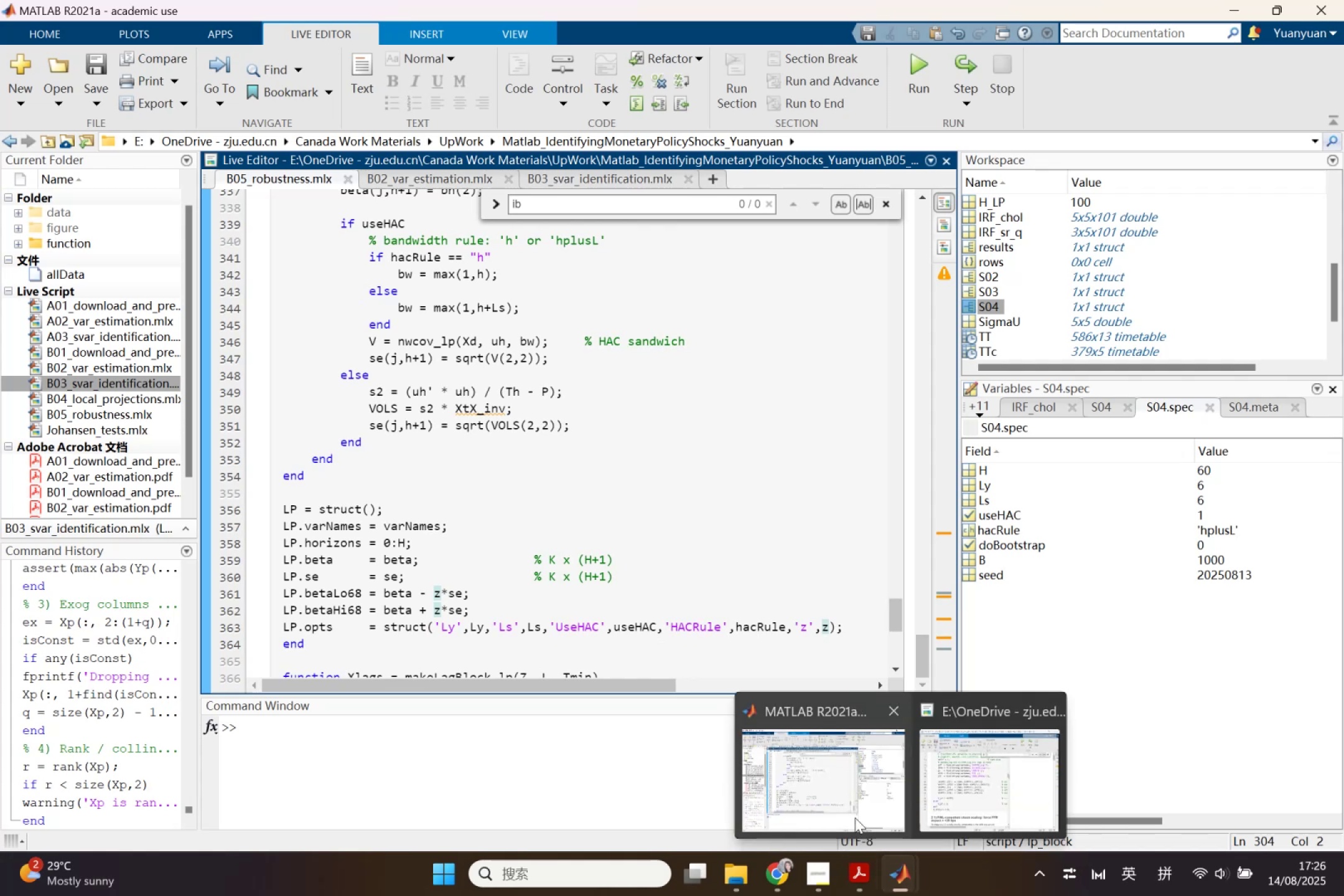 
wait(5.59)
 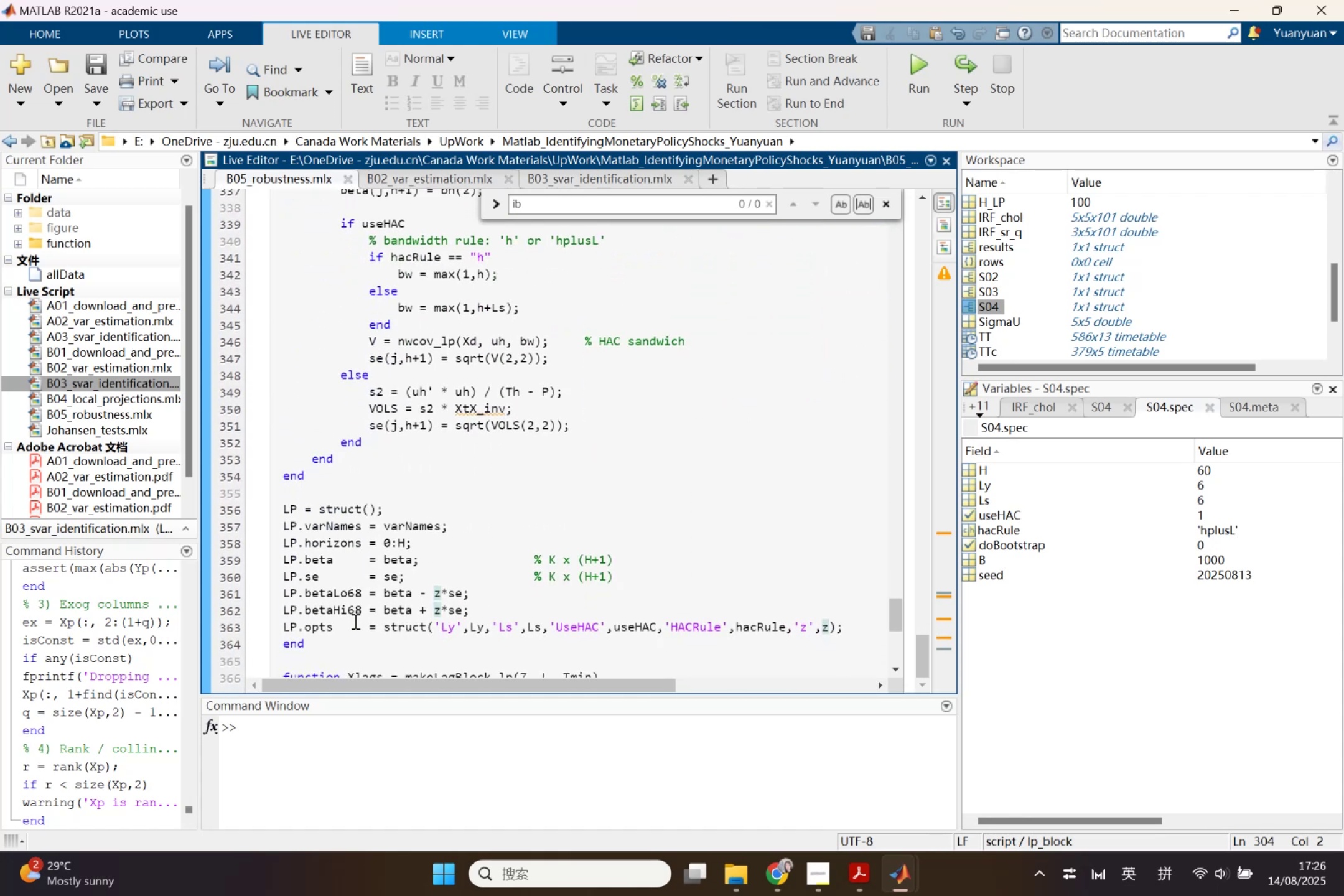 
left_click([955, 766])
 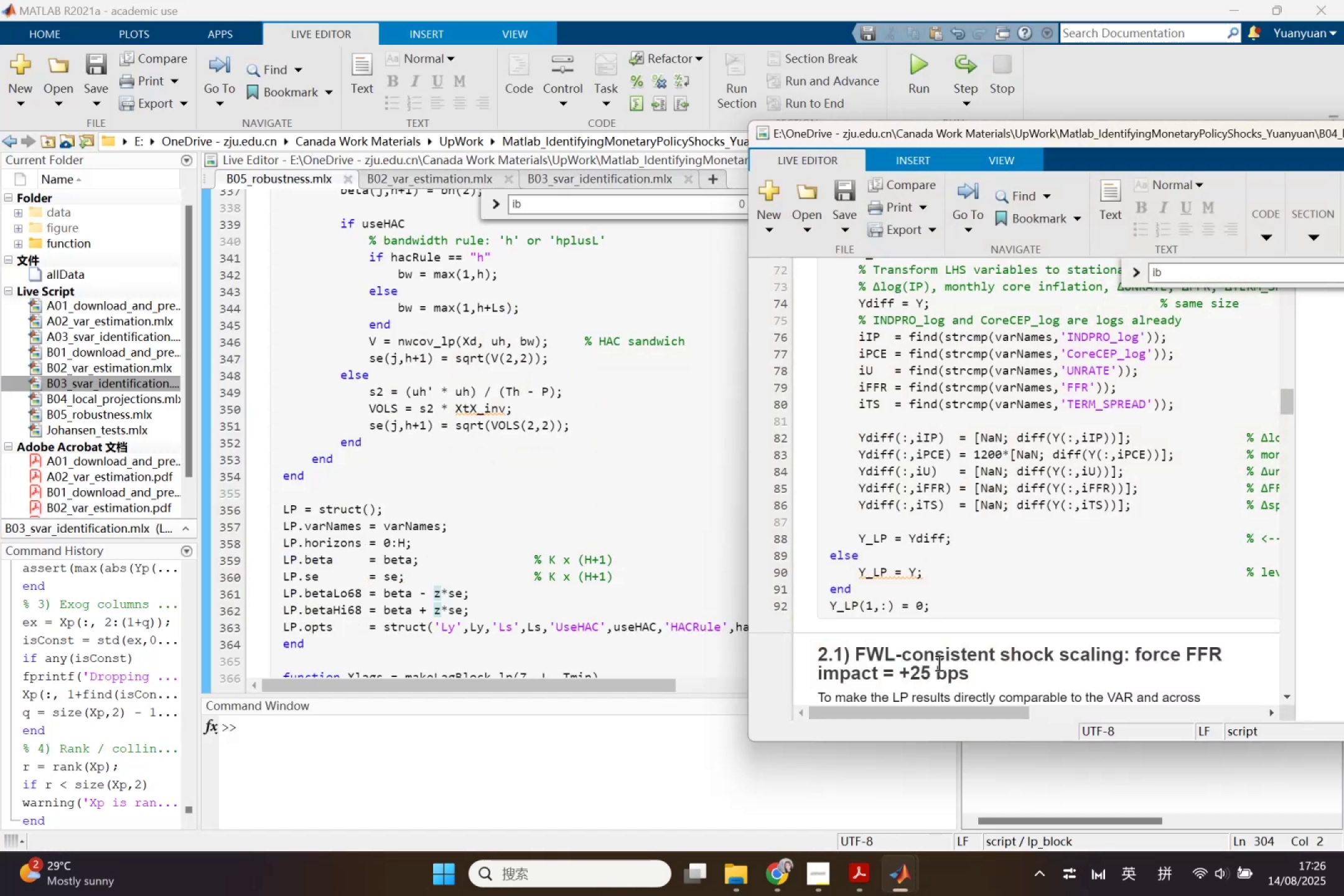 
scroll: coordinate [955, 663], scroll_direction: down, amount: 26.0
 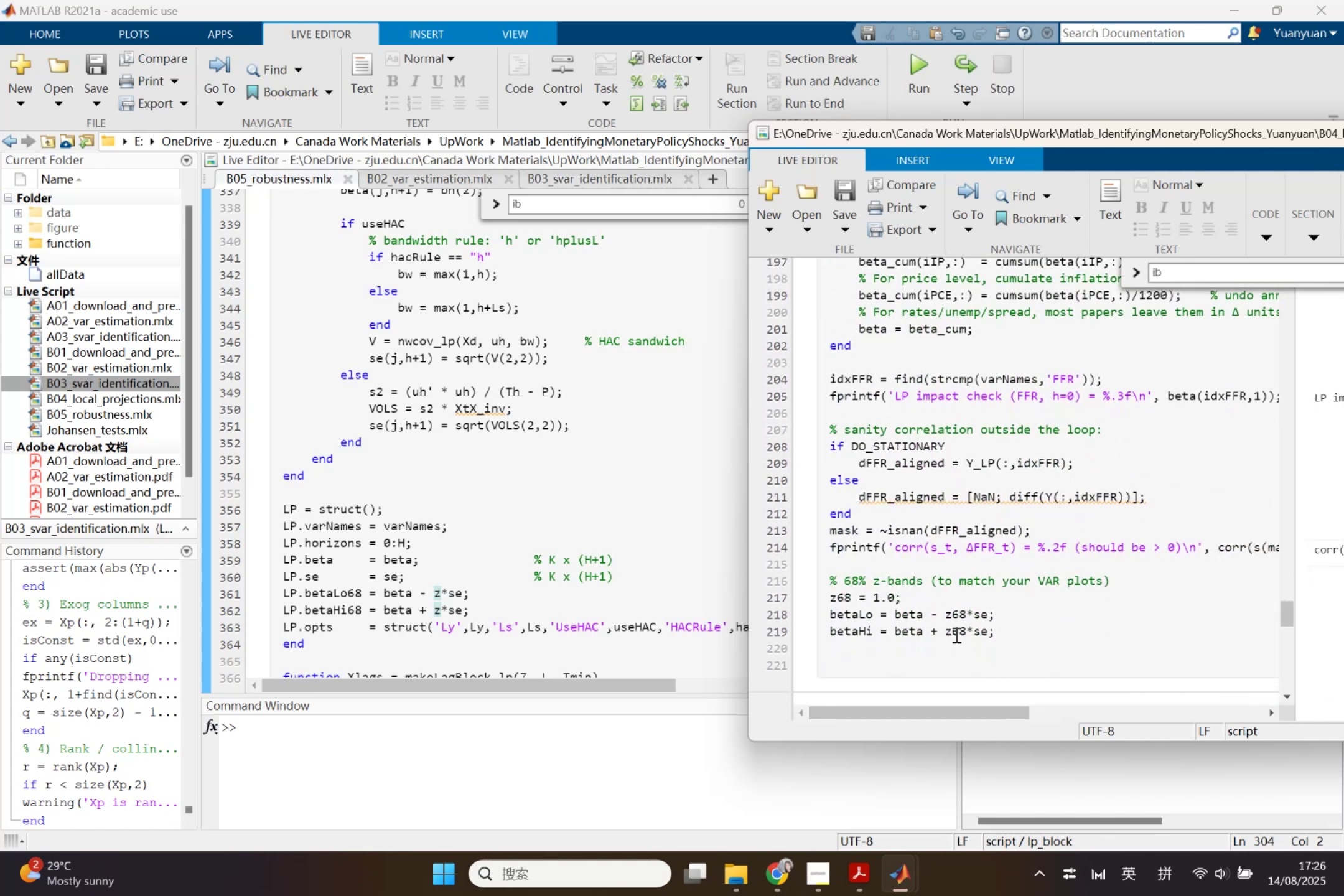 
wait(7.91)
 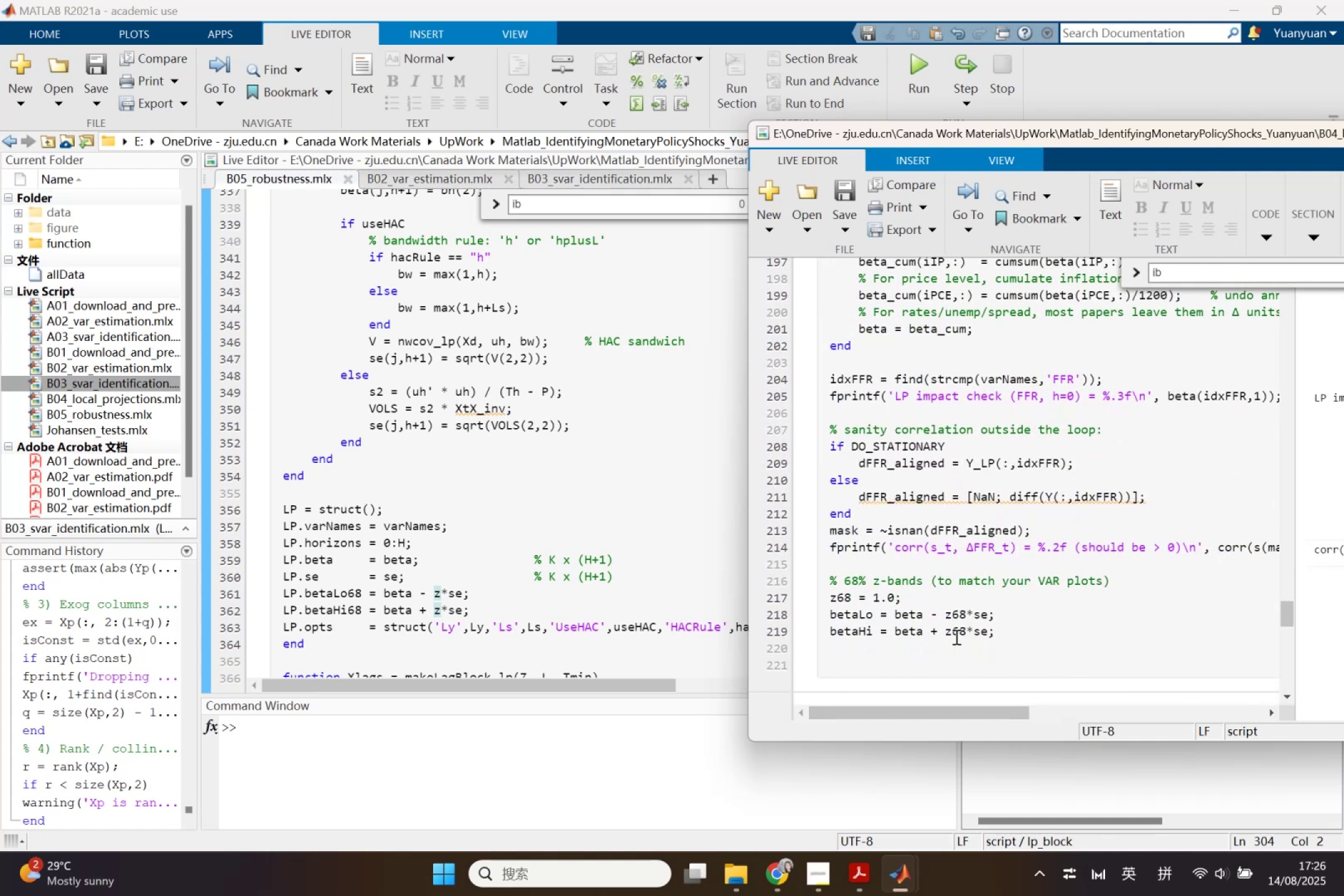 
scroll: coordinate [928, 595], scroll_direction: up, amount: 2.0
 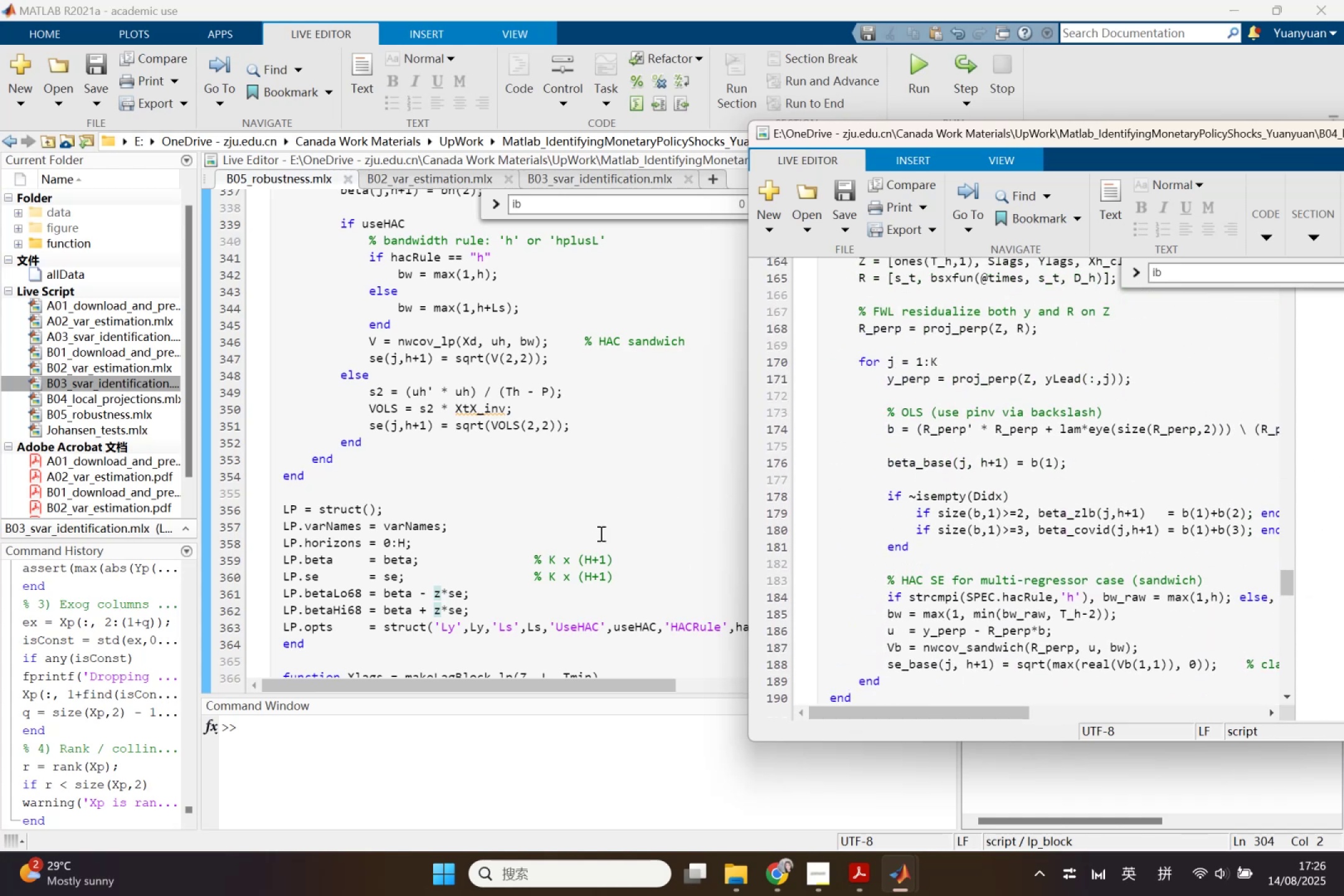 
left_click([598, 529])
 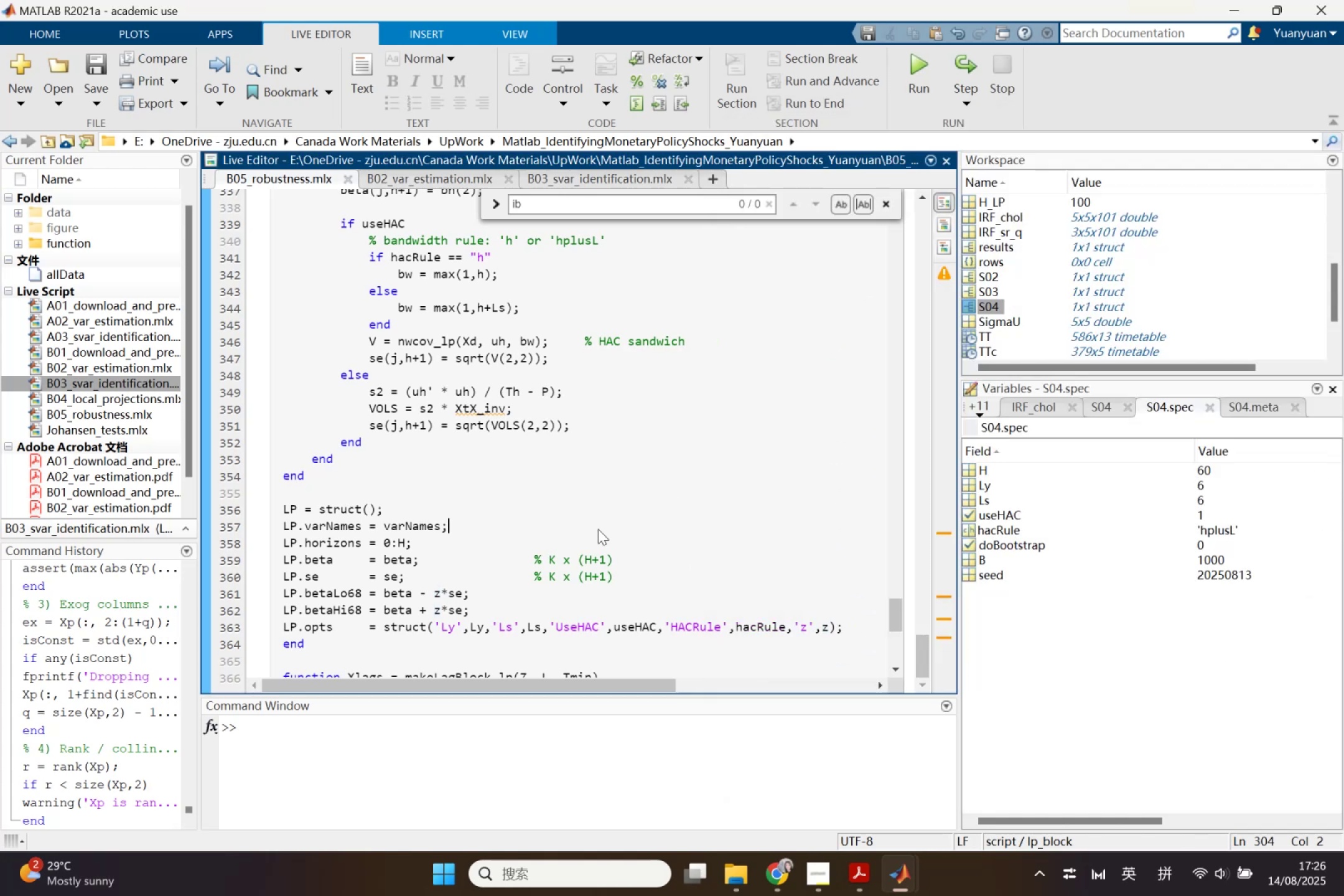 
scroll: coordinate [598, 528], scroll_direction: up, amount: 5.0
 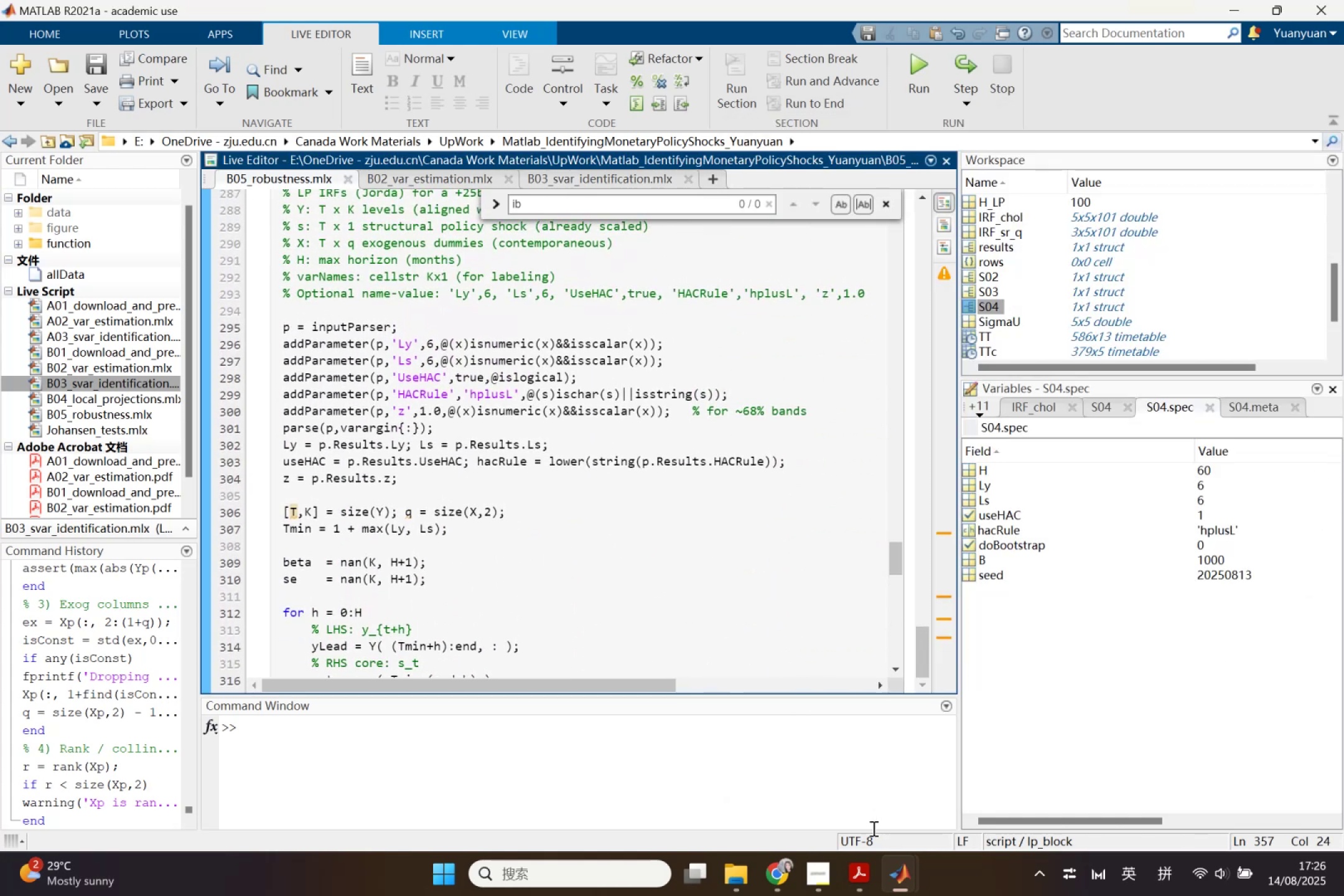 
left_click([884, 875])
 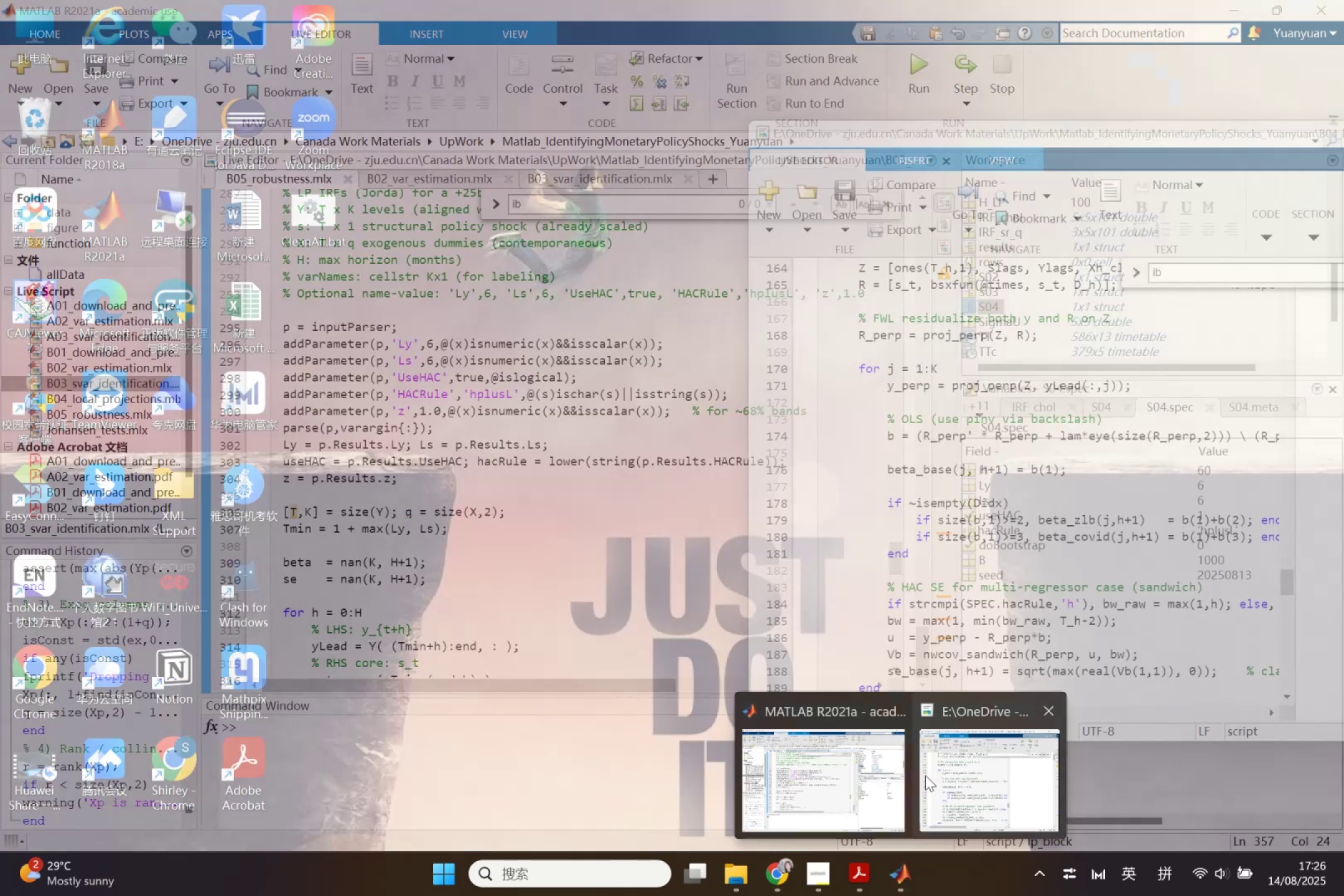 
left_click([937, 773])
 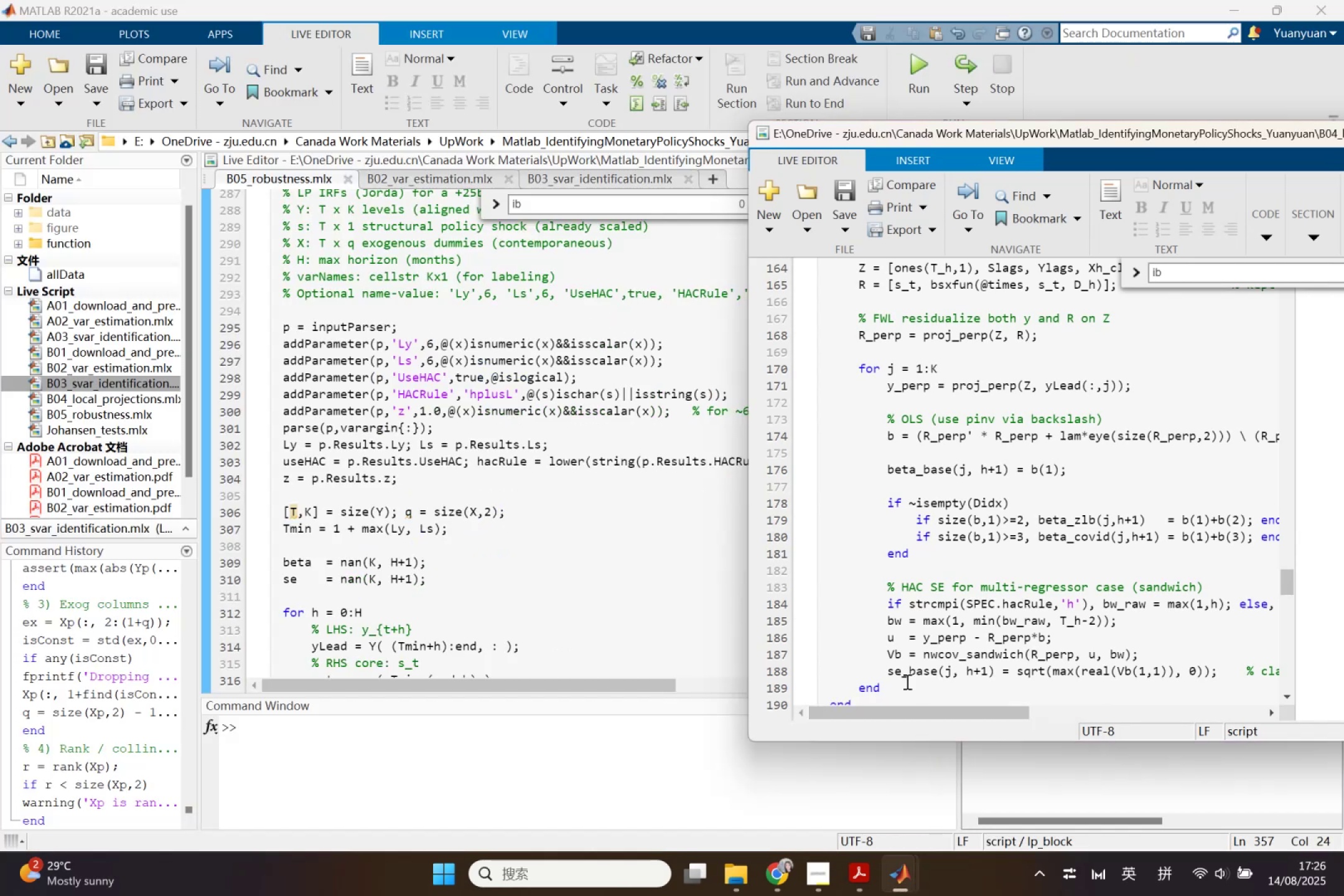 
scroll: coordinate [900, 646], scroll_direction: up, amount: 3.0
 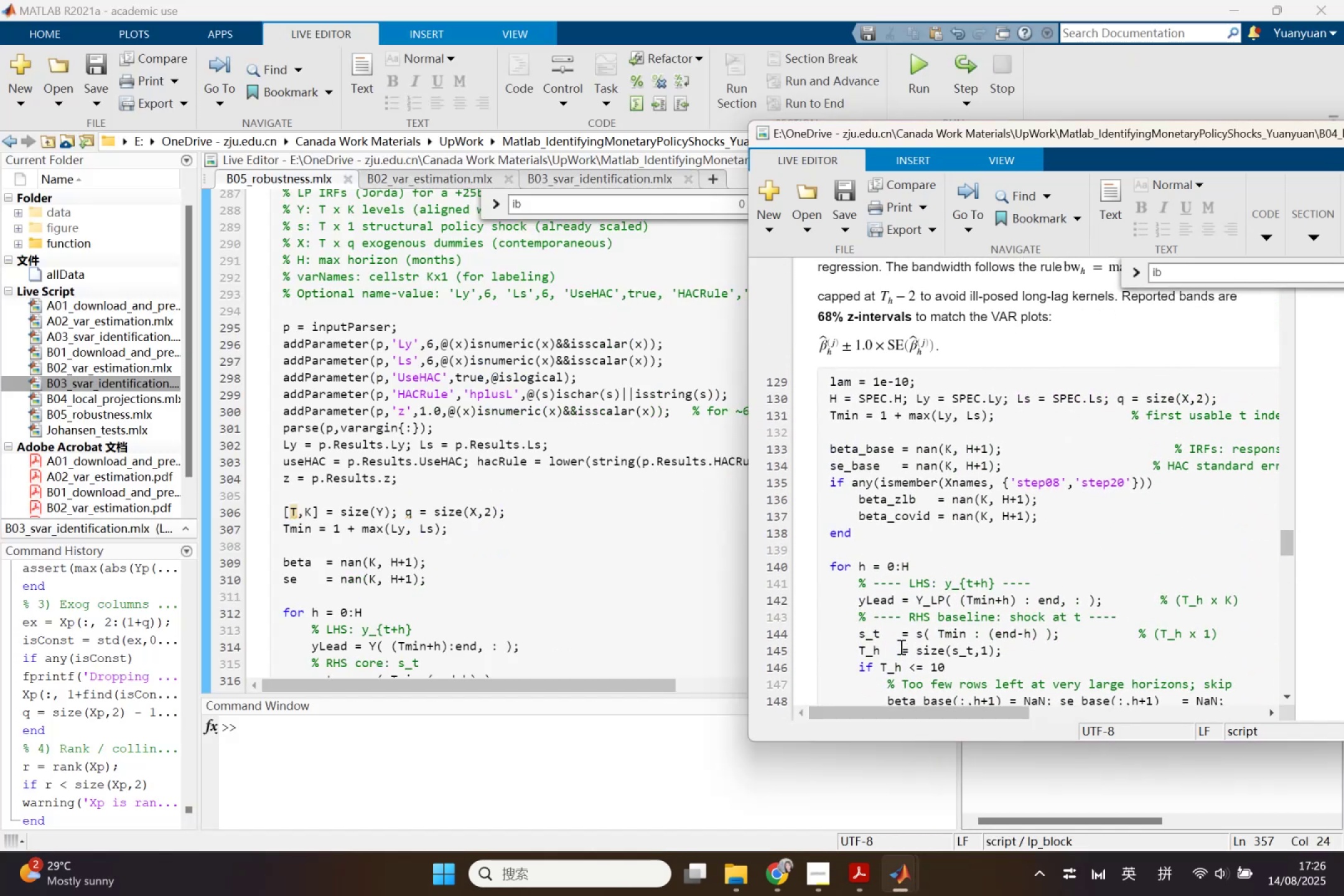 
wait(9.55)
 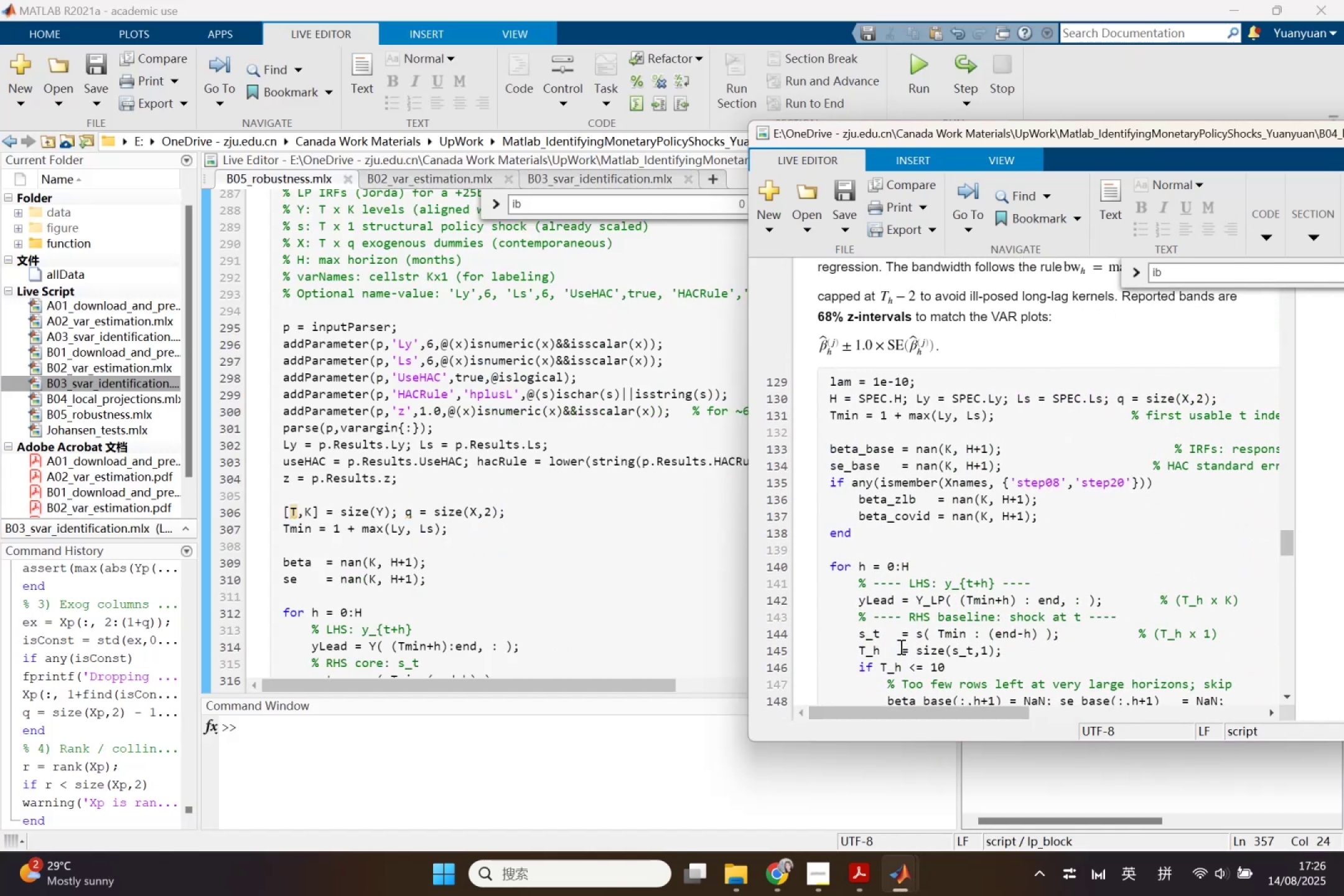 
scroll: coordinate [901, 644], scroll_direction: up, amount: 9.0
 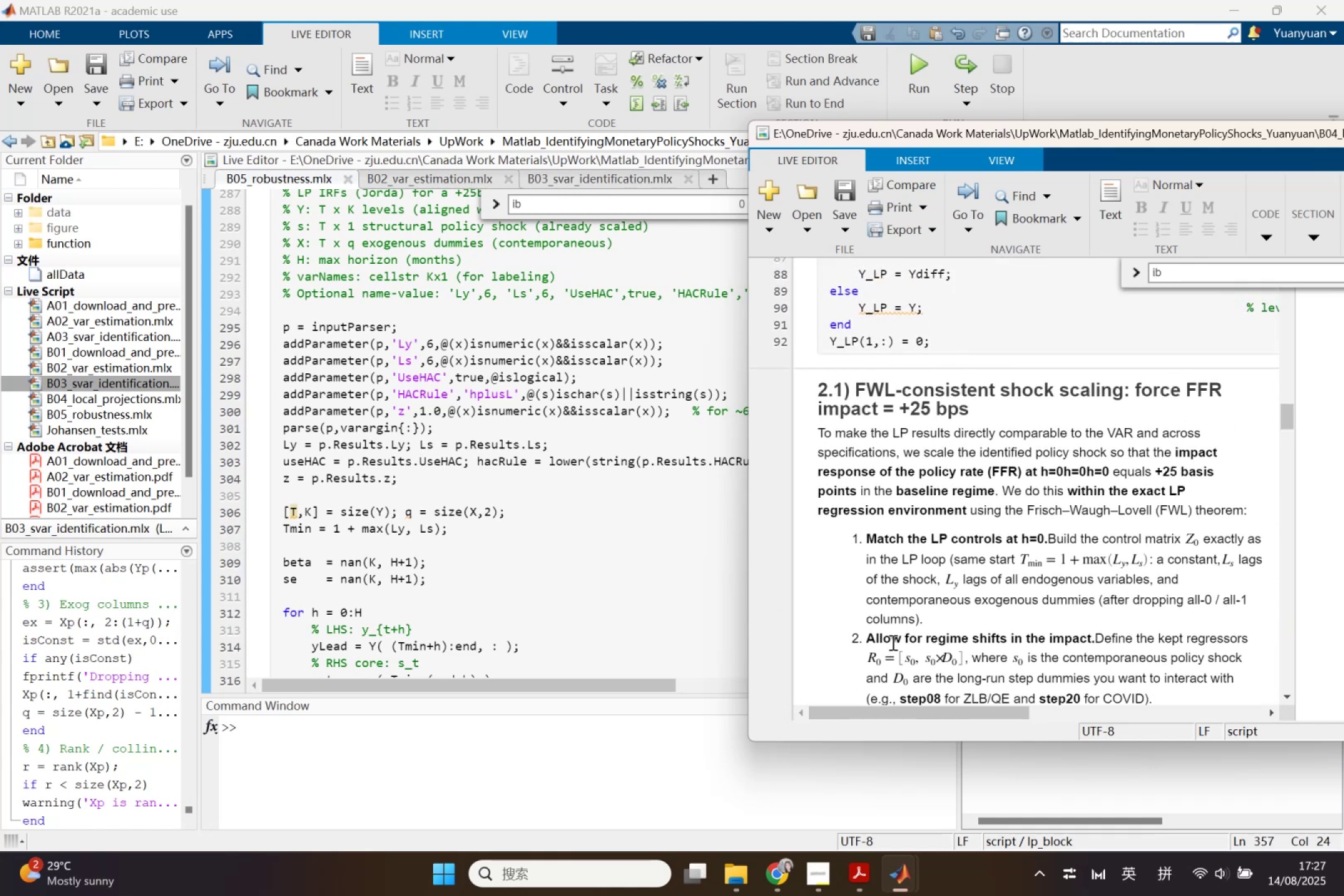 
scroll: coordinate [902, 620], scroll_direction: up, amount: 4.0
 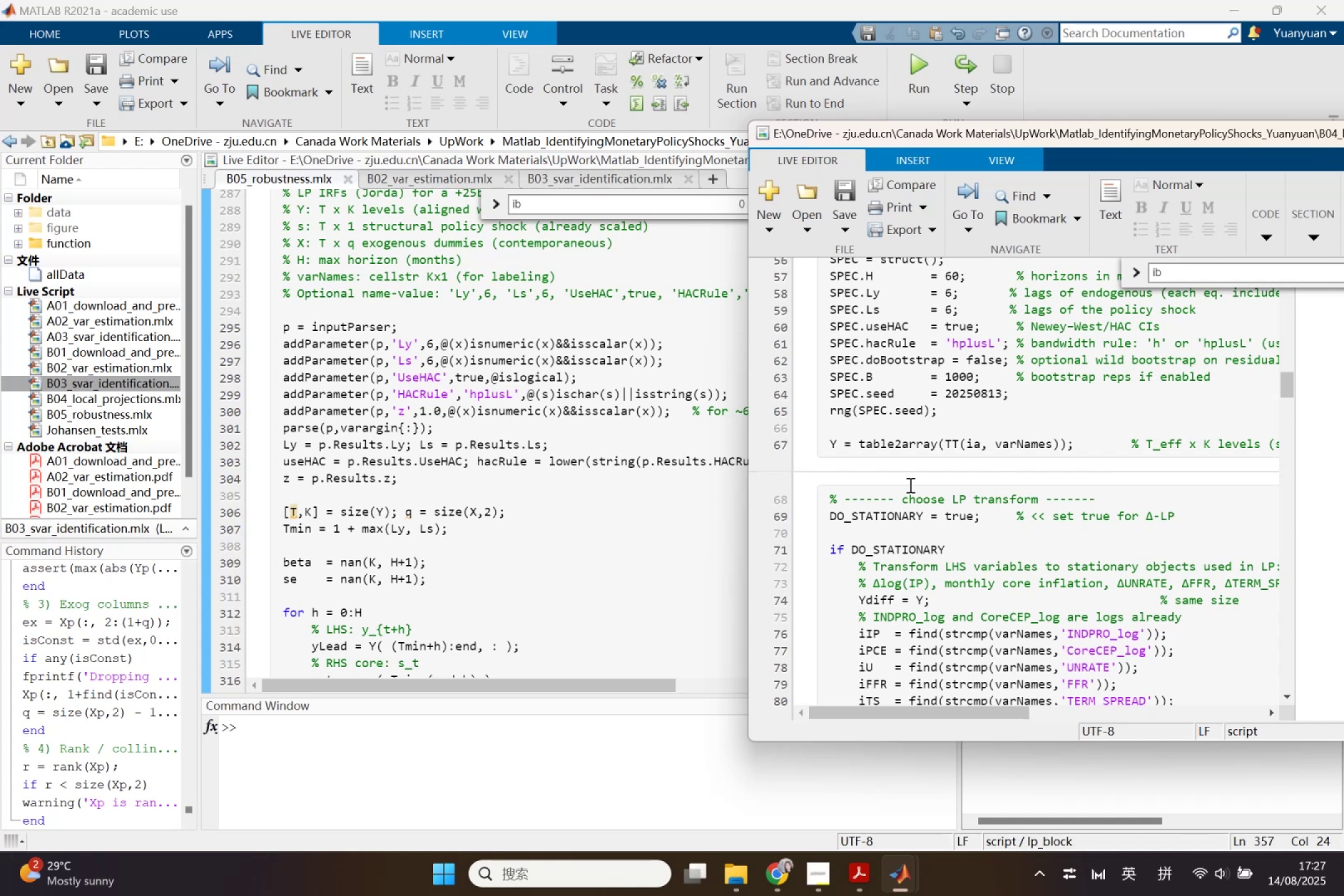 
wait(21.98)
 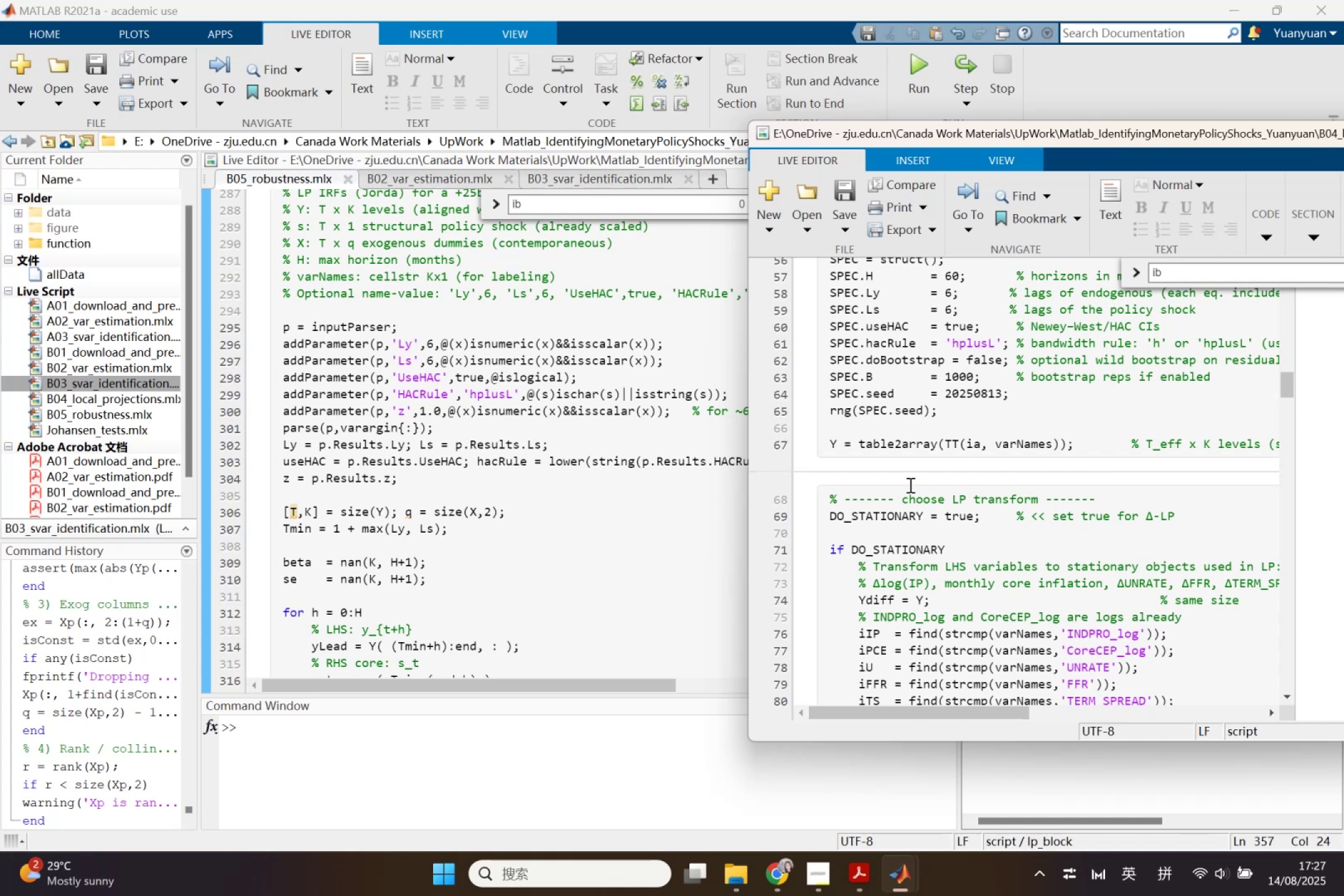 
left_click([525, 475])
 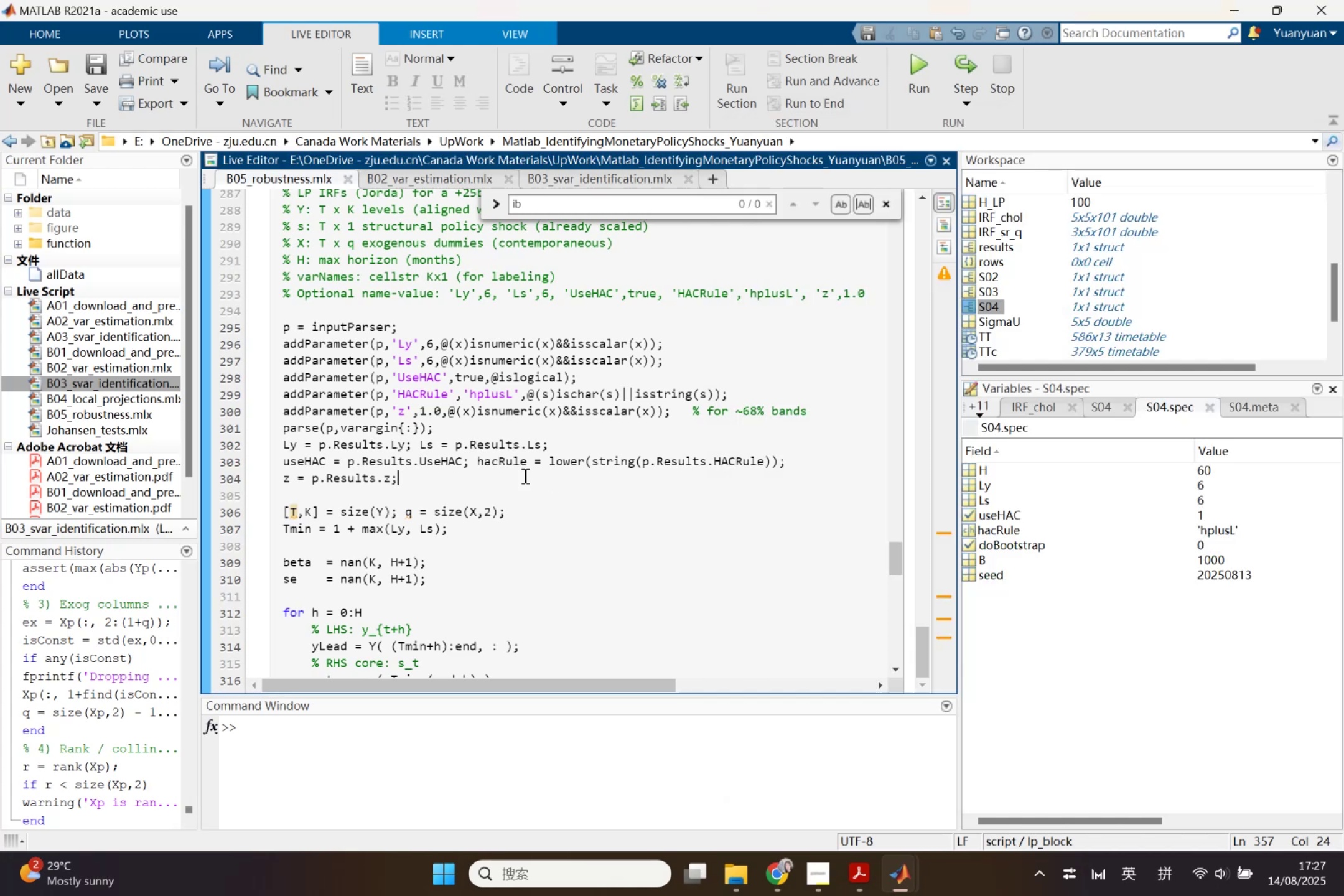 
scroll: coordinate [536, 487], scroll_direction: up, amount: 2.0
 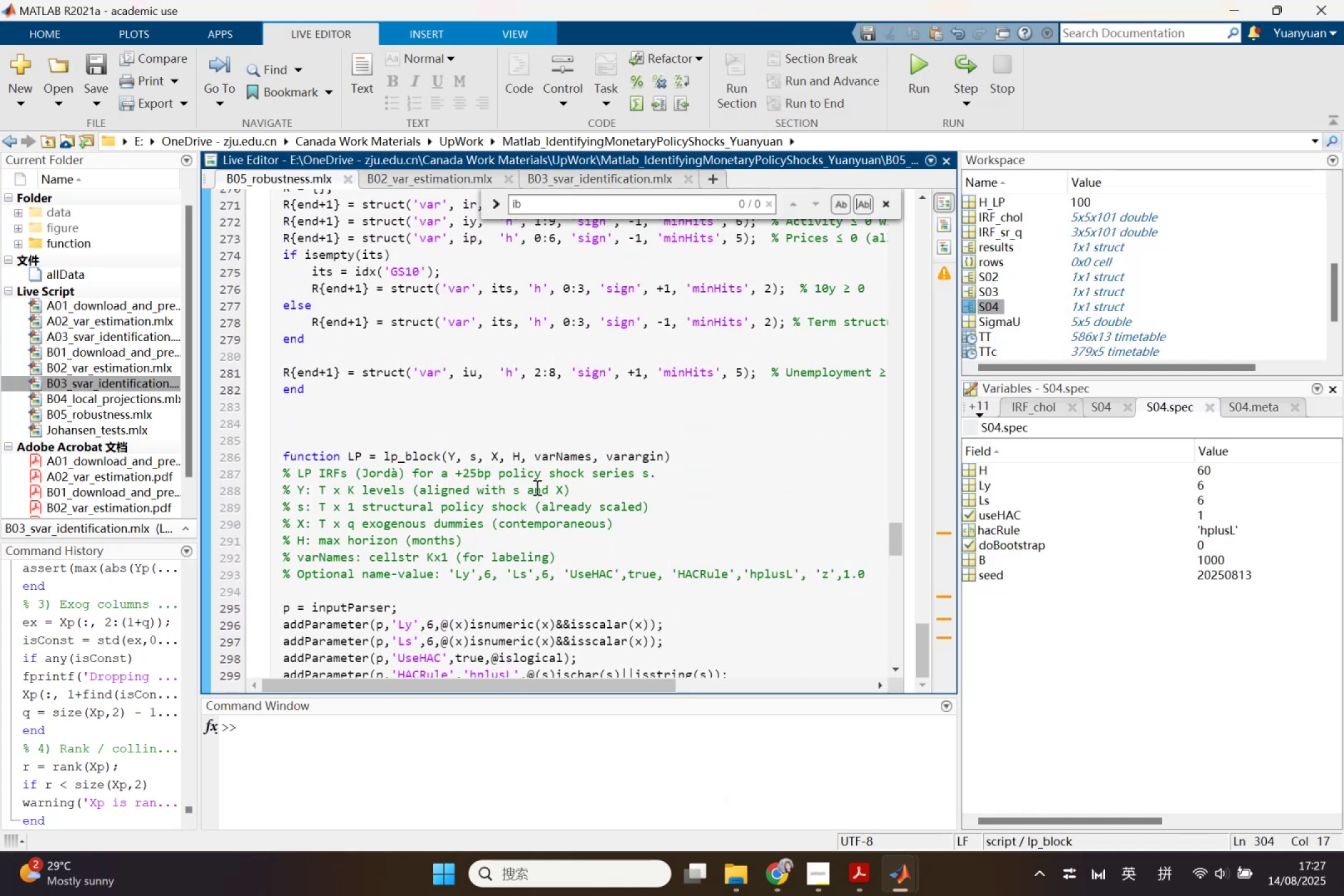 
scroll: coordinate [536, 487], scroll_direction: down, amount: 1.0
 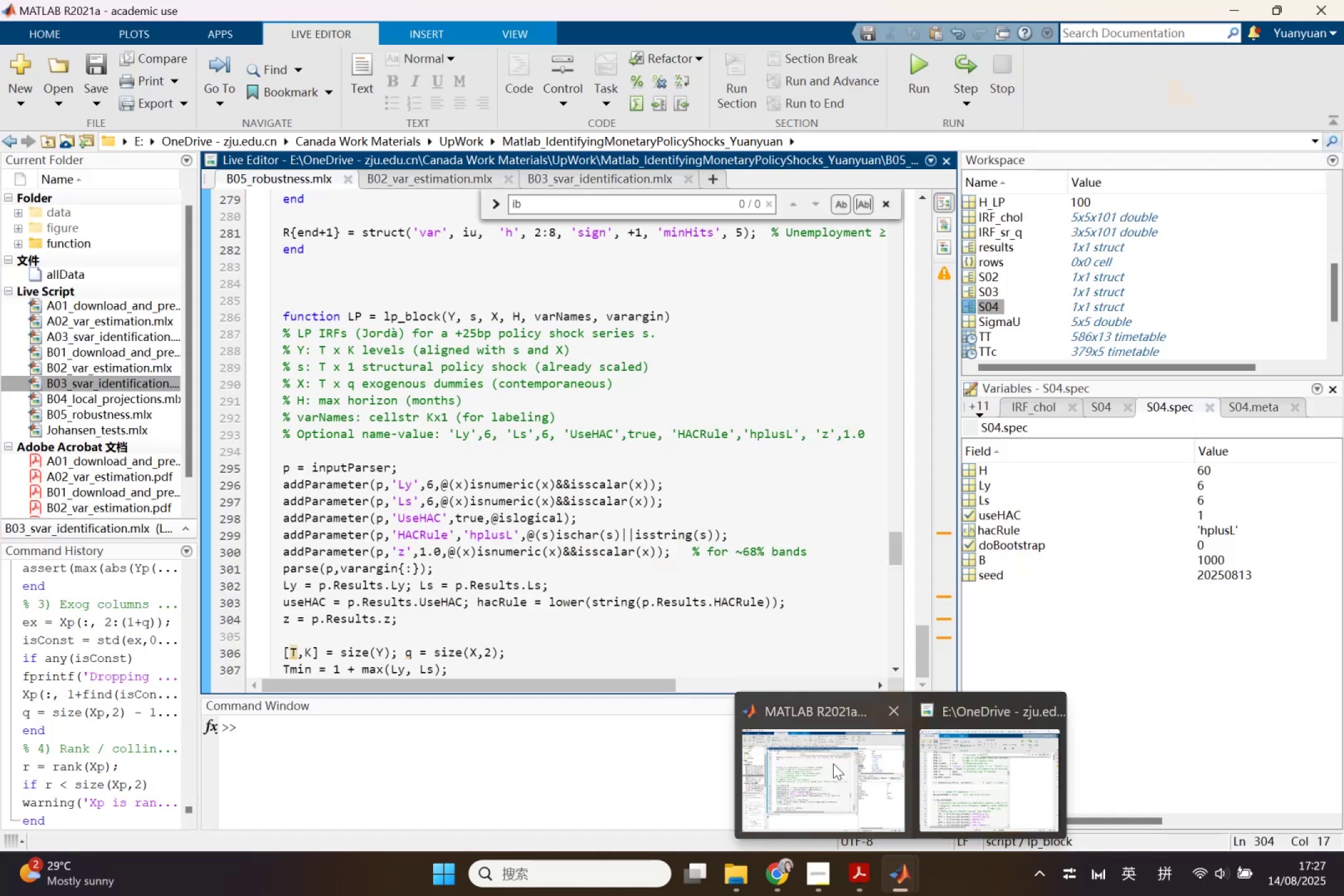 
wait(7.93)
 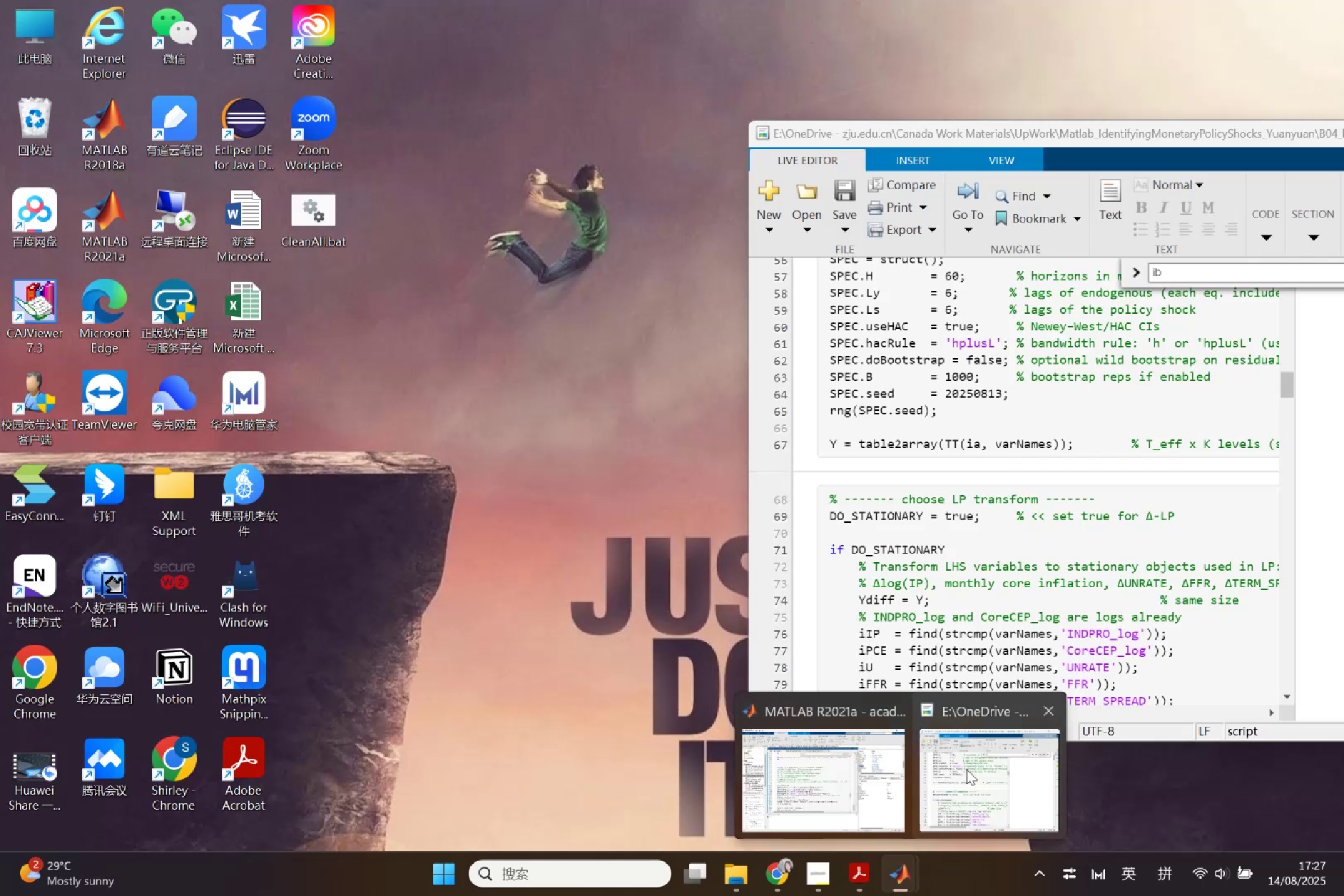 
scroll: coordinate [915, 568], scroll_direction: up, amount: 3.0
 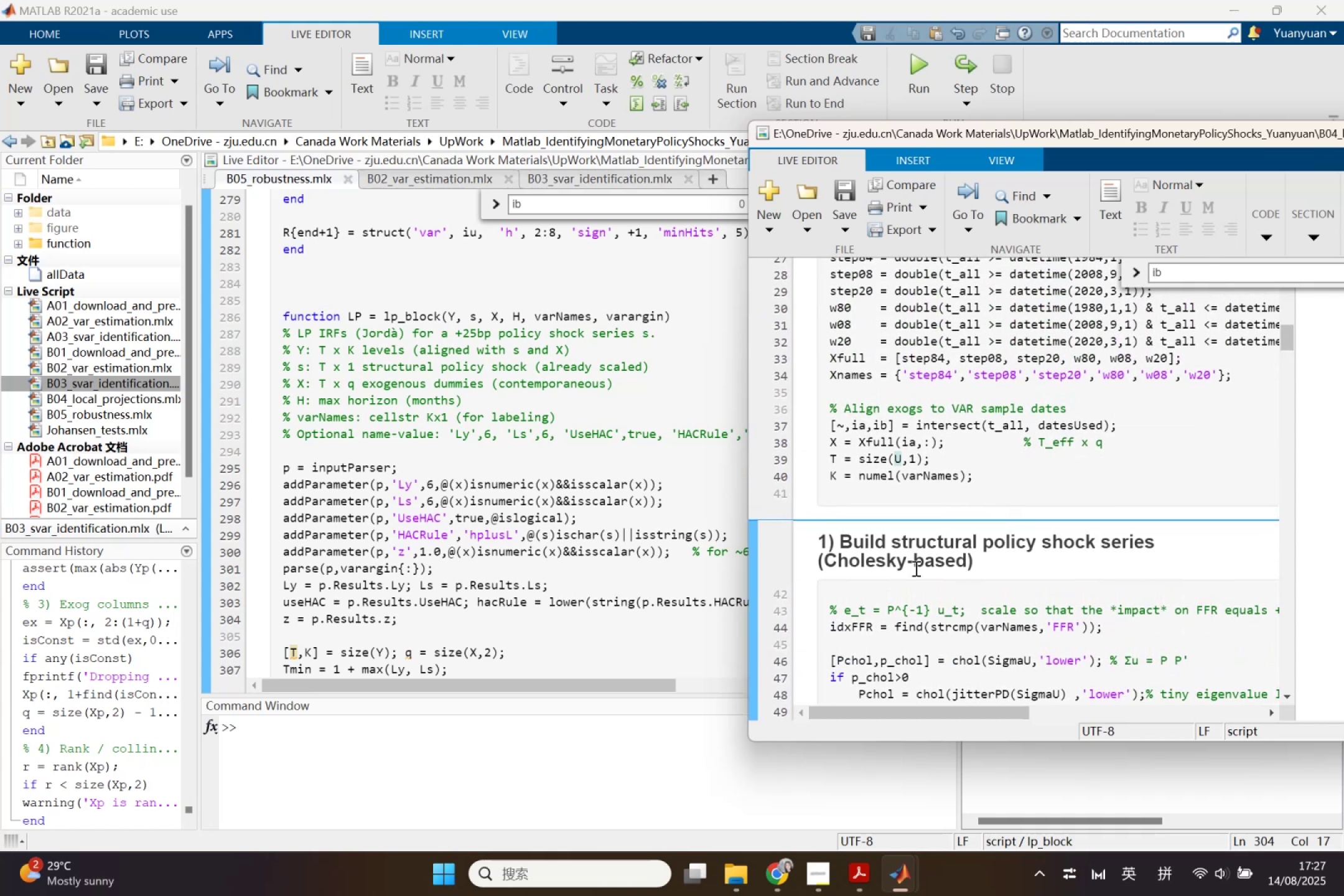 
scroll: coordinate [915, 568], scroll_direction: down, amount: 3.0
 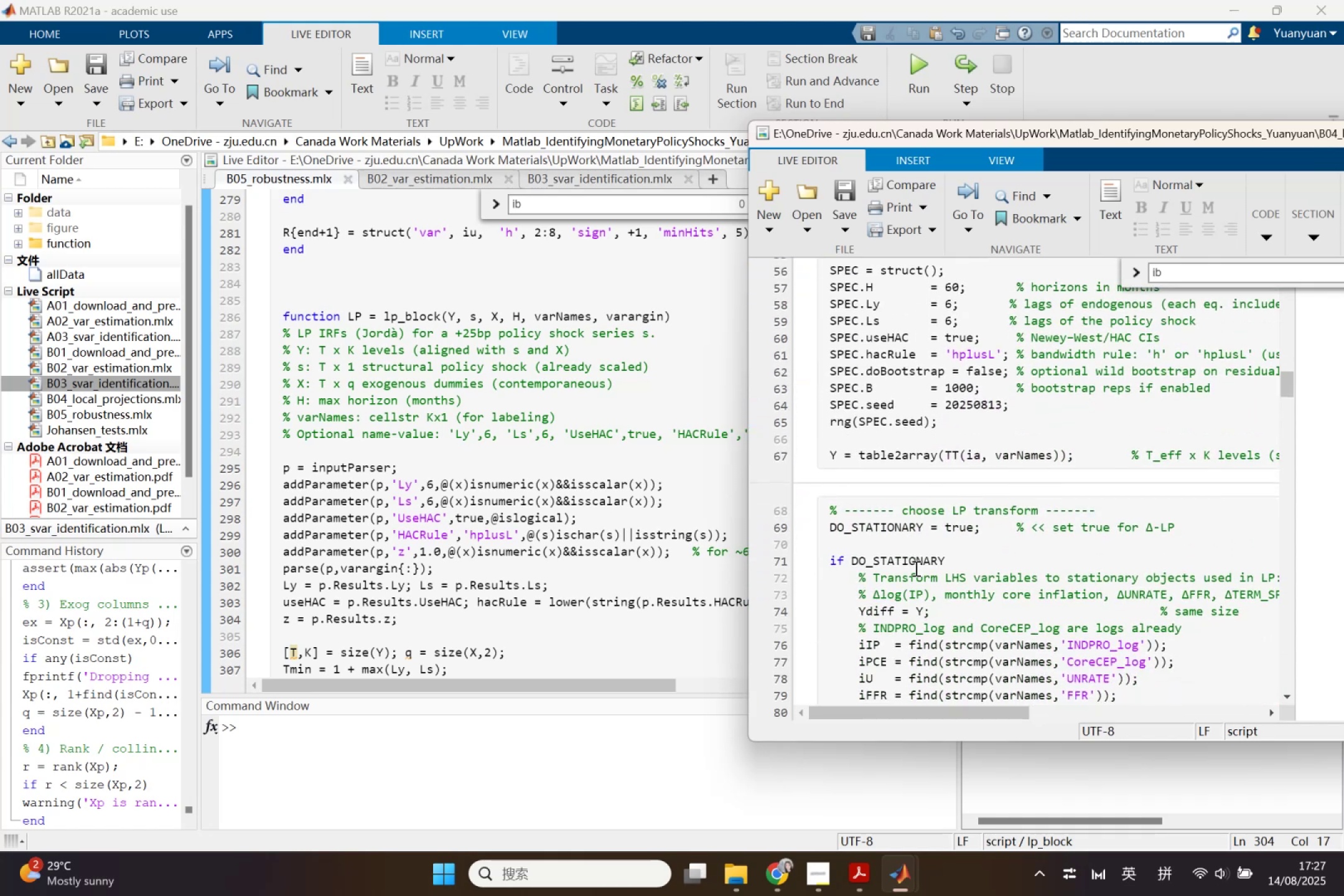 
scroll: coordinate [915, 568], scroll_direction: up, amount: 1.0
 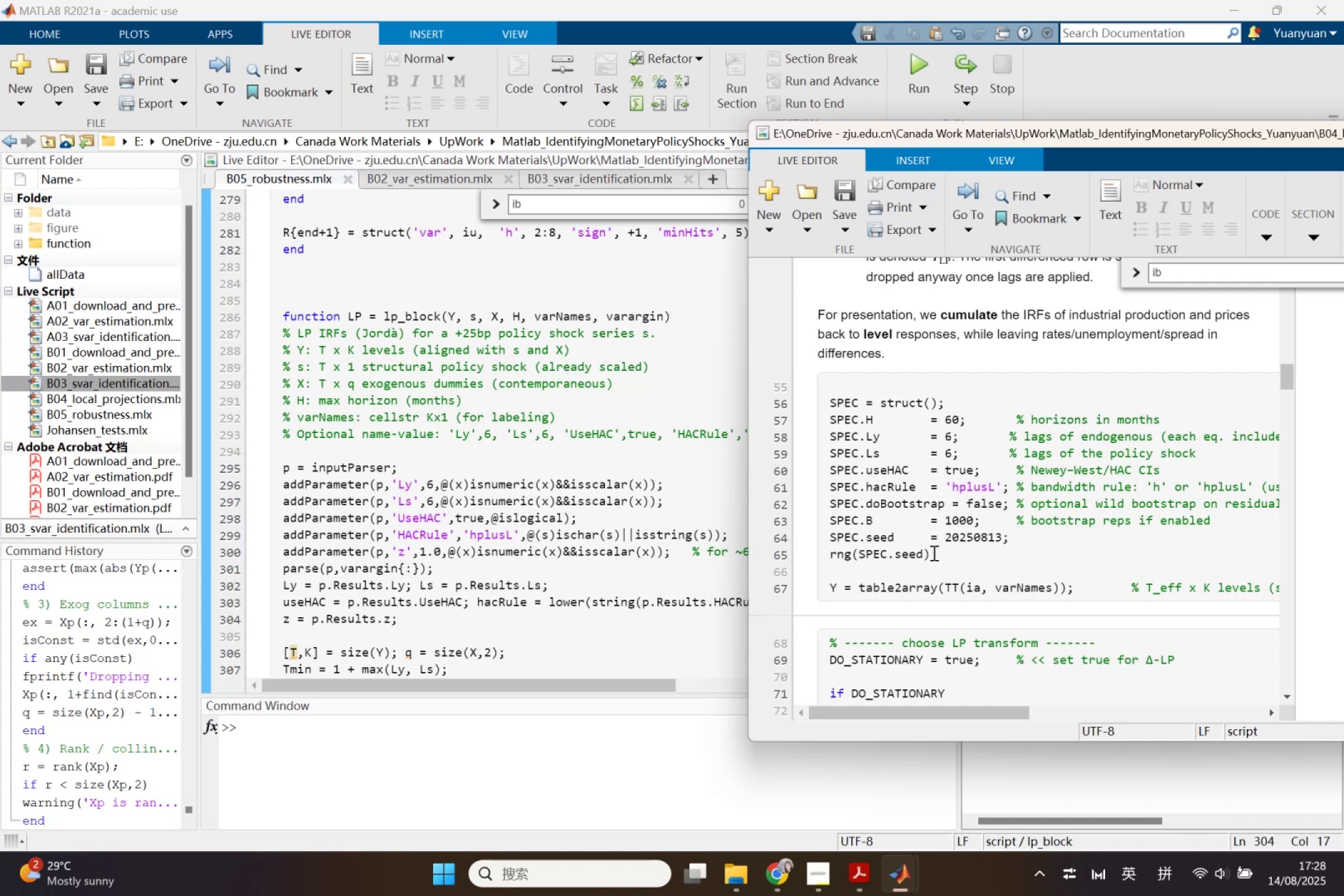 
wait(34.78)
 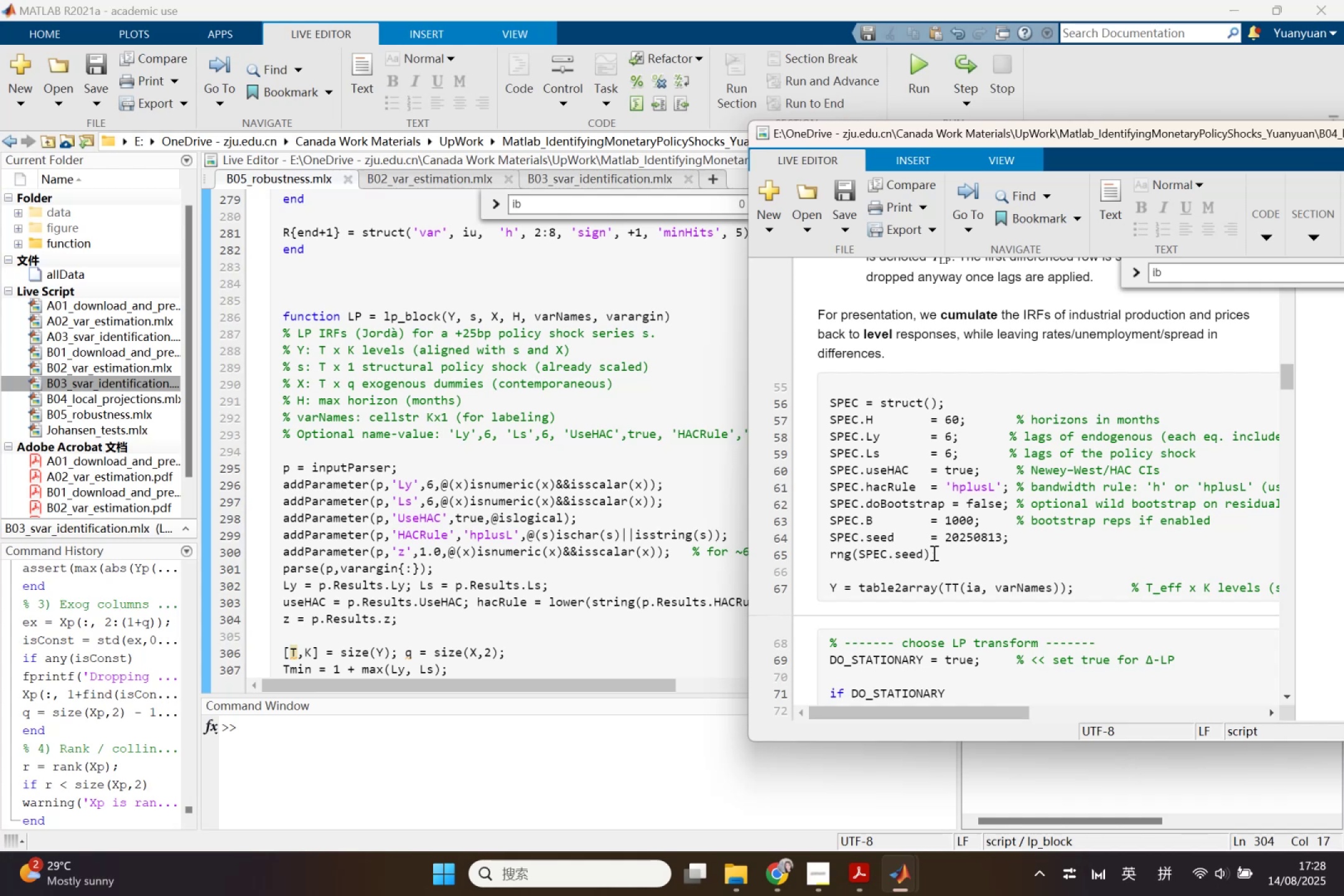 
scroll: coordinate [1044, 527], scroll_direction: down, amount: 2.0
 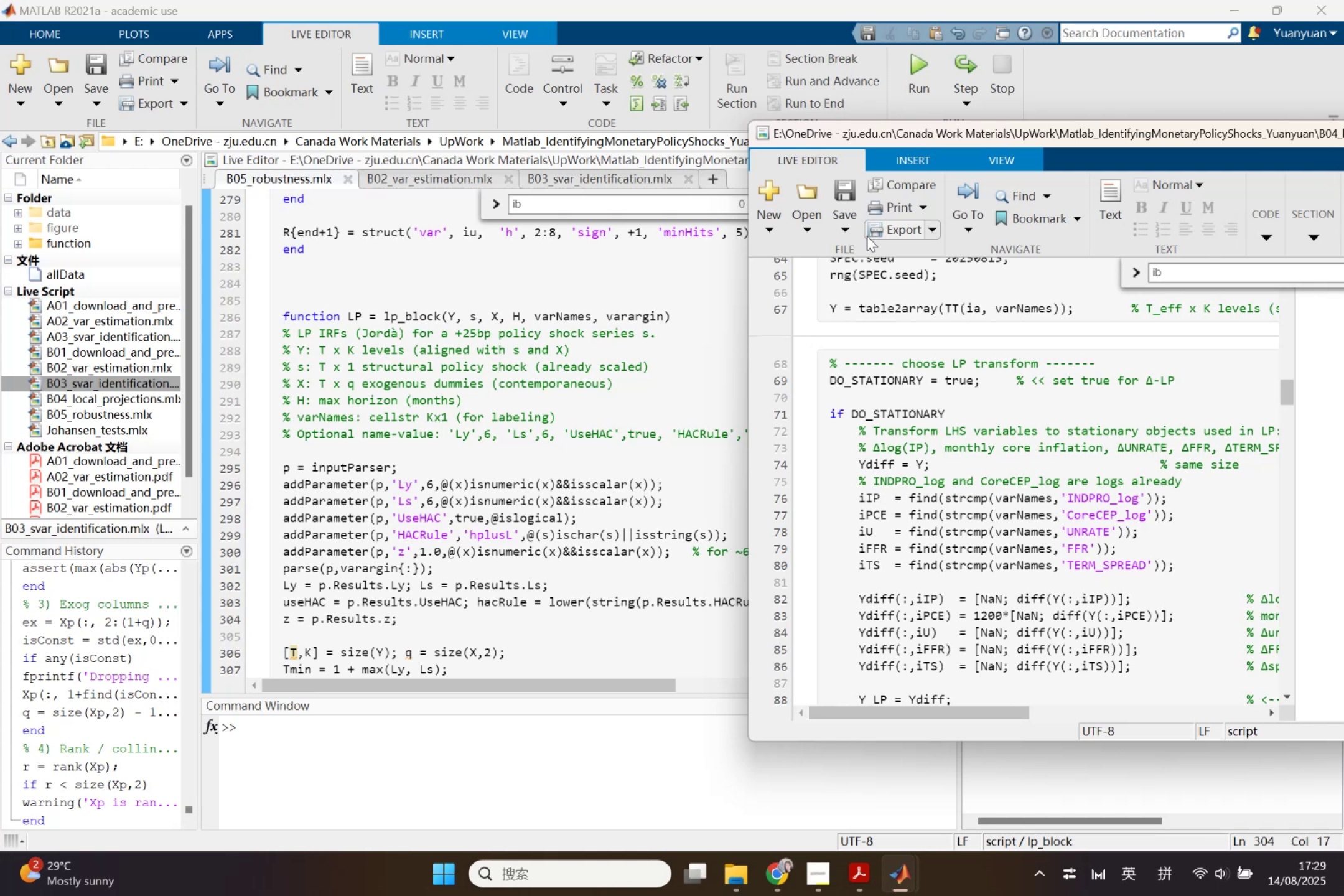 
wait(59.06)
 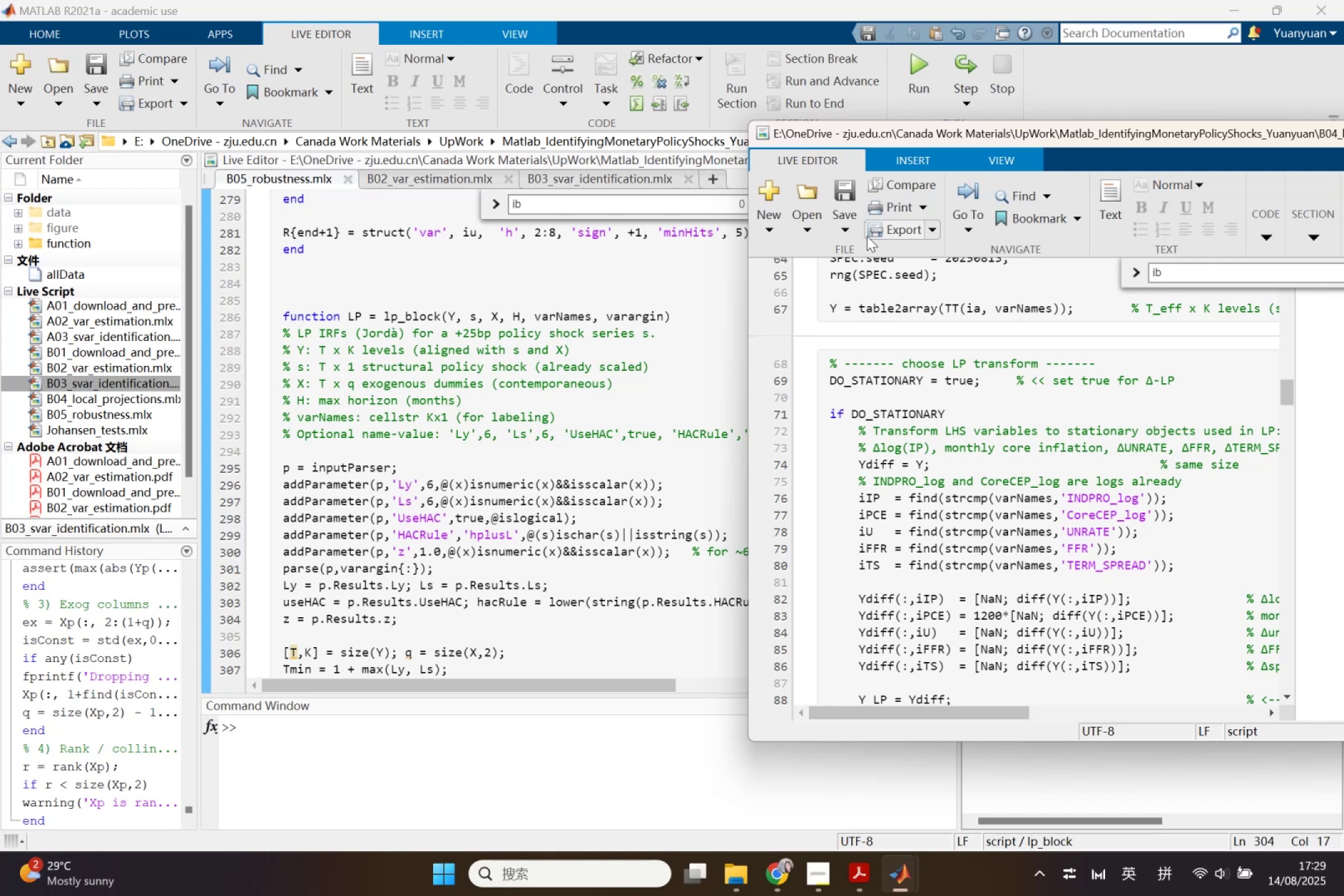 
left_click_drag(start_coordinate=[826, 373], to_coordinate=[953, 625])
 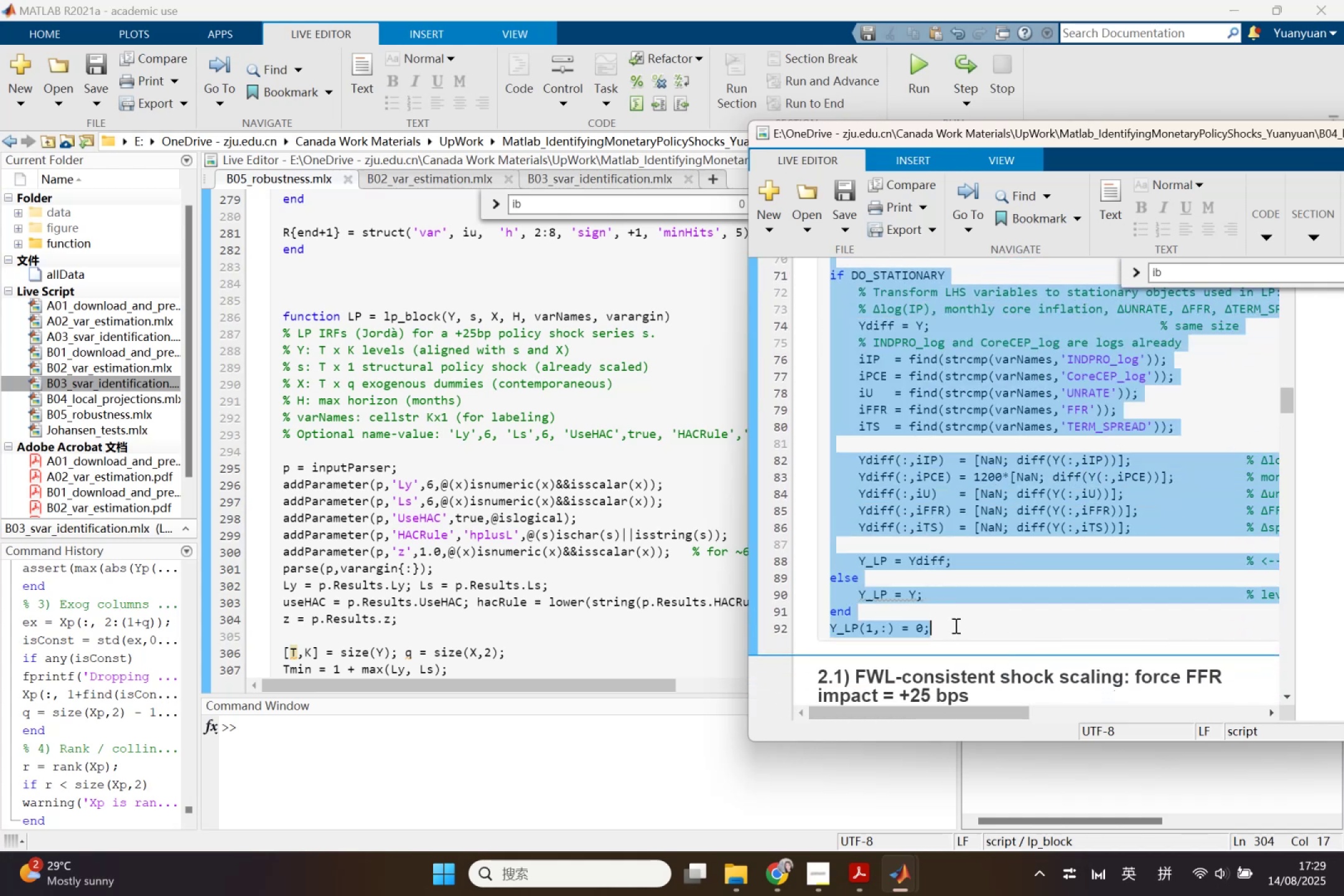 
scroll: coordinate [910, 441], scroll_direction: down, amount: 1.0
 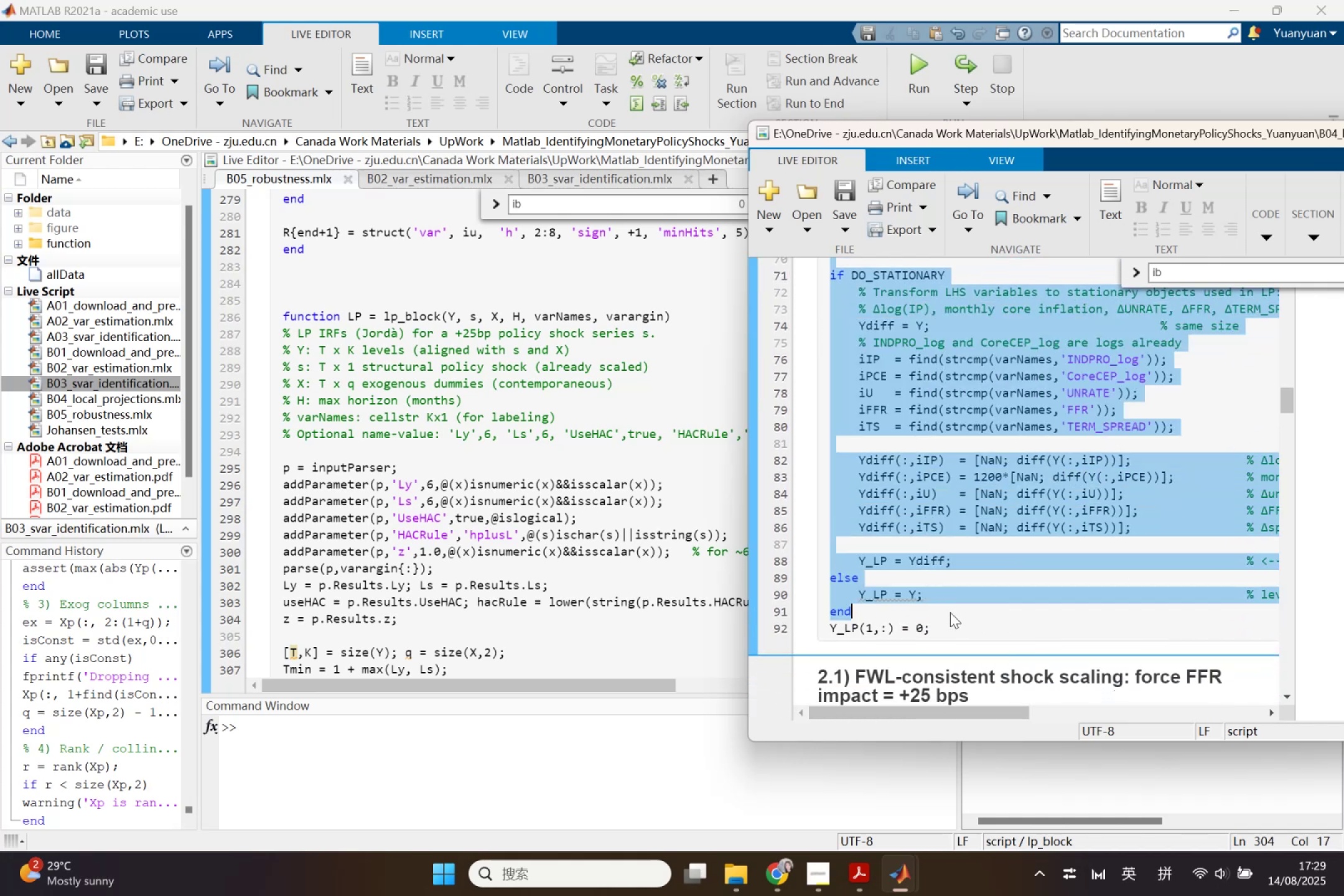 
key(Control+C)
 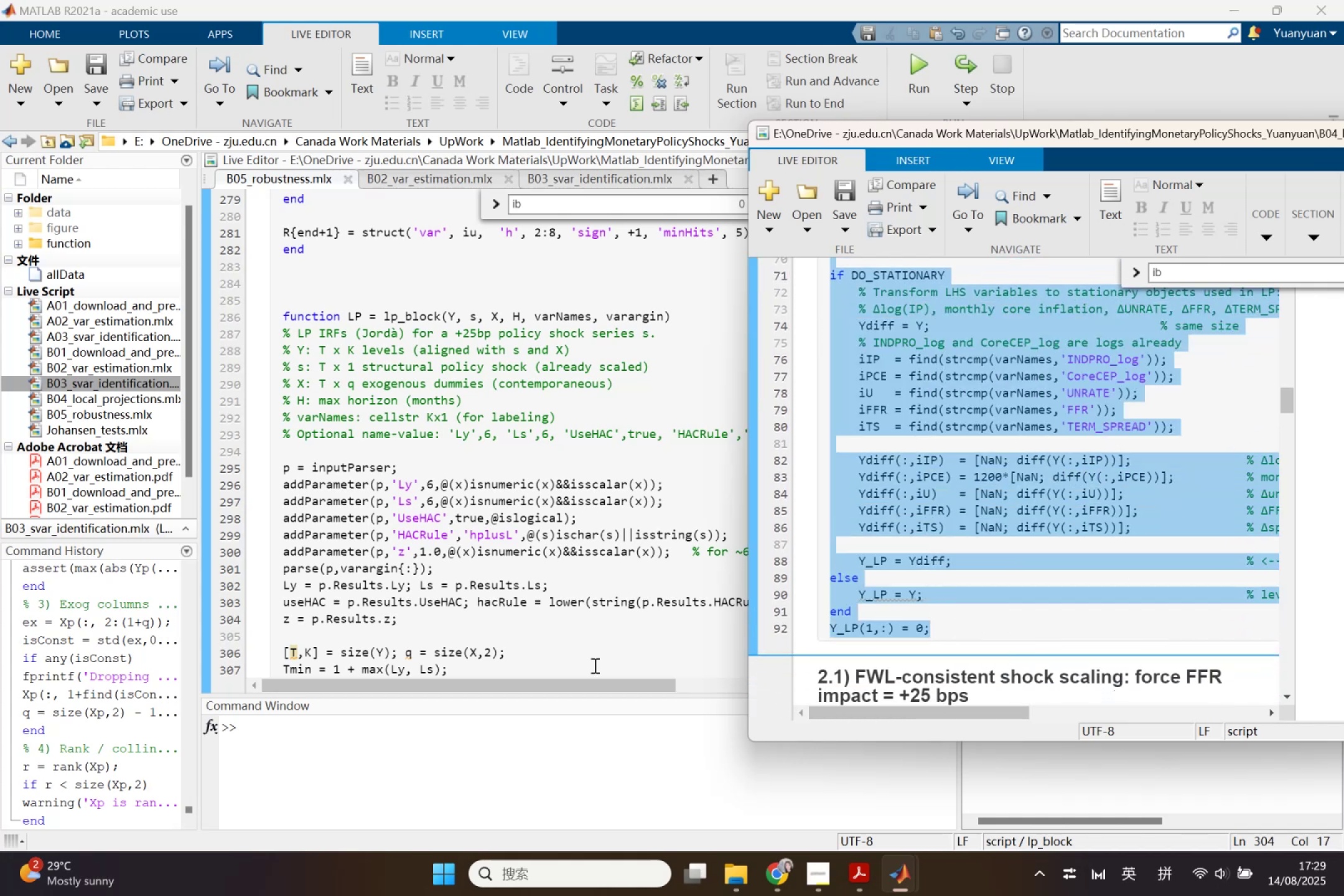 
left_click([520, 625])
 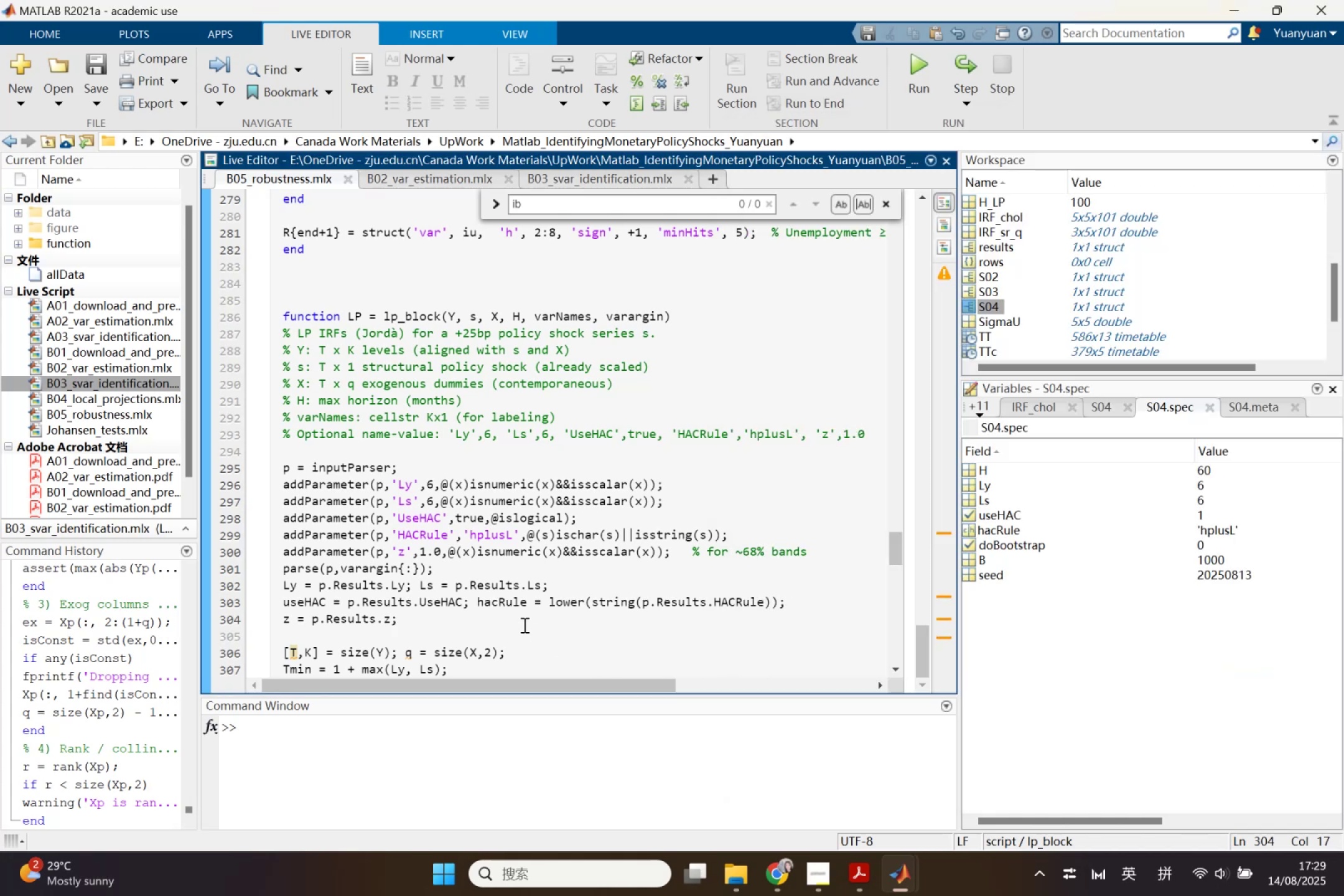 
key(Shift+Enter)
 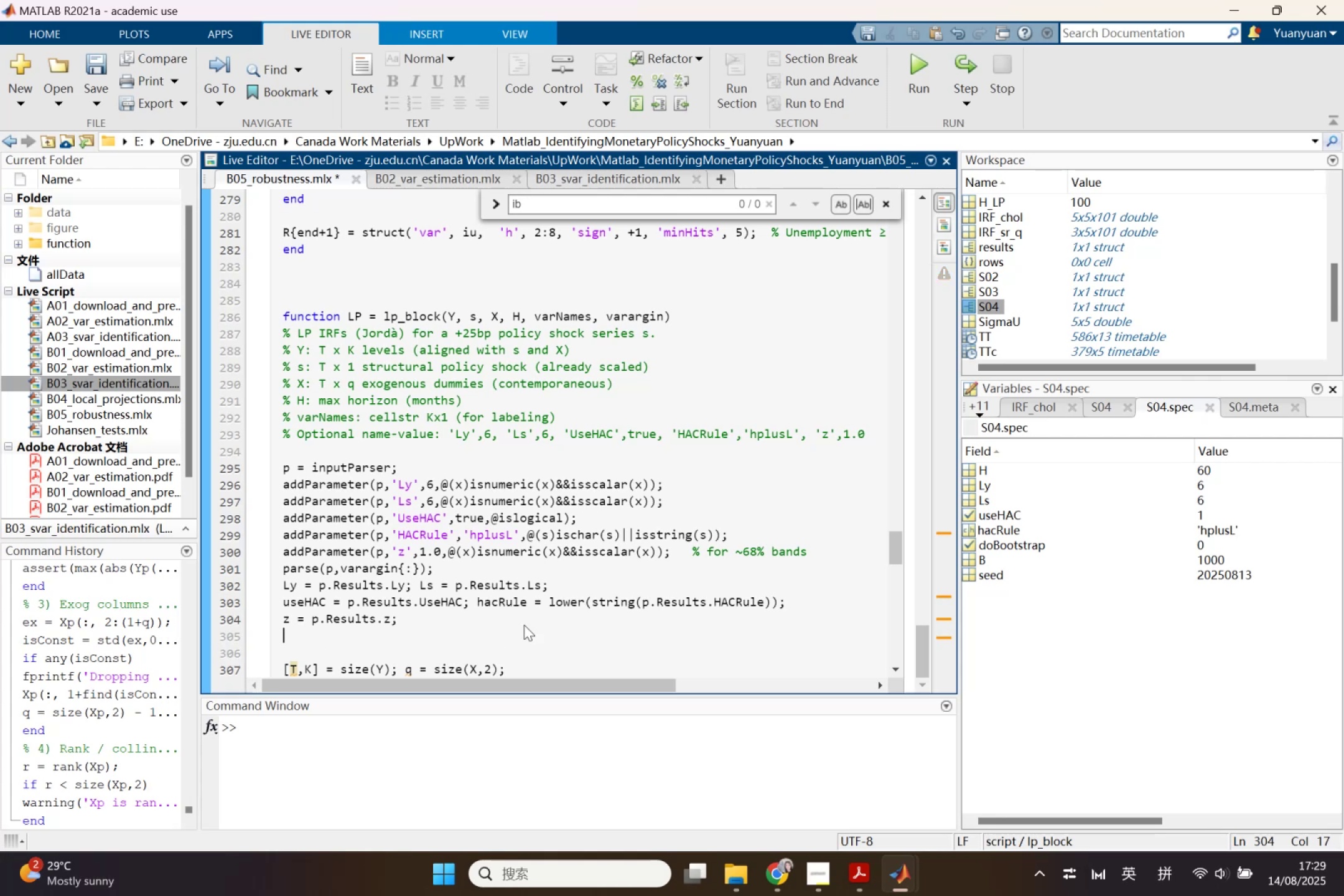 
key(Shift+Enter)
 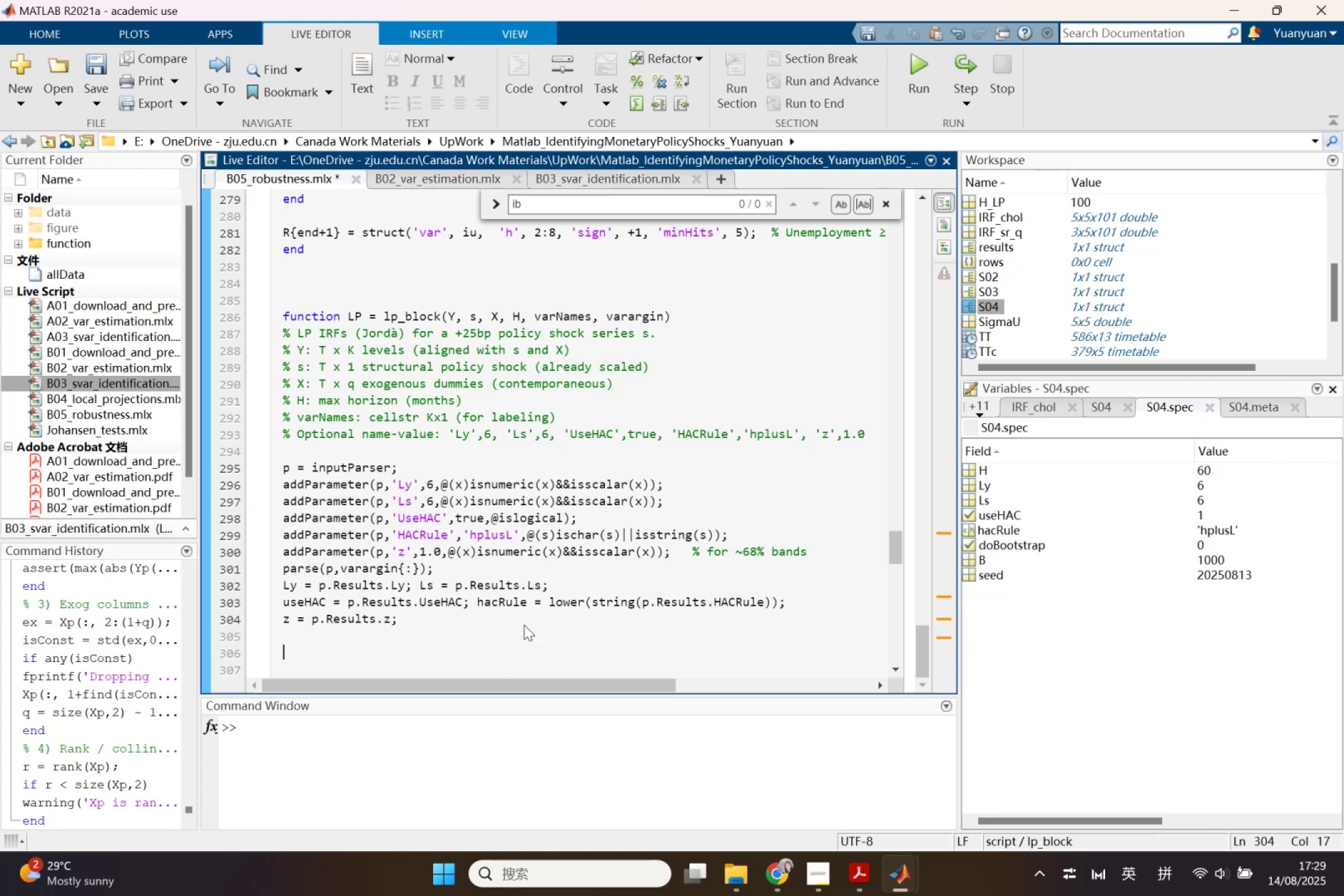 
key(Shift+Enter)
 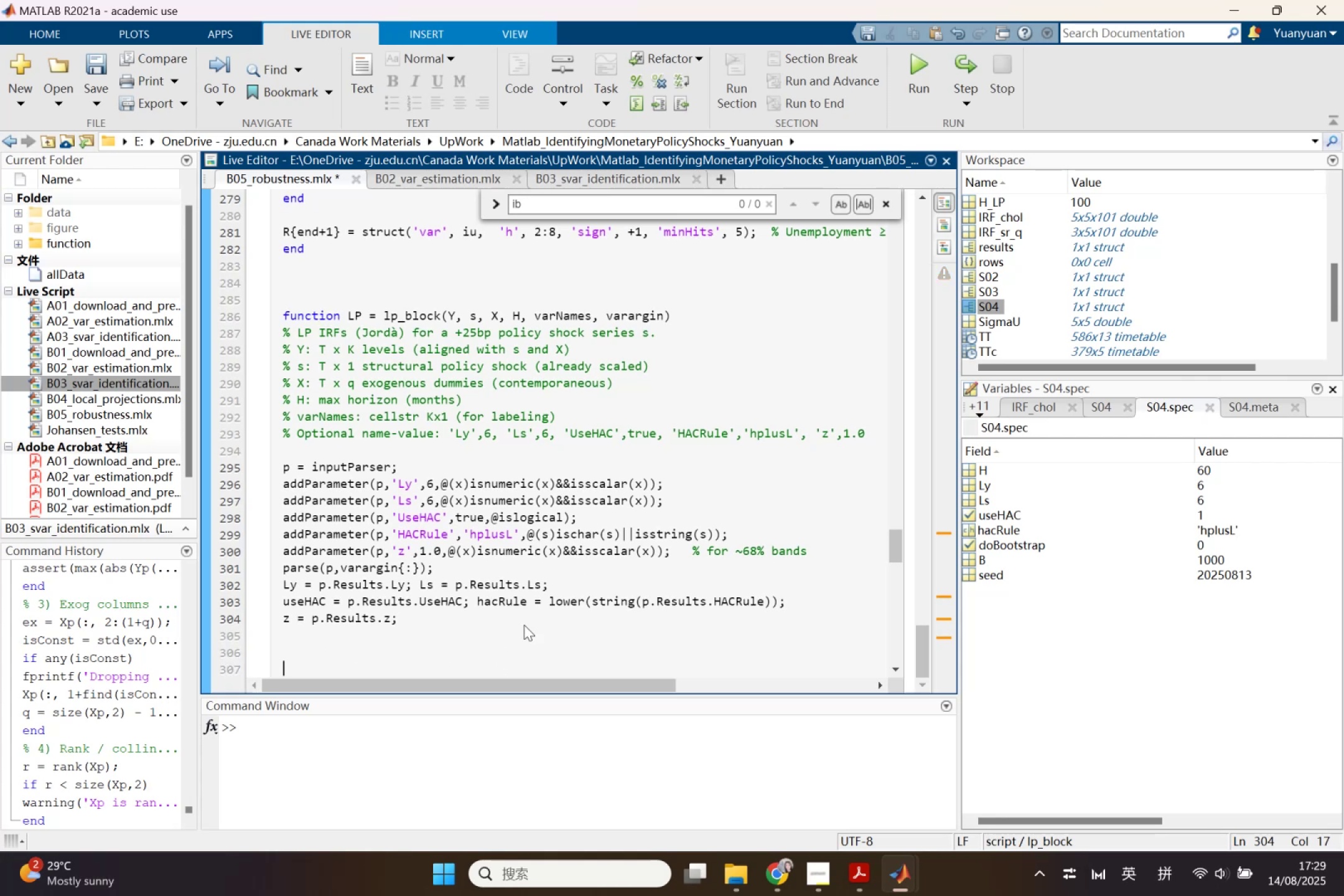 
key(Control+V)
 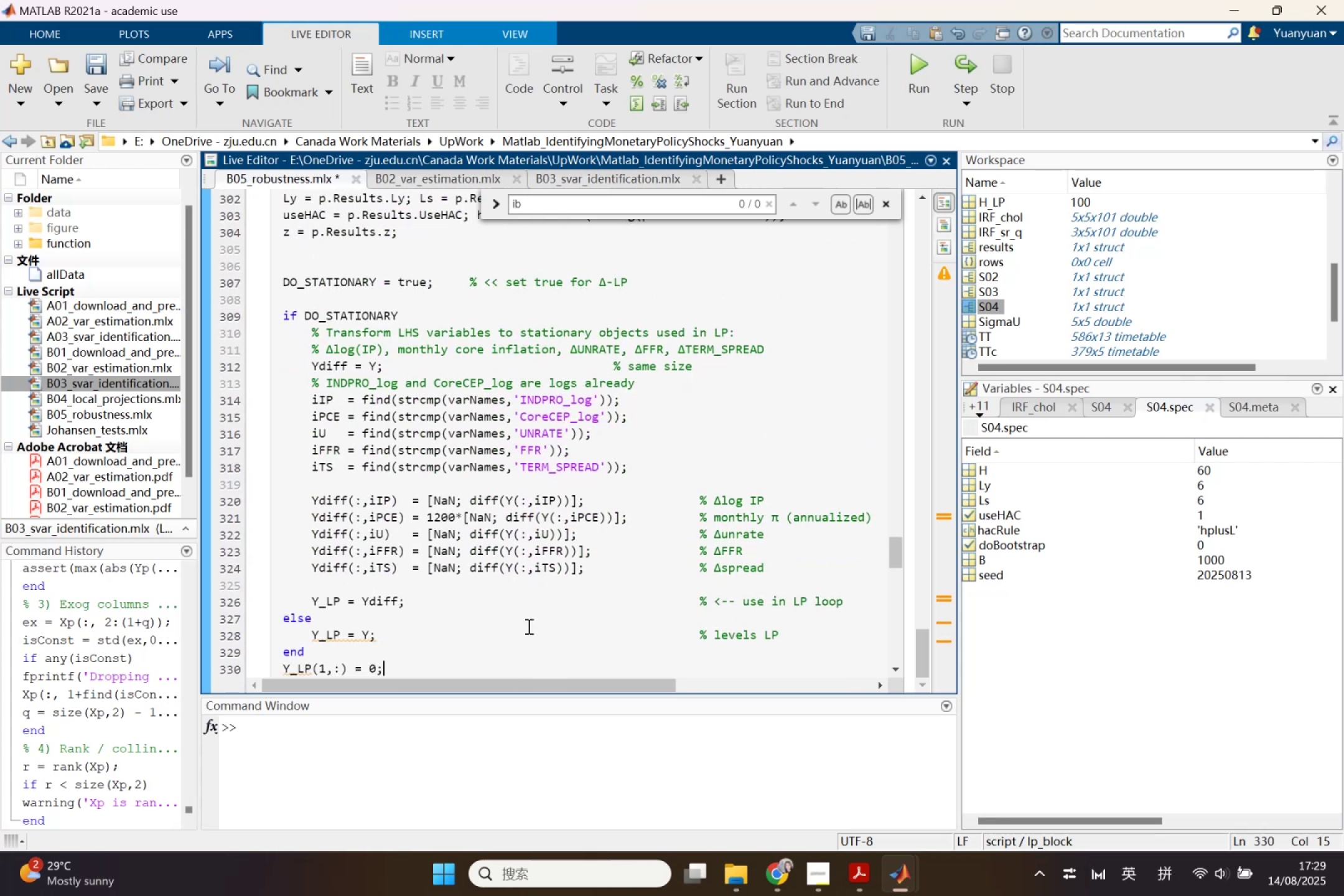 
key(Shift+Enter)
 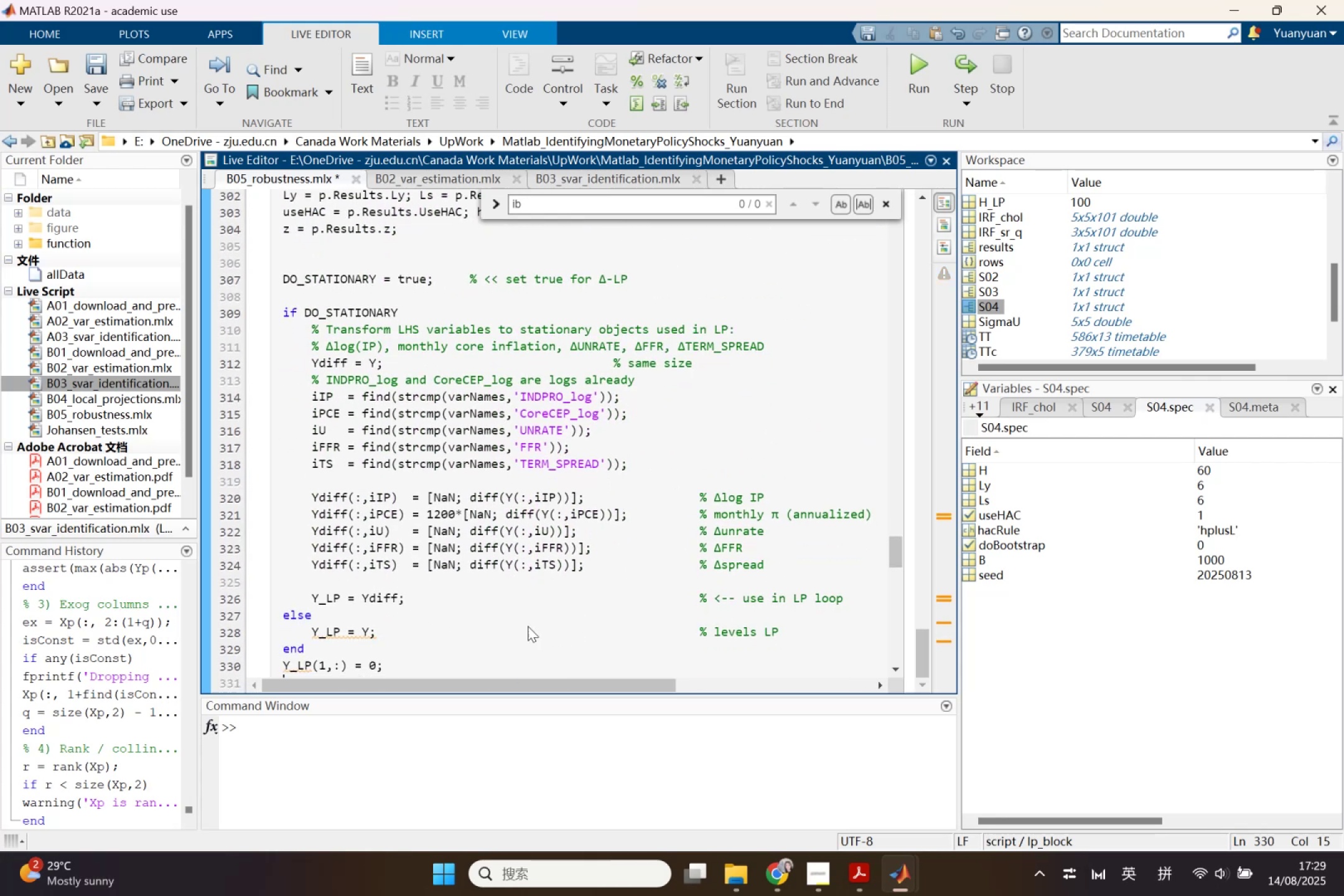 
key(Shift+Enter)
 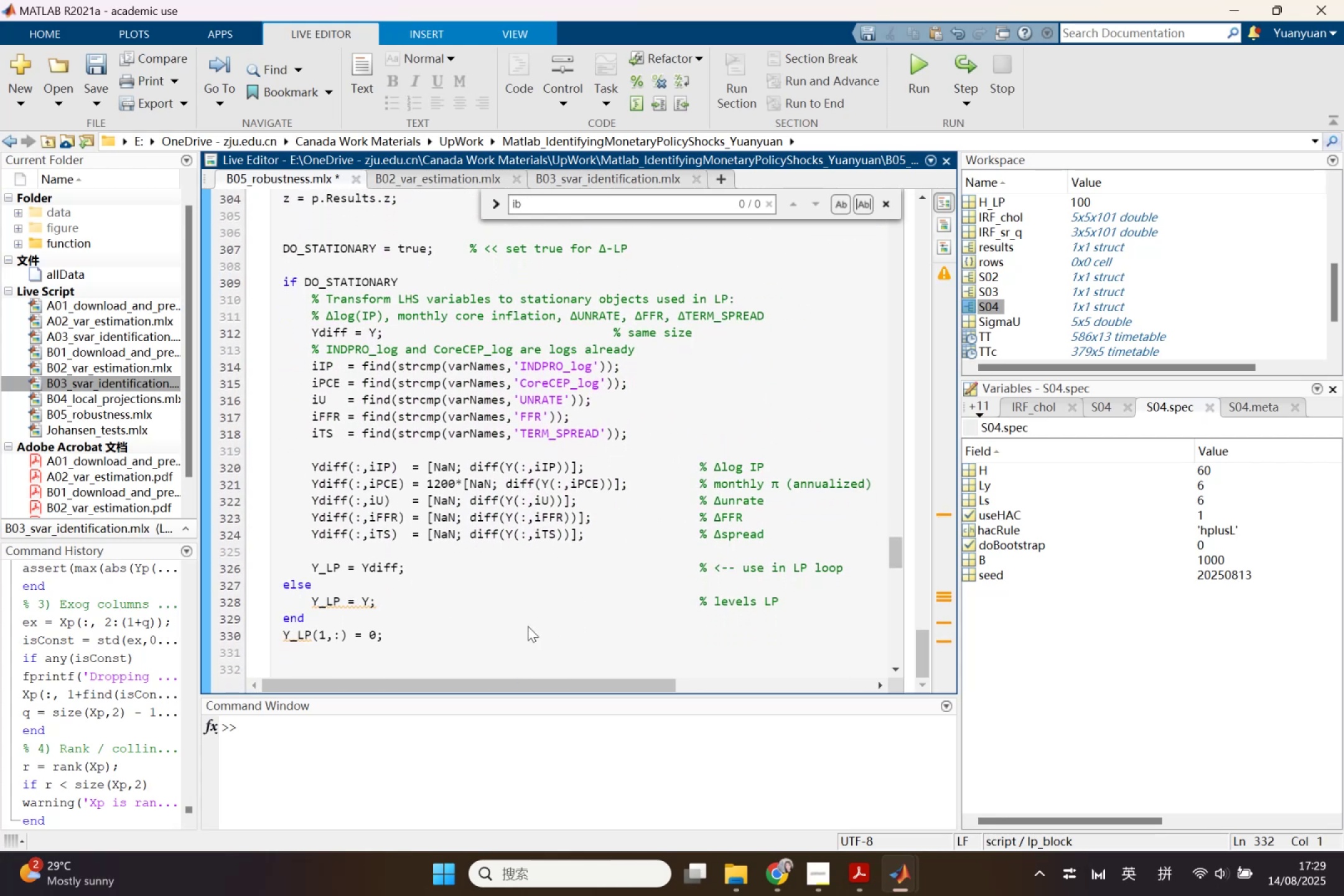 
wait(10.84)
 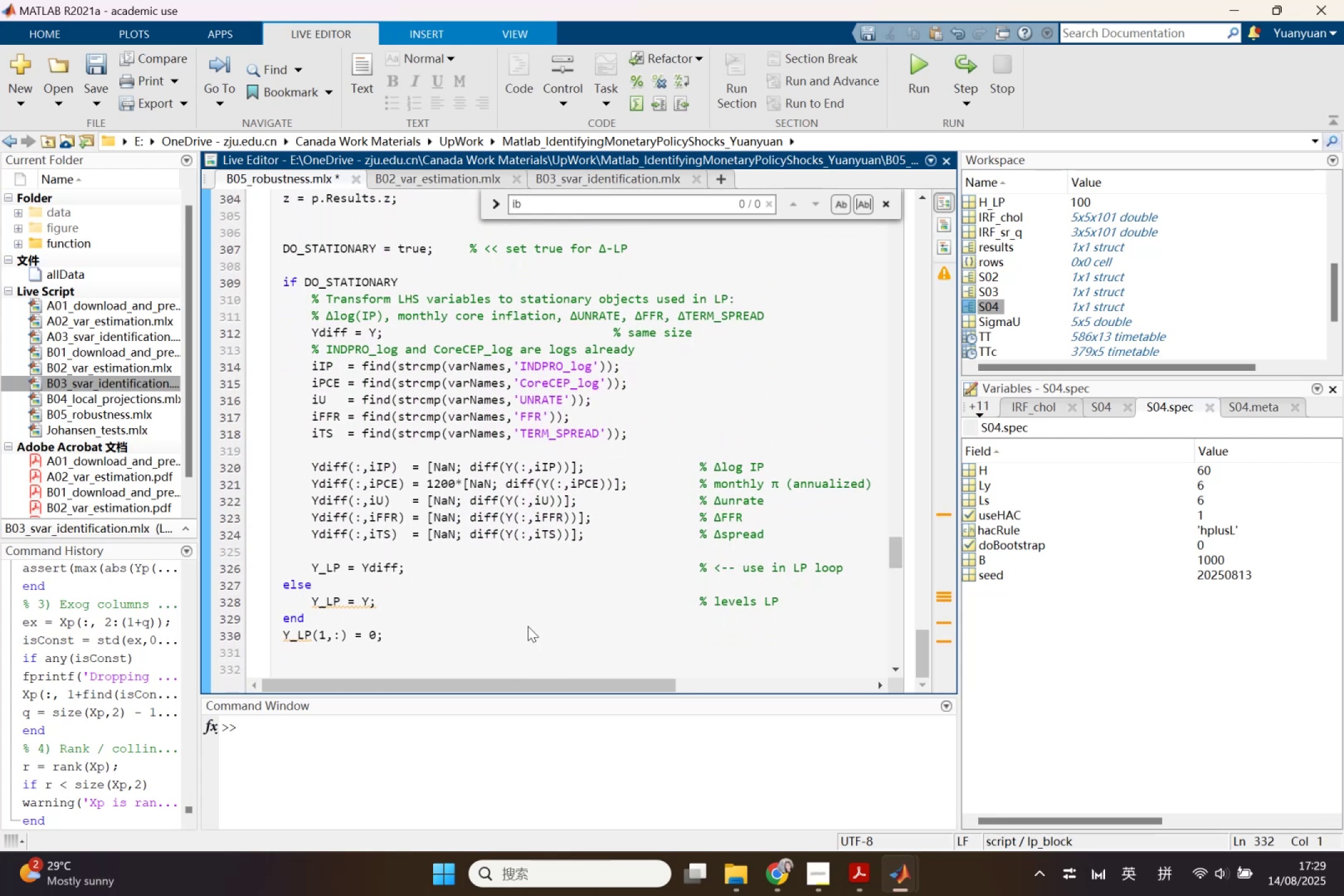 
scroll: coordinate [492, 579], scroll_direction: up, amount: 5.0
 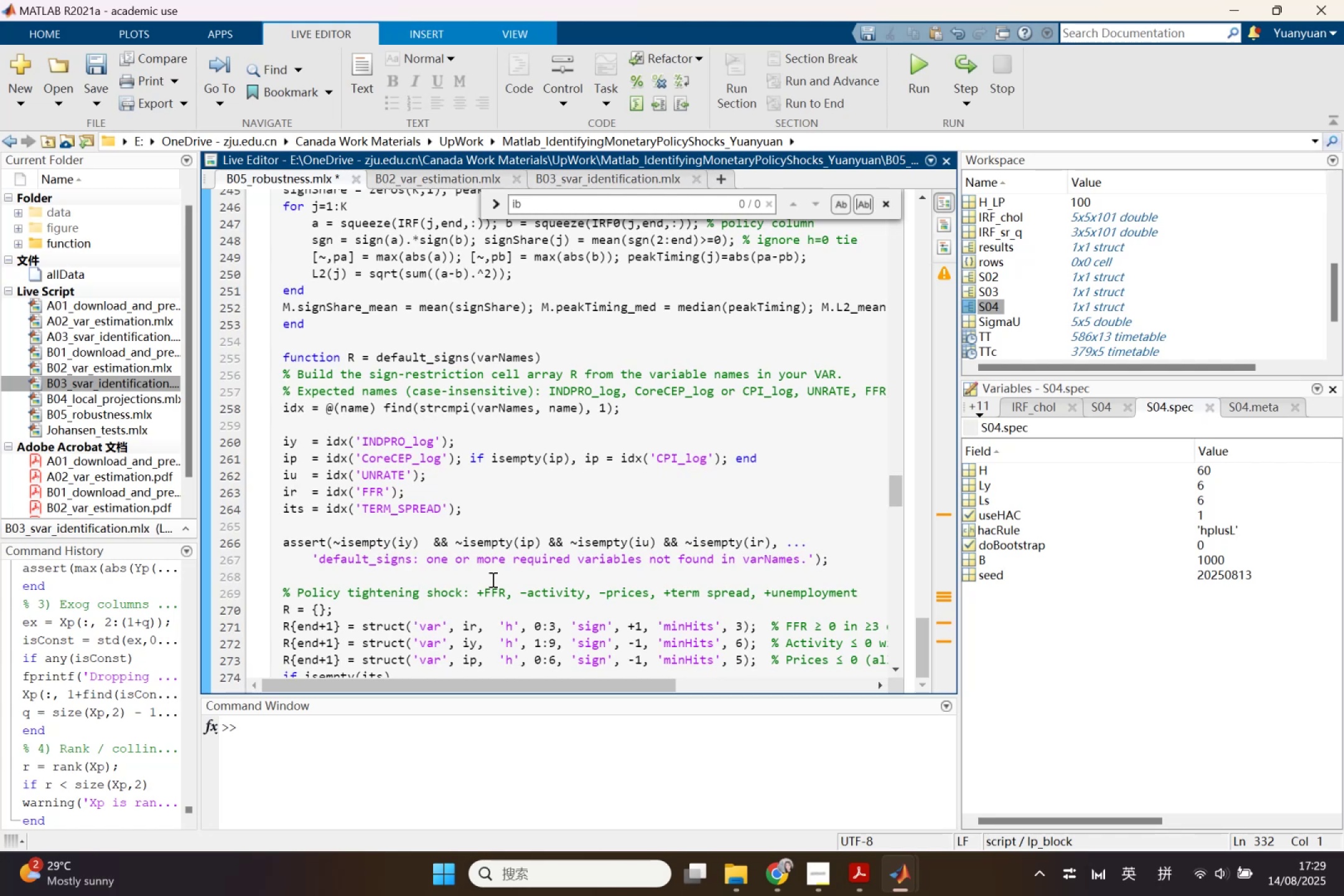 
wait(13.34)
 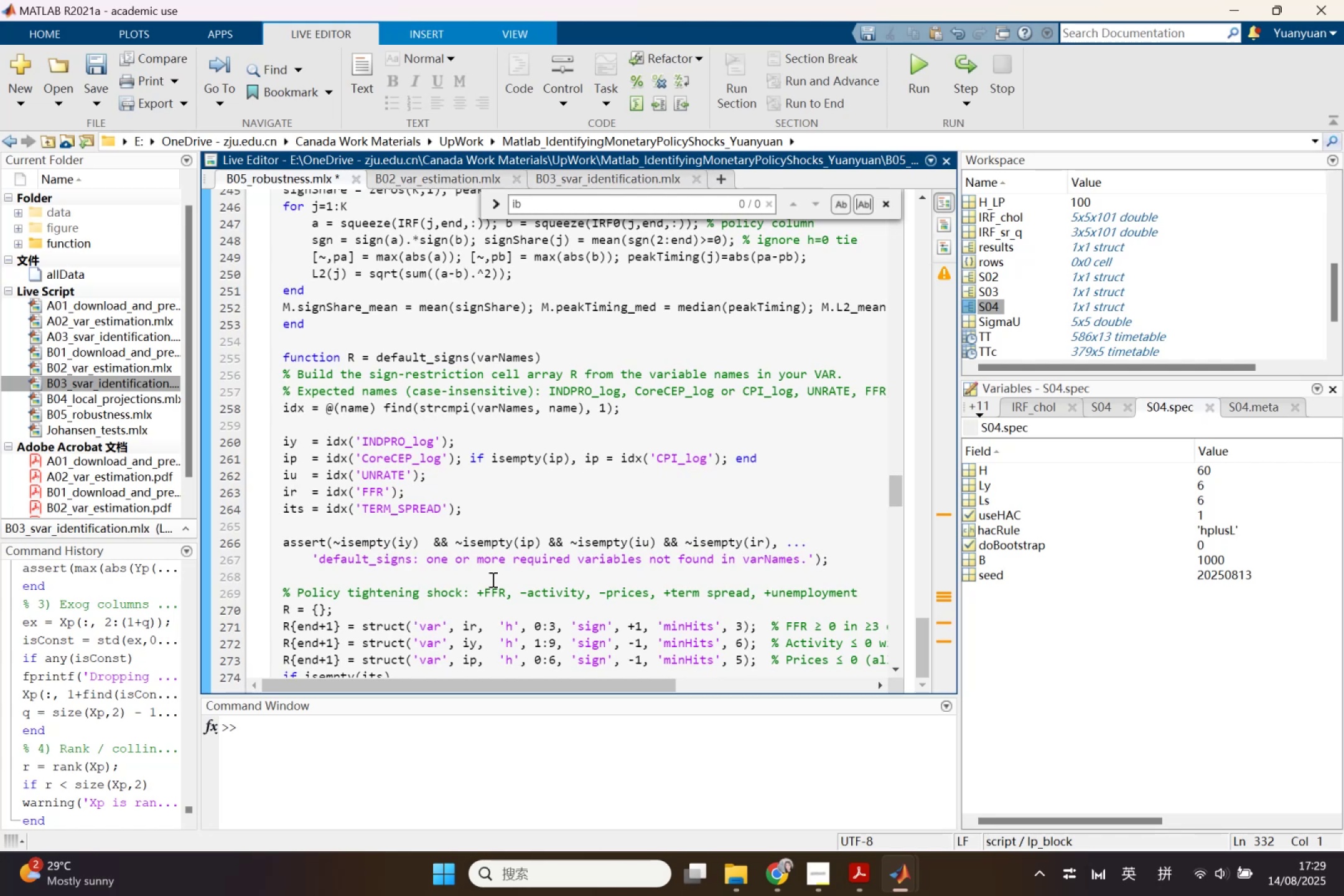 
left_click_drag(start_coordinate=[281, 405], to_coordinate=[489, 513])
 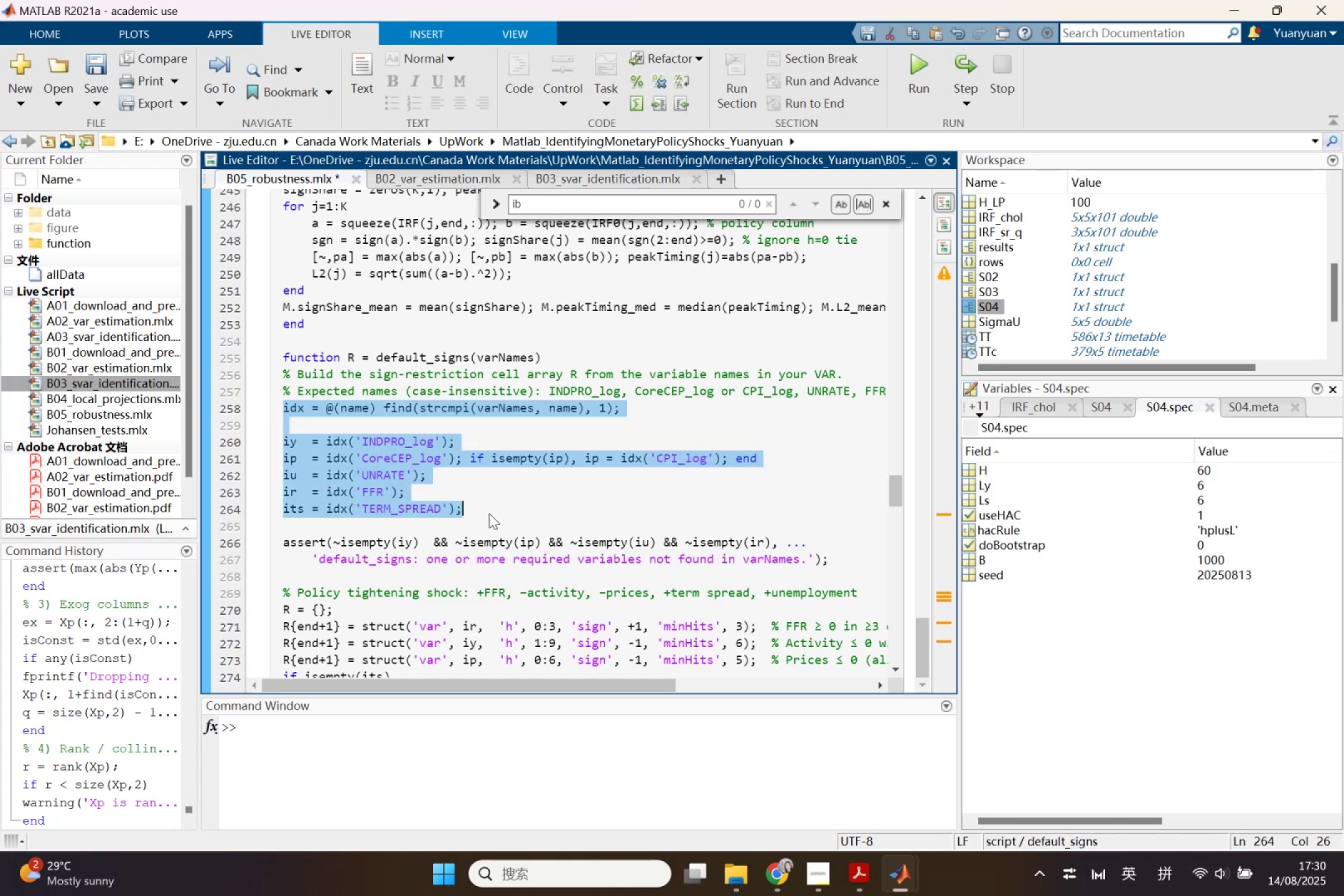 
key(Control+ControlLeft)
 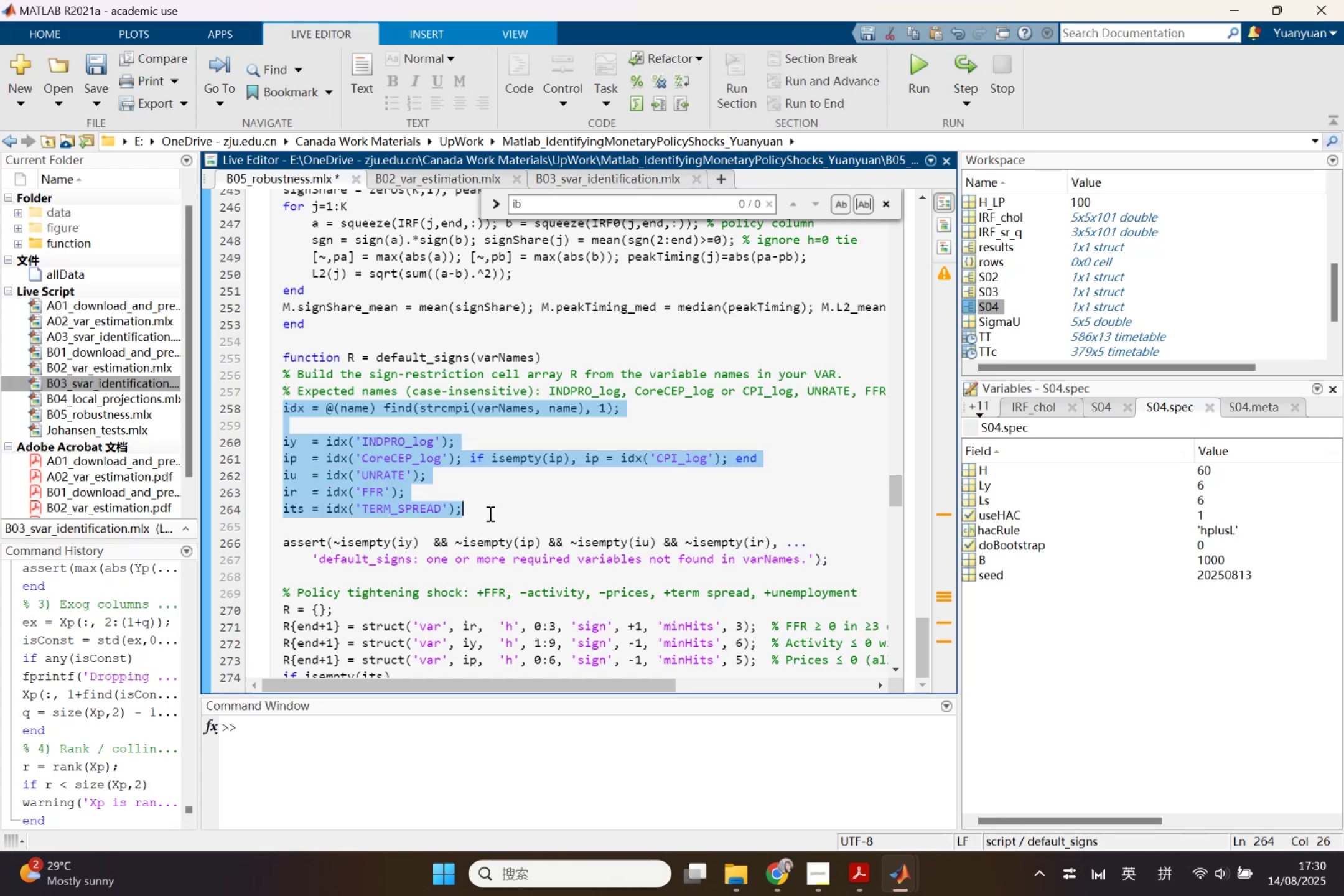 
key(Control+C)
 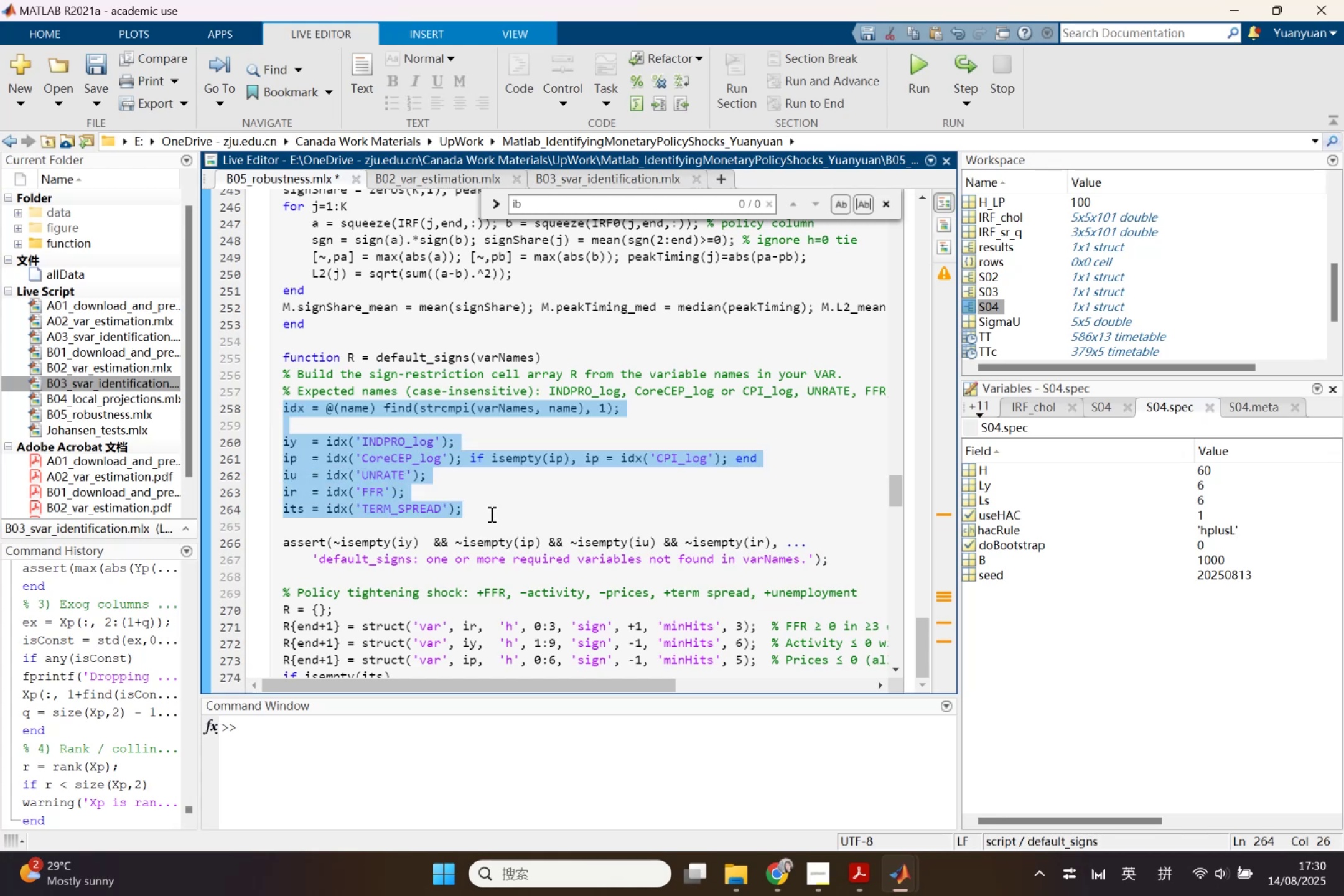 
scroll: coordinate [490, 514], scroll_direction: down, amount: 1.0
 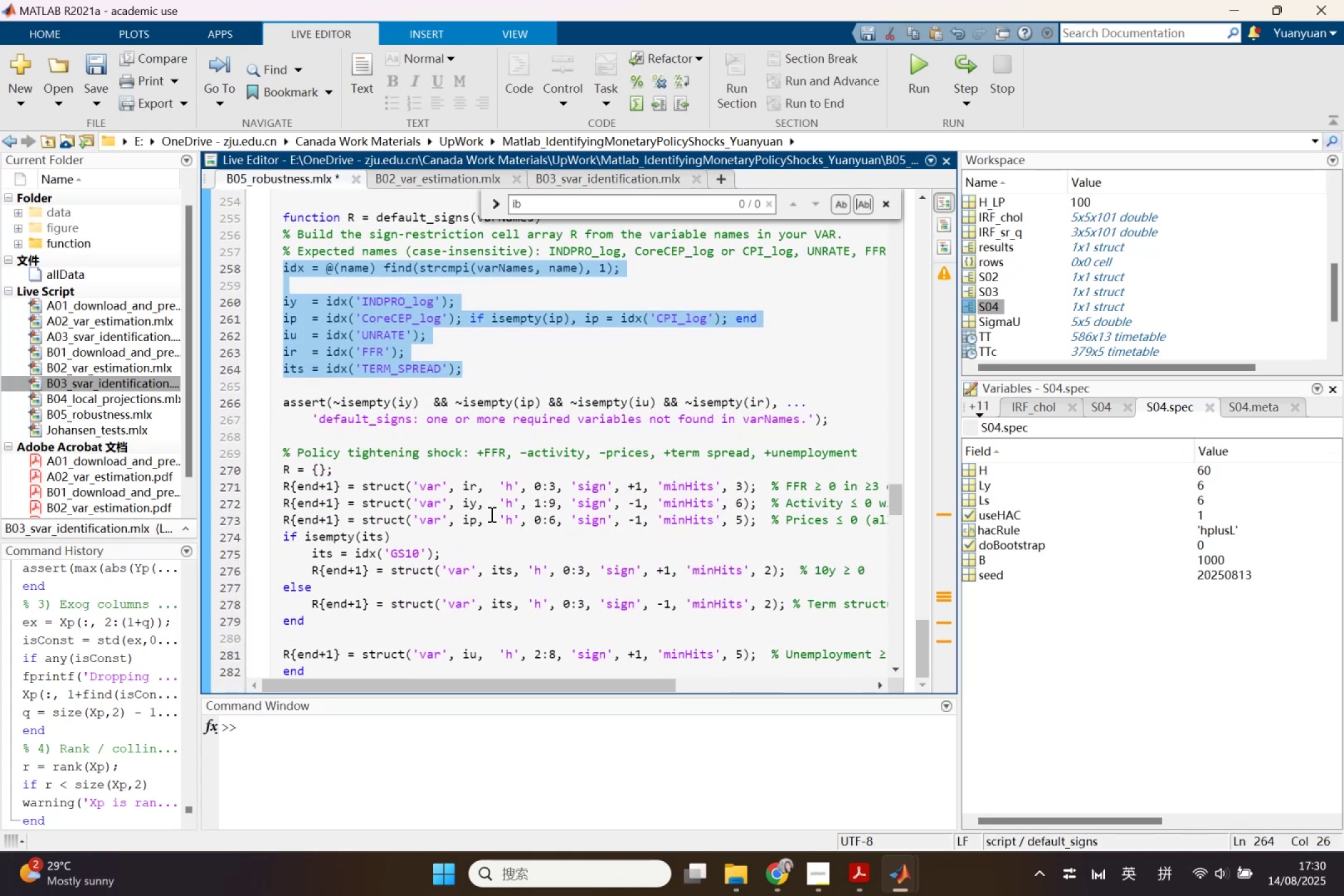 
scroll: coordinate [490, 514], scroll_direction: up, amount: 1.0
 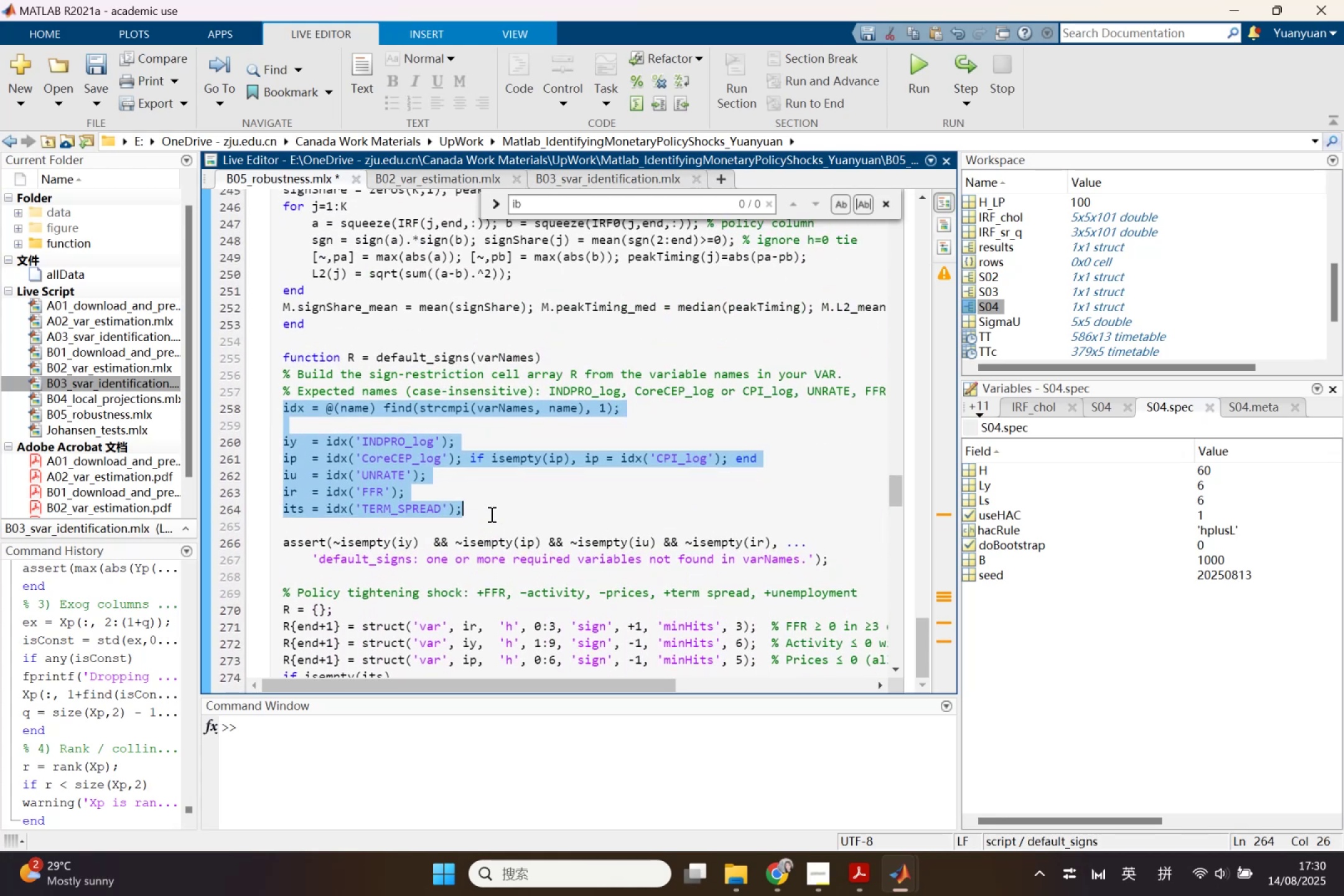 
scroll: coordinate [490, 514], scroll_direction: down, amount: 3.0
 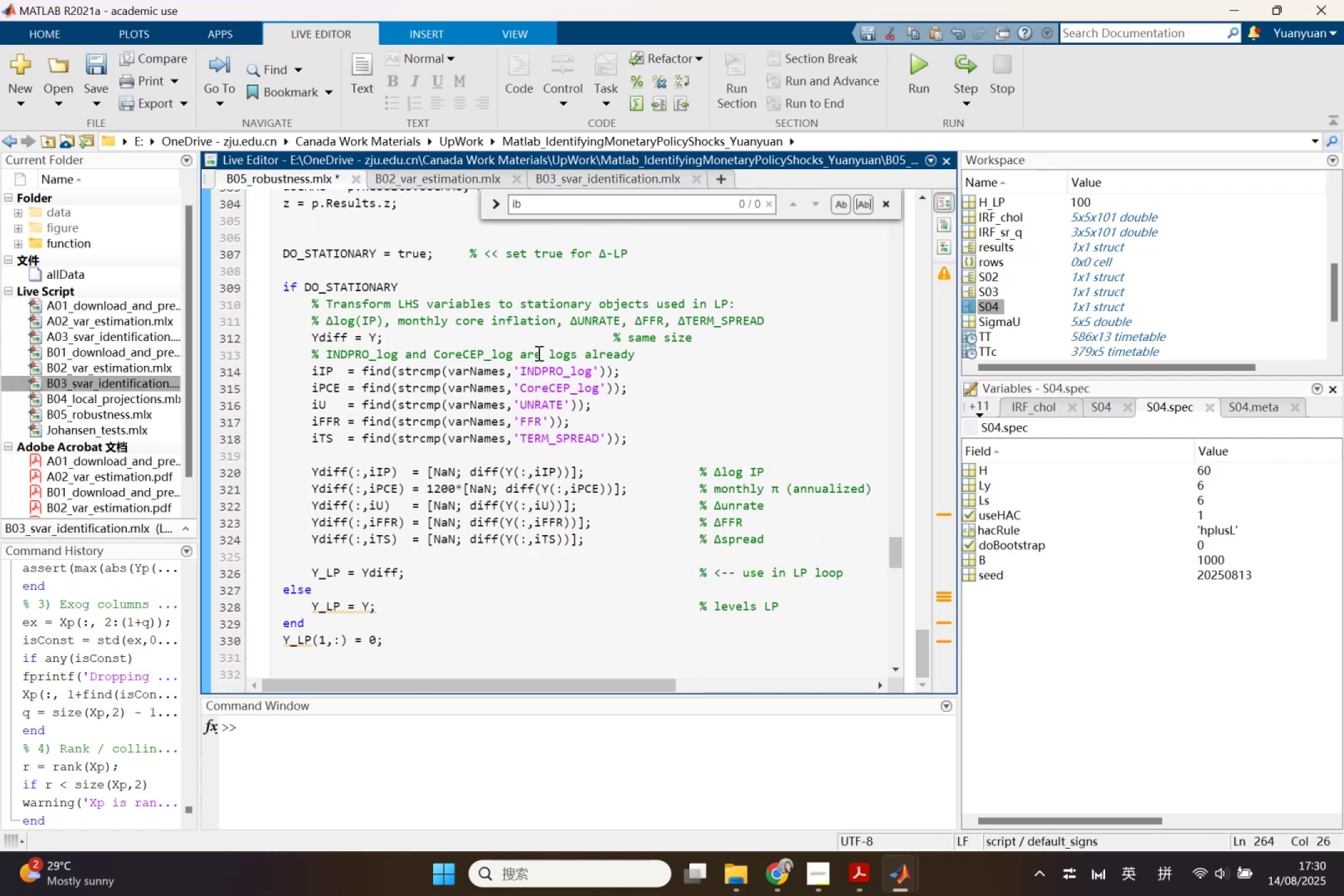 
left_click([643, 355])
 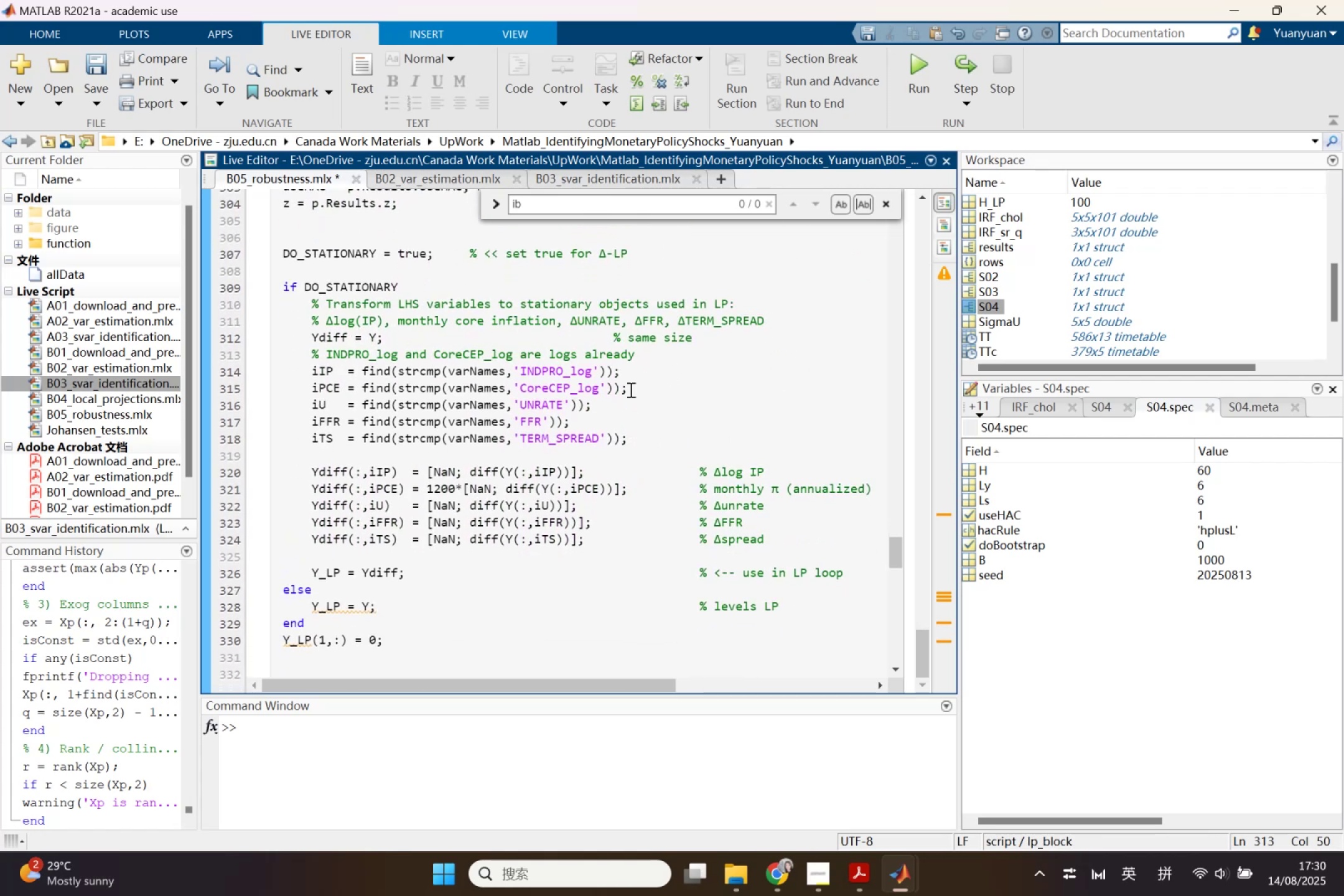 
key(Enter)
 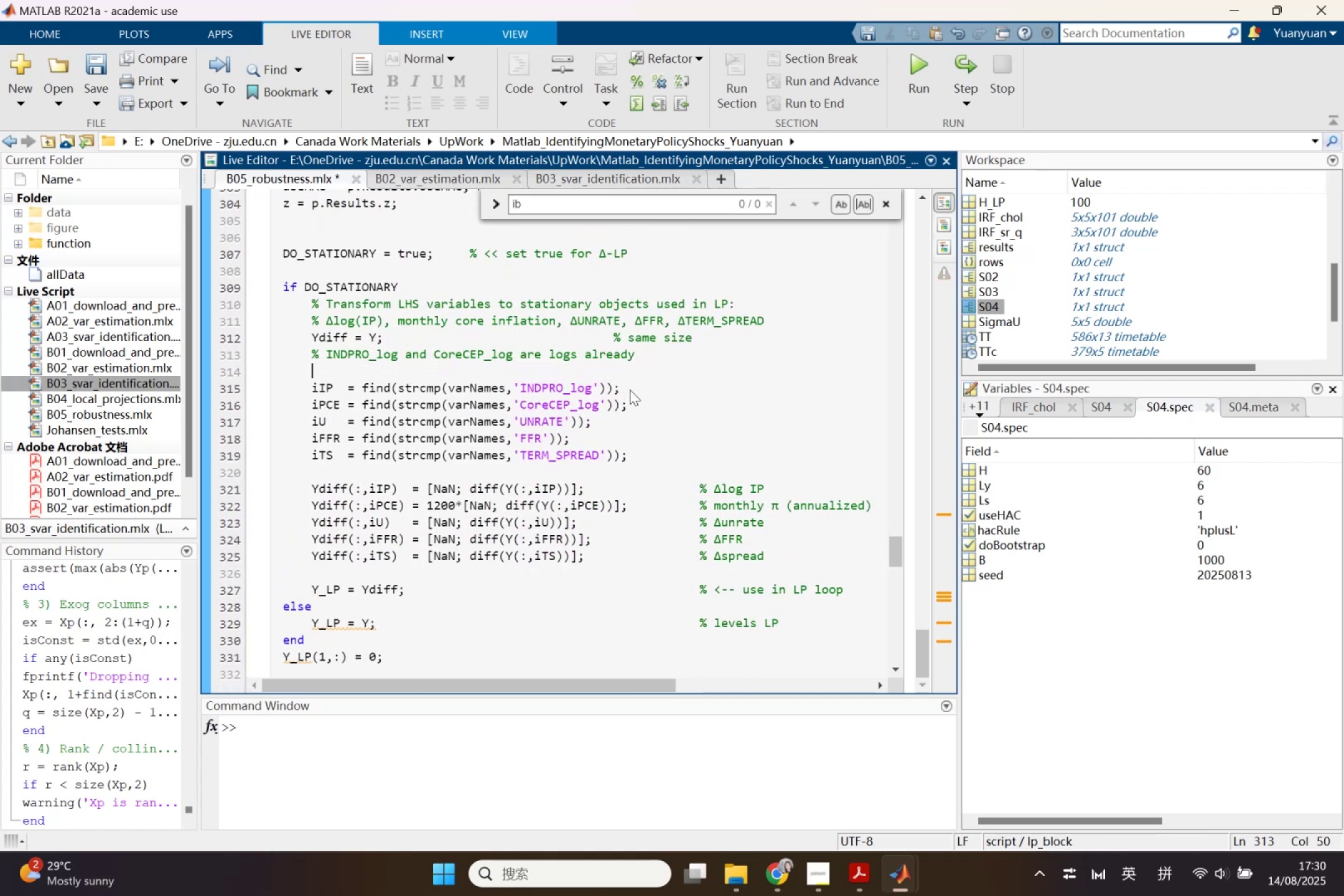 
key(Enter)
 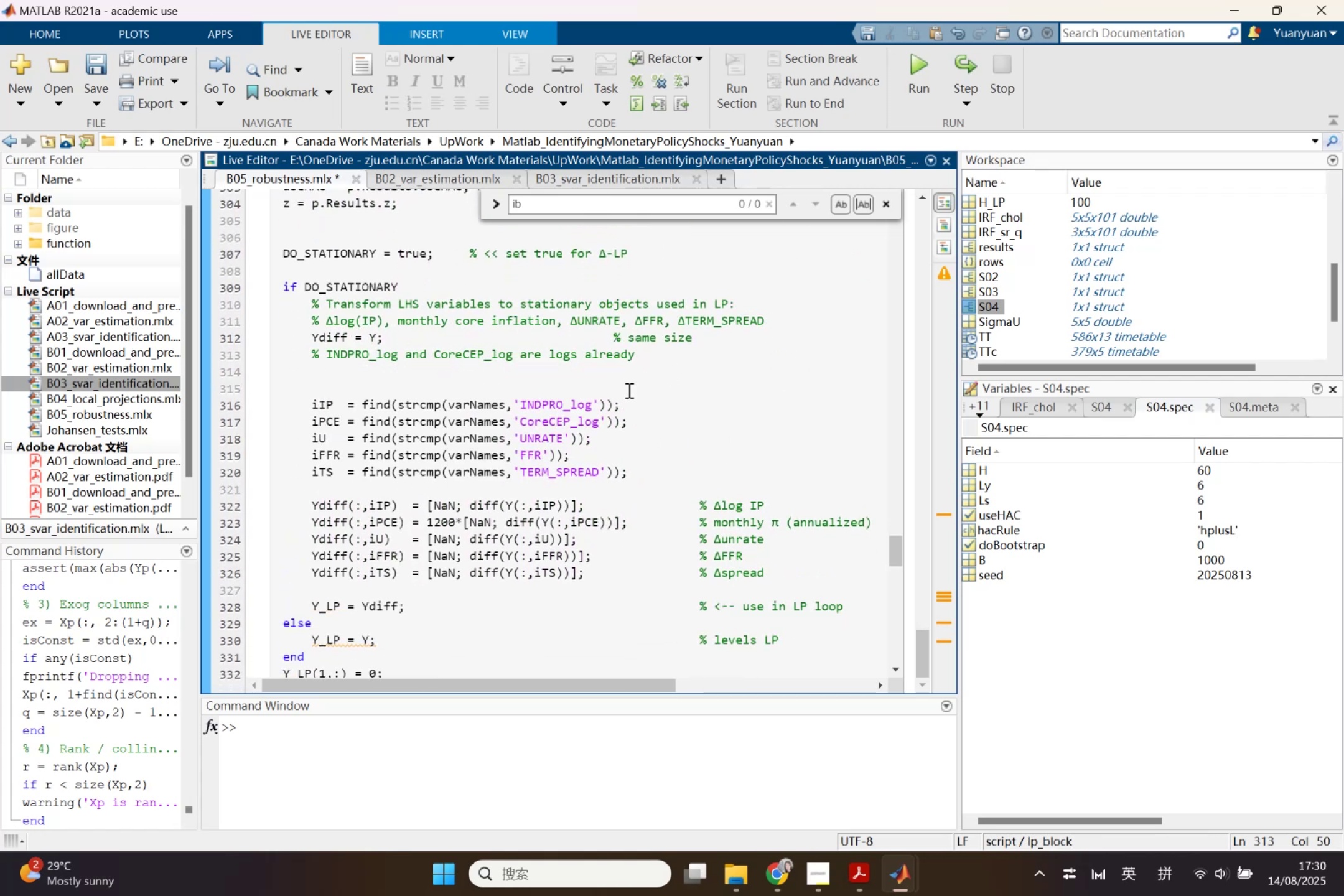 
key(ArrowUp)
 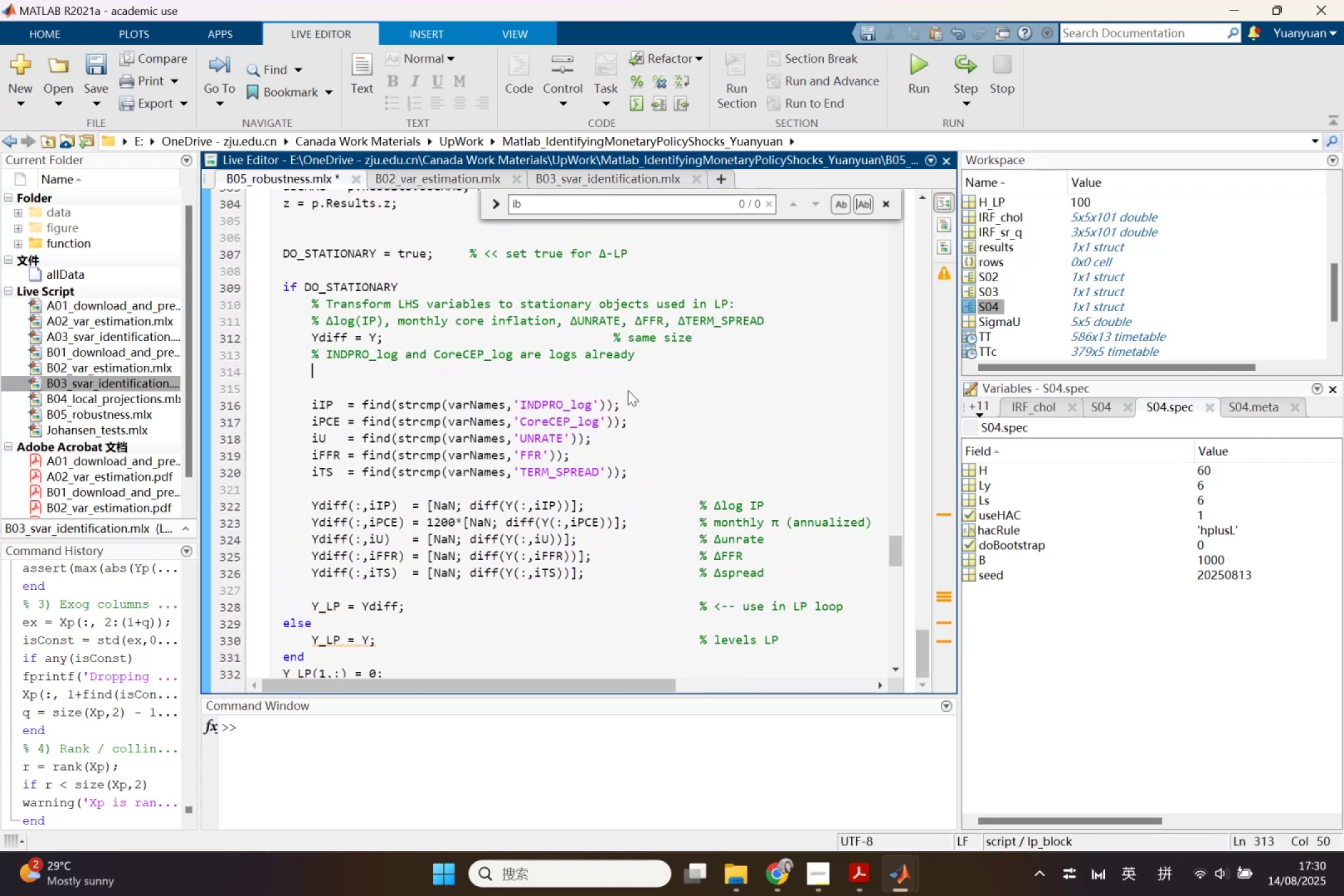 
key(Control+V)
 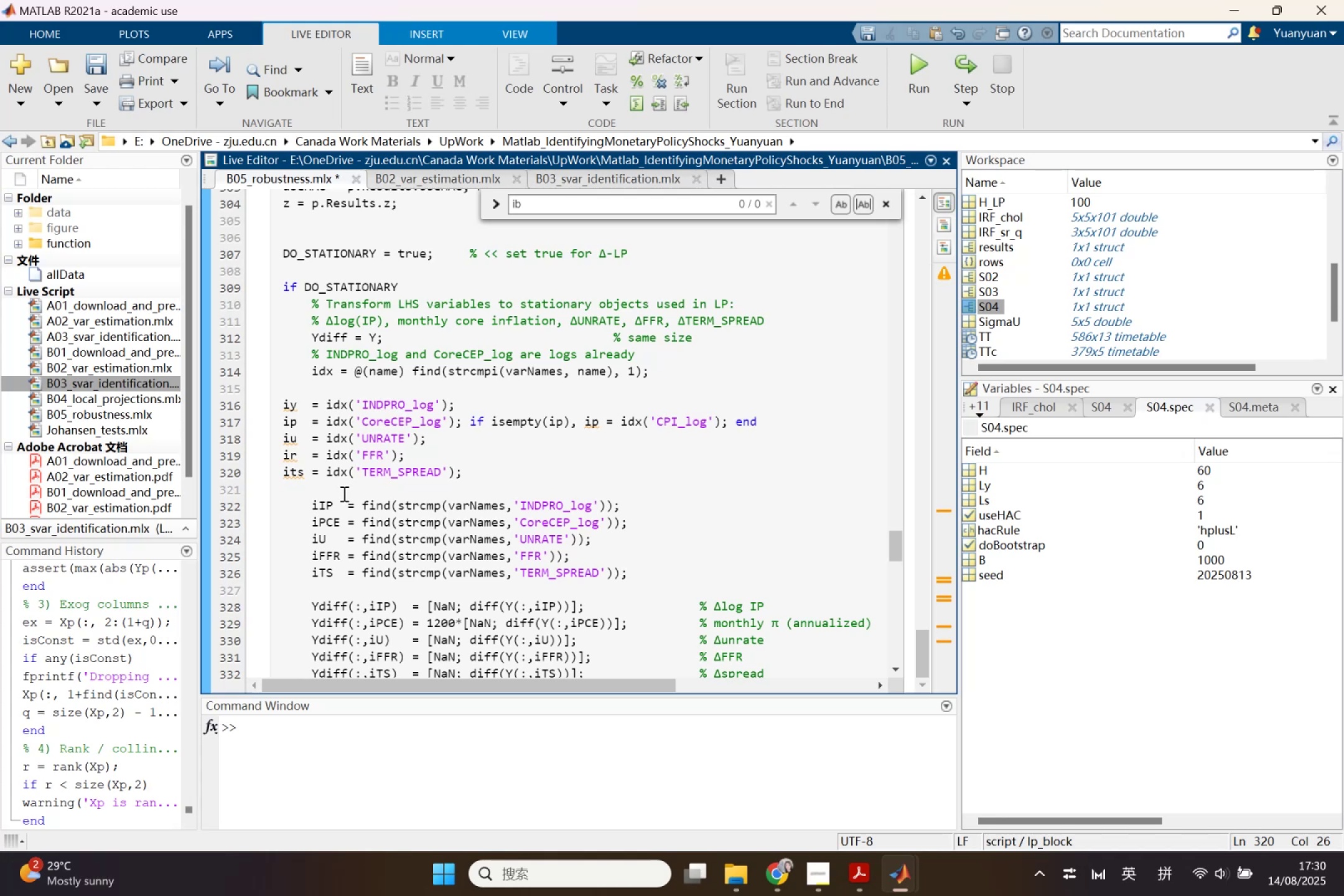 
left_click_drag(start_coordinate=[336, 508], to_coordinate=[309, 509])
 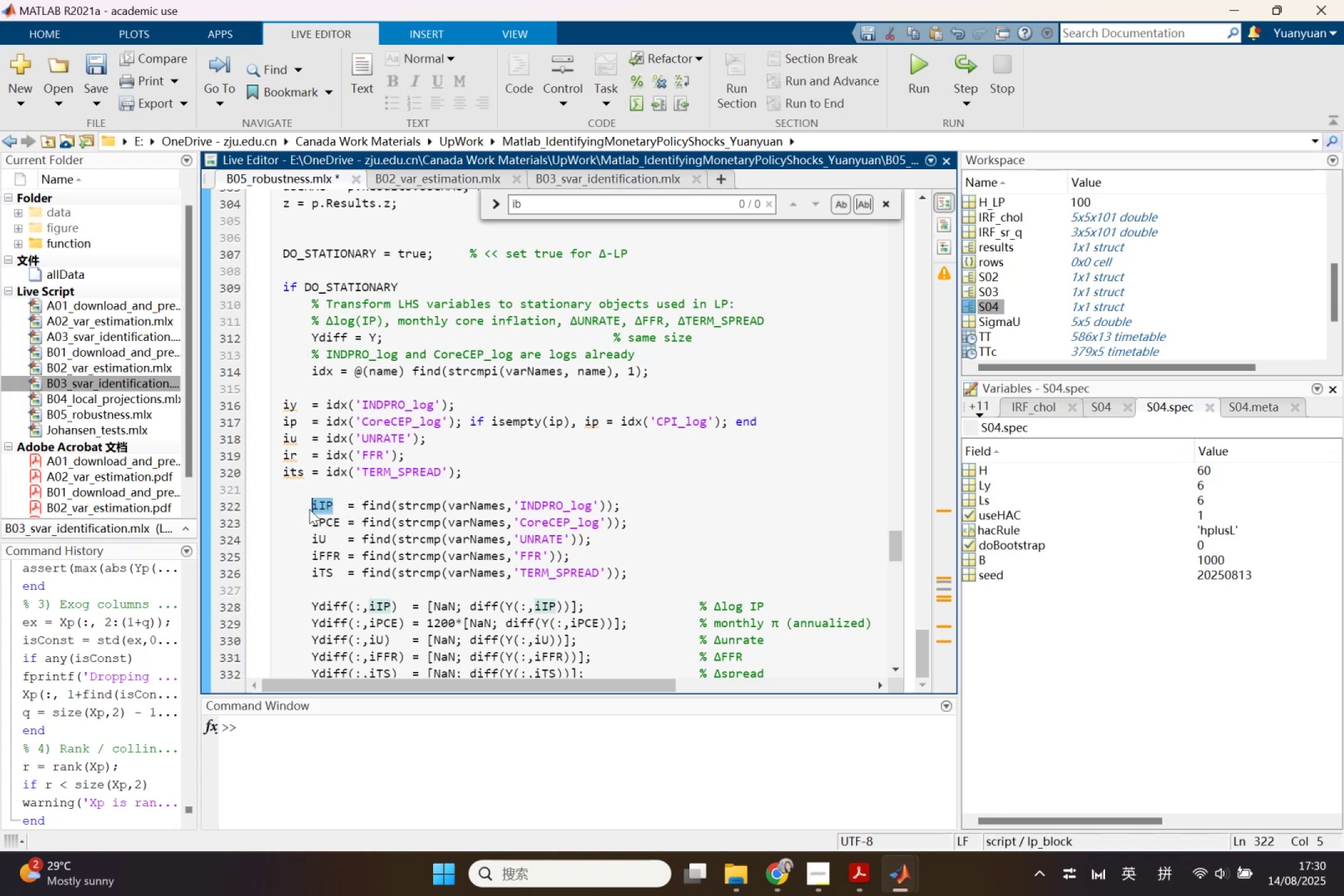 
key(Control+ControlLeft)
 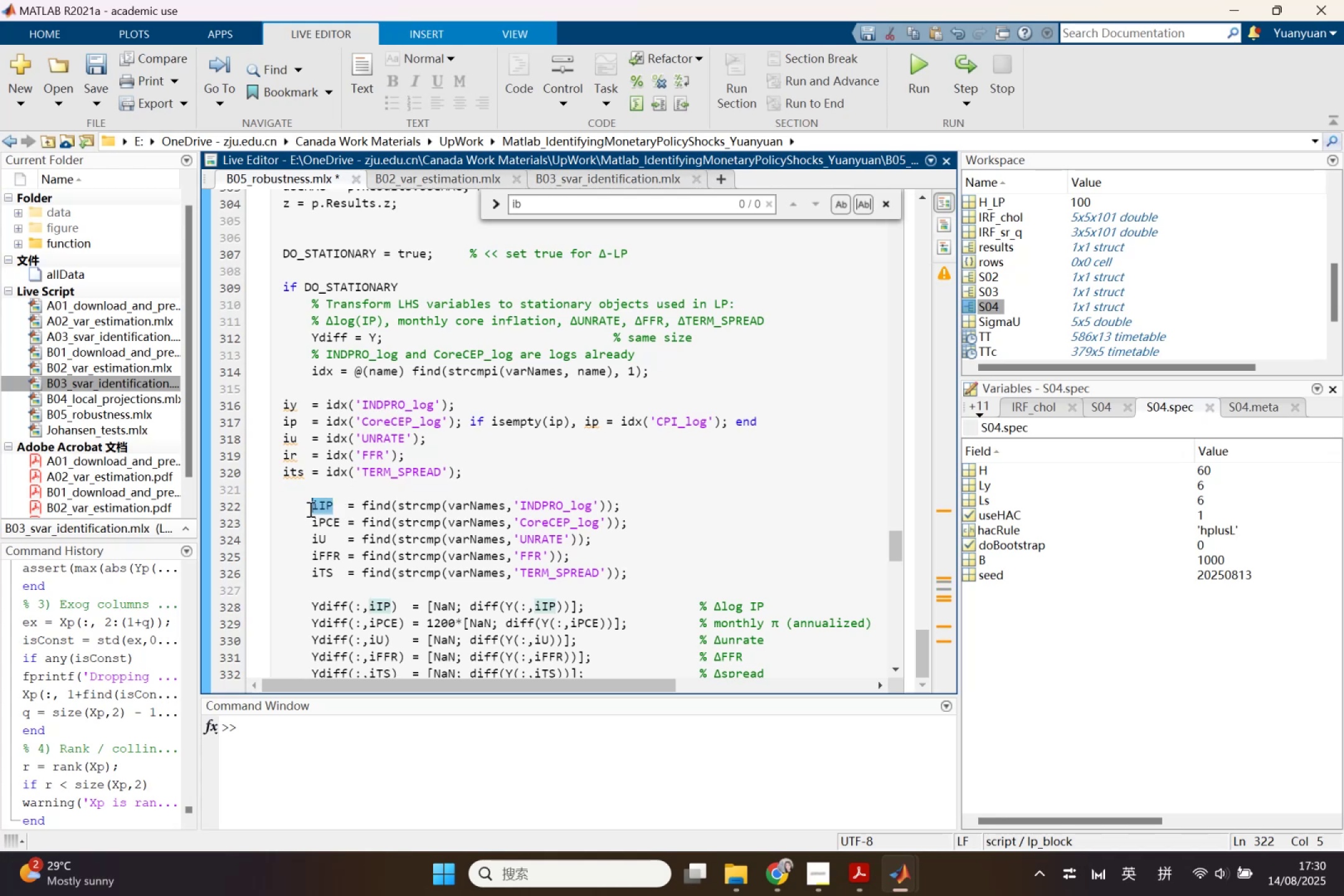 
key(Control+C)
 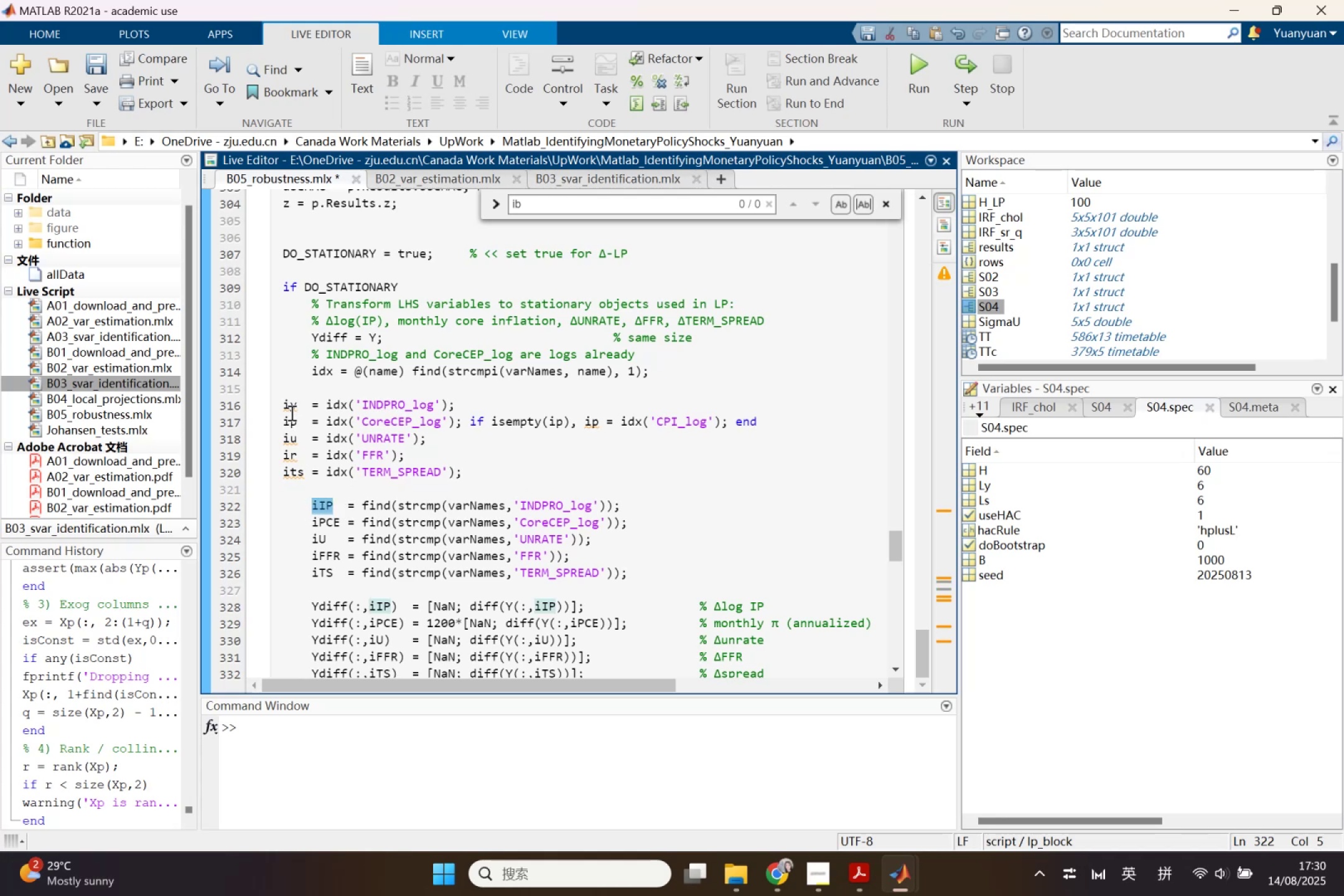 
left_click_drag(start_coordinate=[297, 408], to_coordinate=[278, 408])
 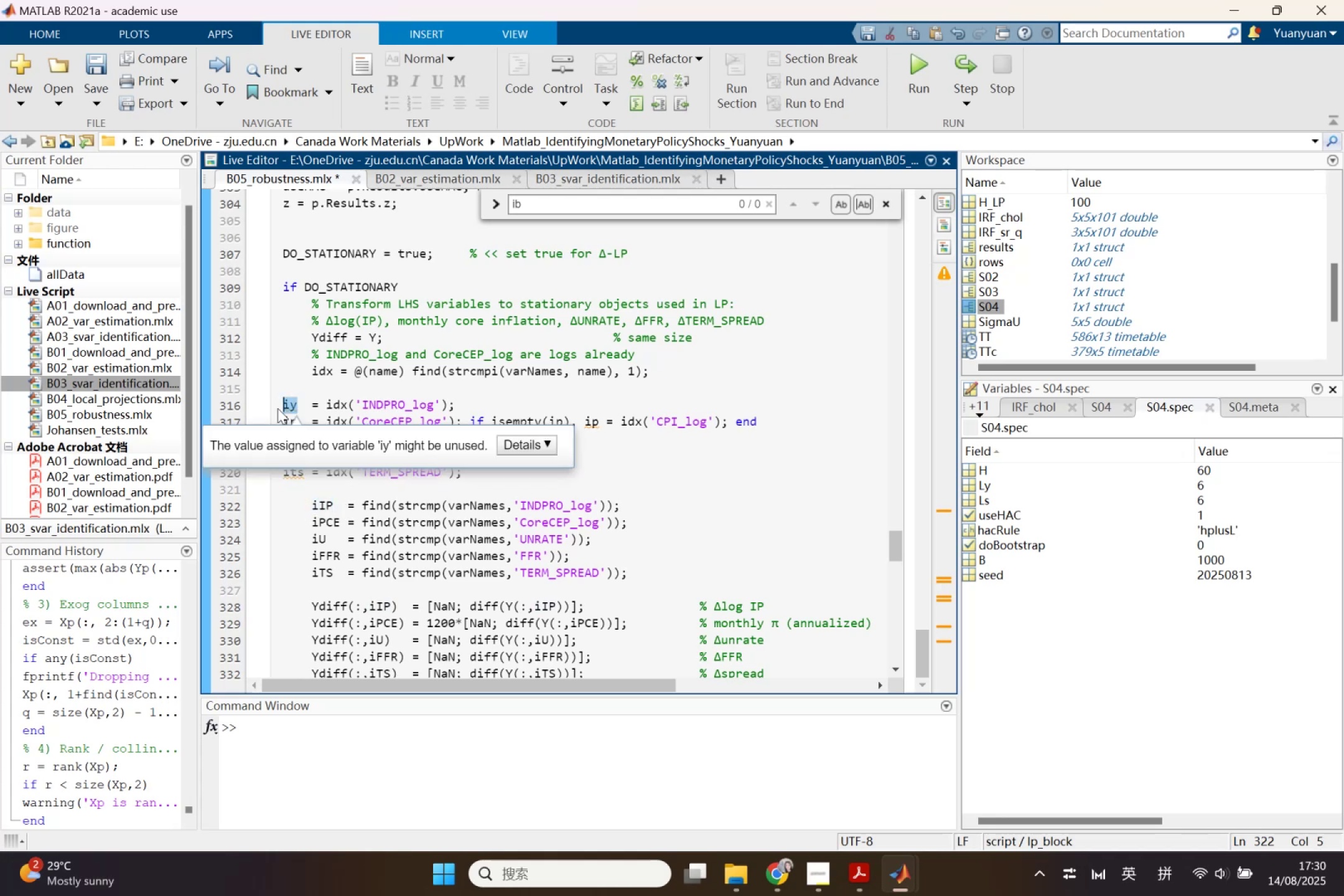 
key(Control+ControlLeft)
 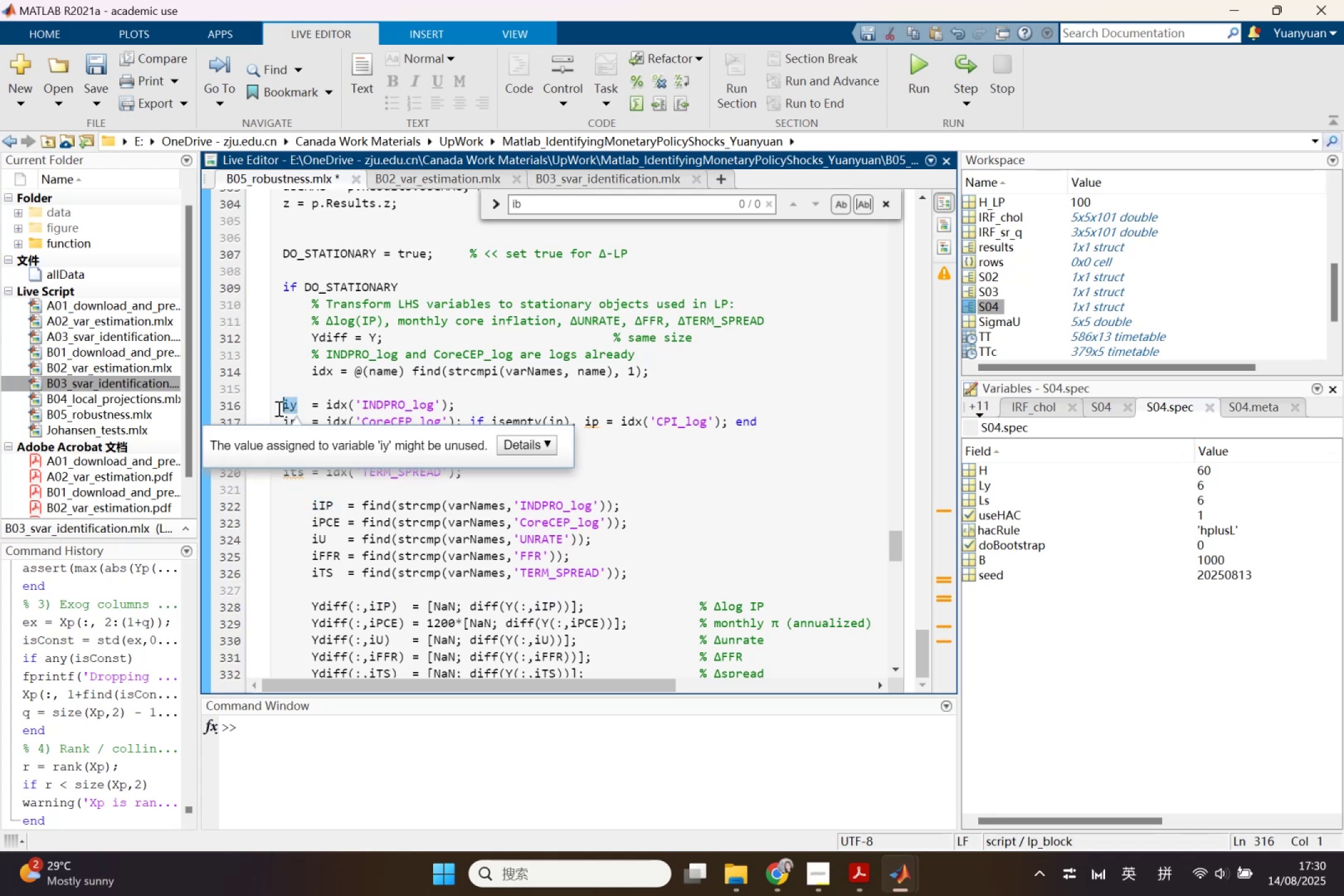 
key(Control+V)
 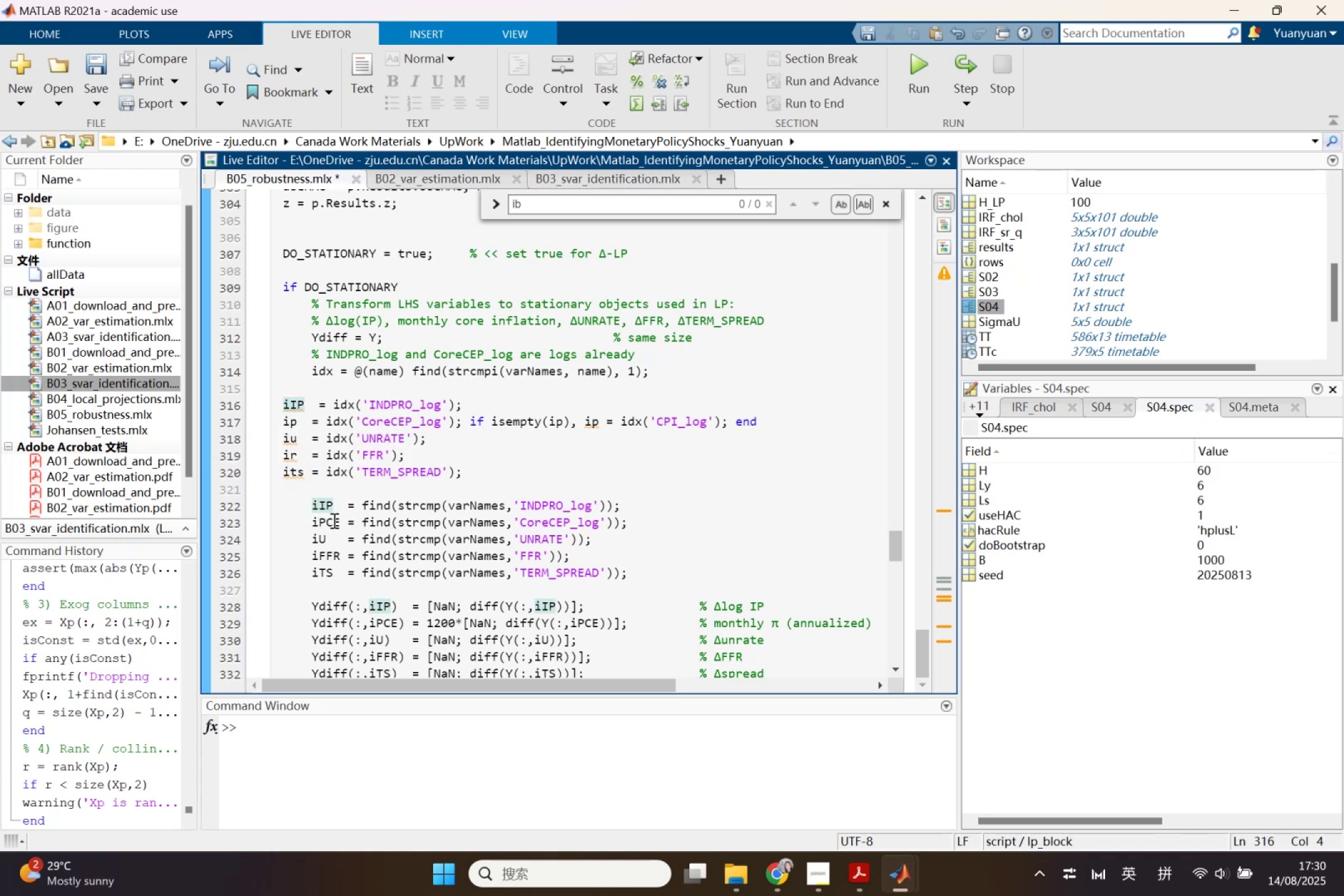 
left_click_drag(start_coordinate=[337, 520], to_coordinate=[310, 525])
 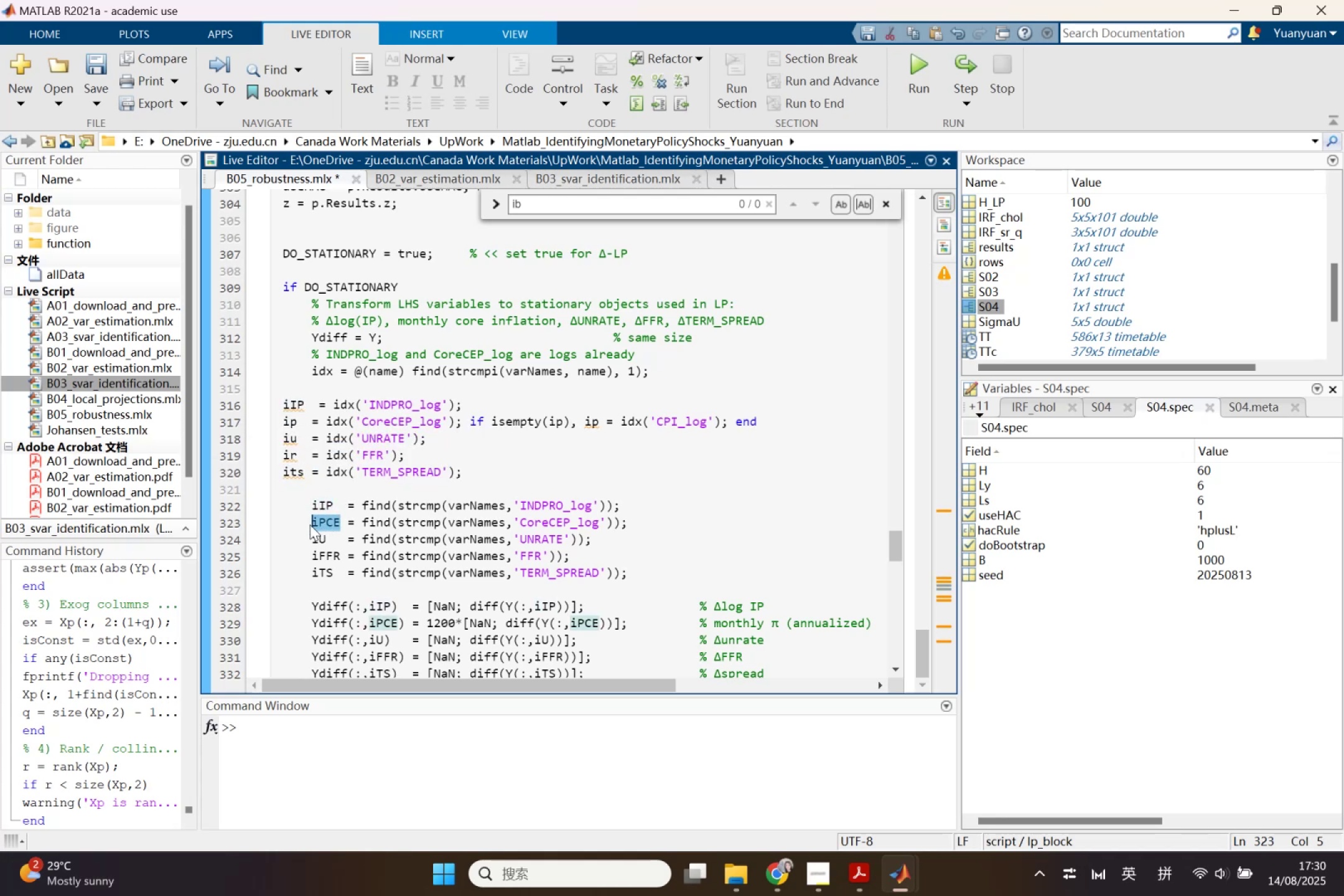 
key(Control+ControlLeft)
 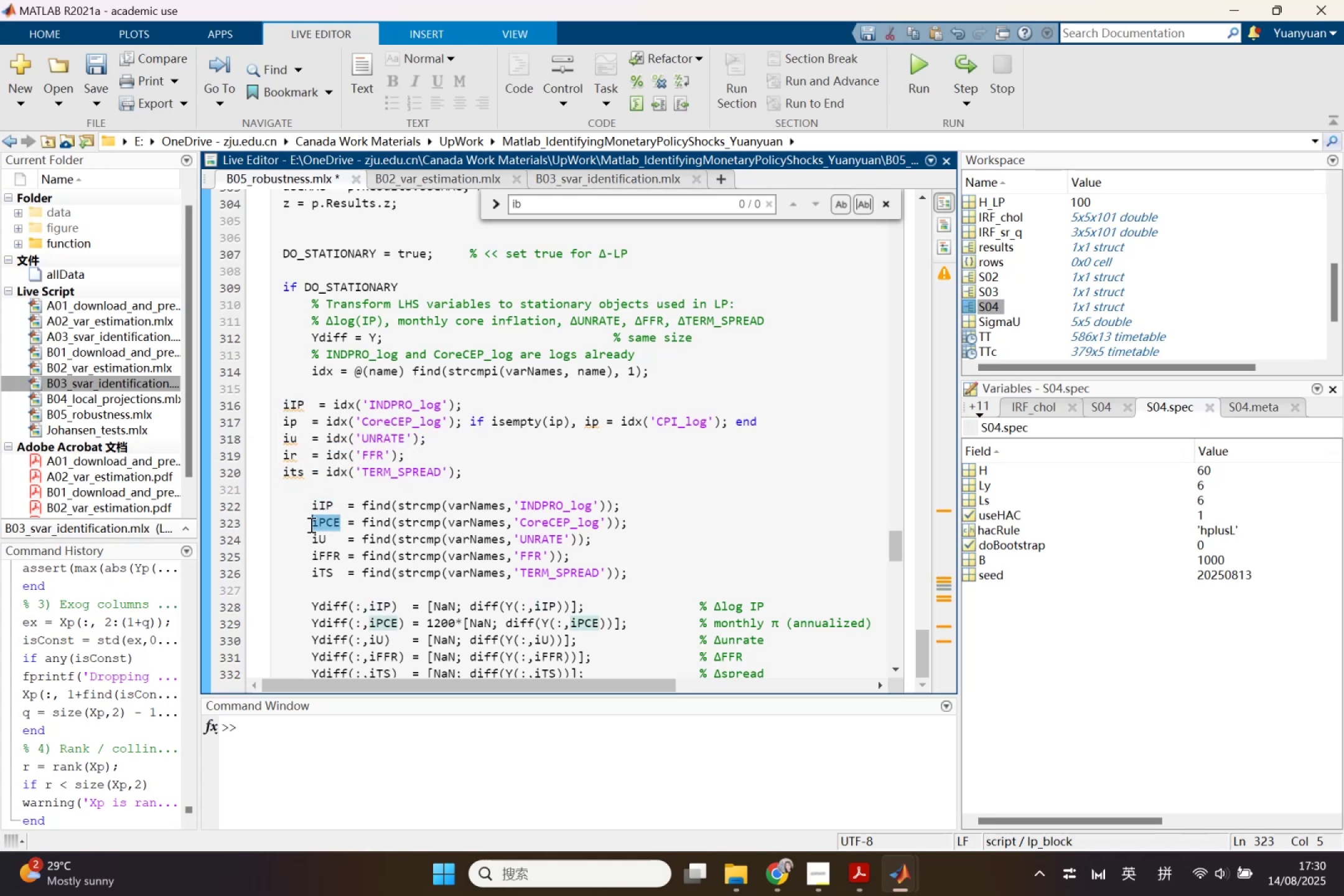 
key(Control+C)
 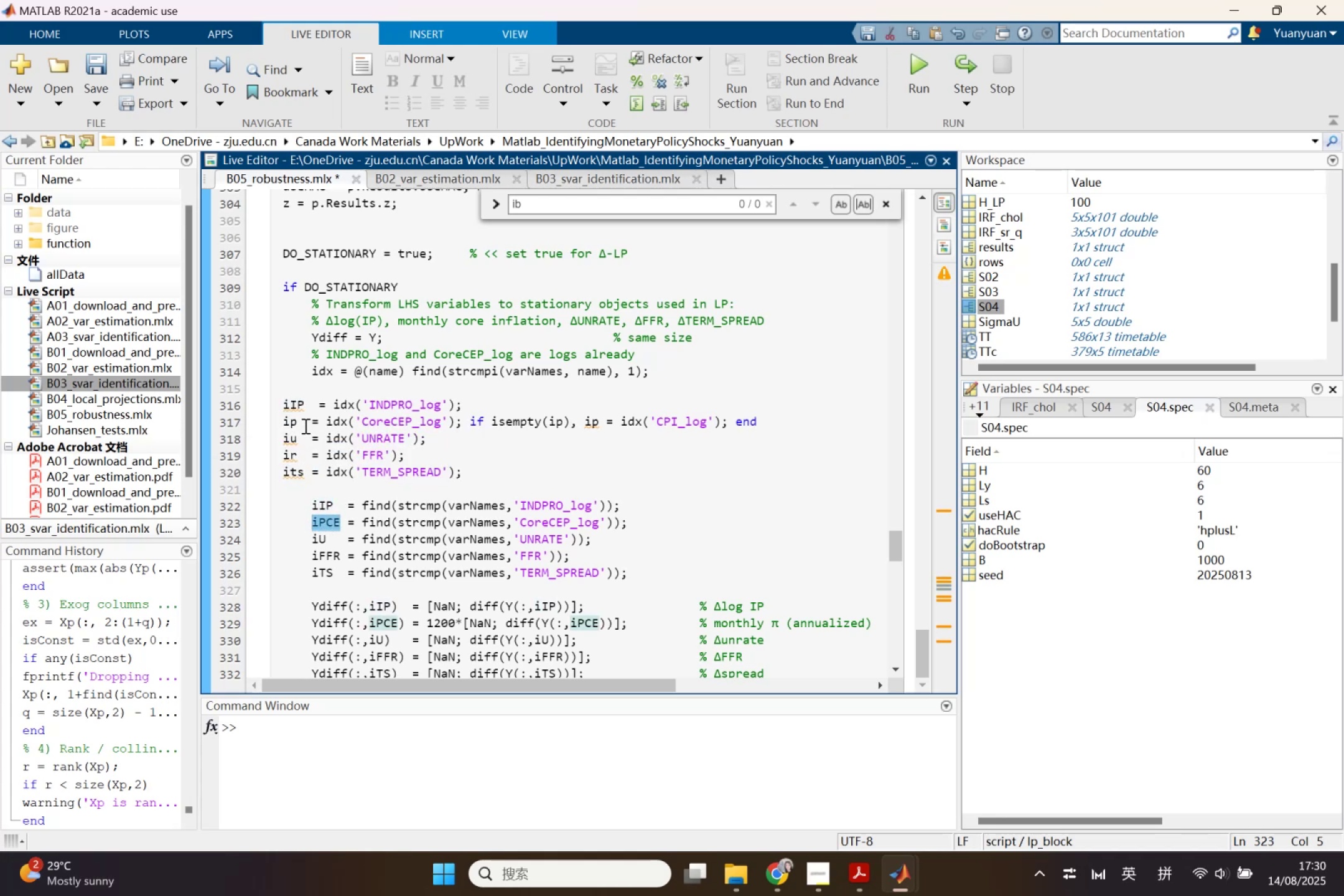 
left_click_drag(start_coordinate=[293, 424], to_coordinate=[283, 425])
 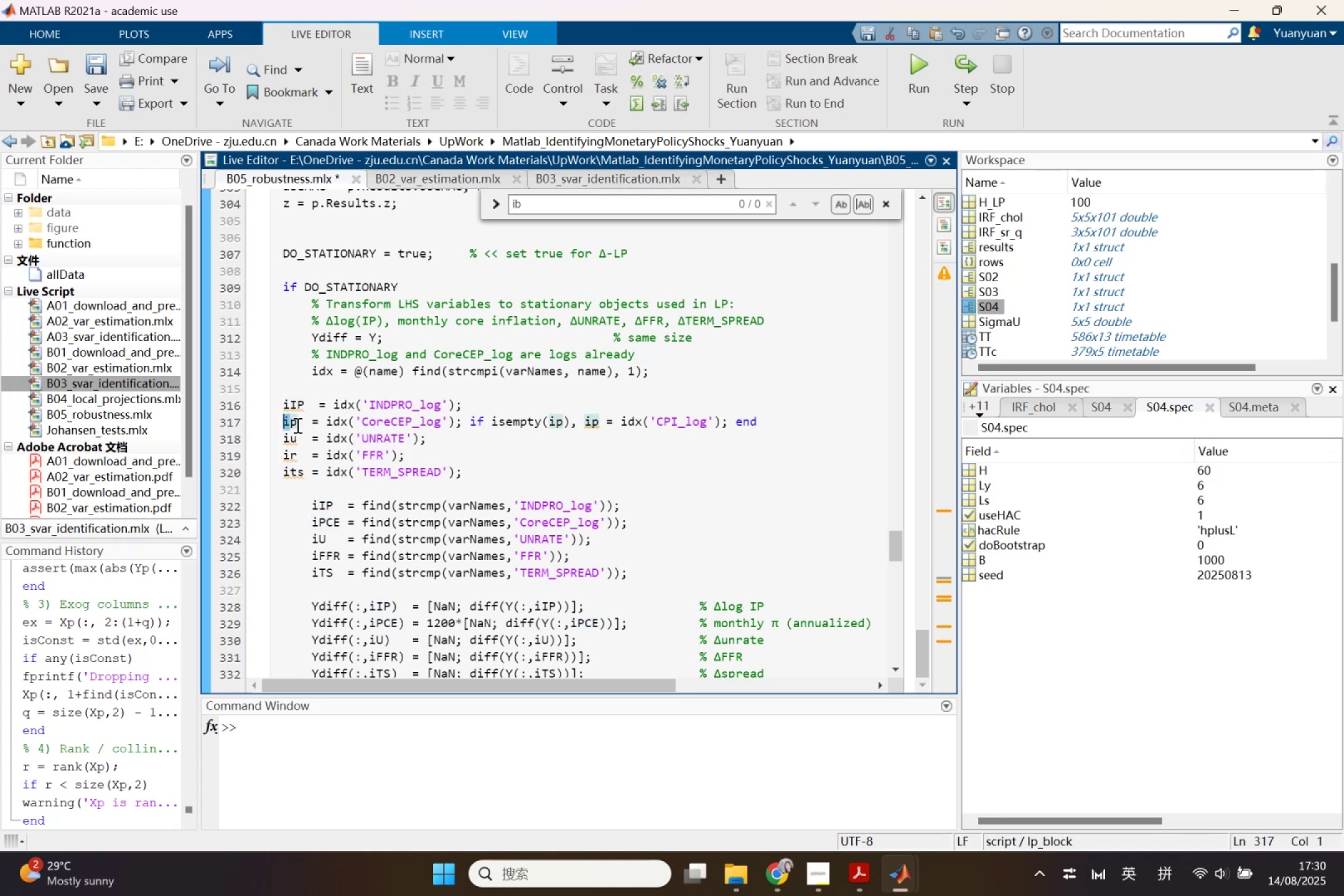 
left_click_drag(start_coordinate=[297, 425], to_coordinate=[285, 427])
 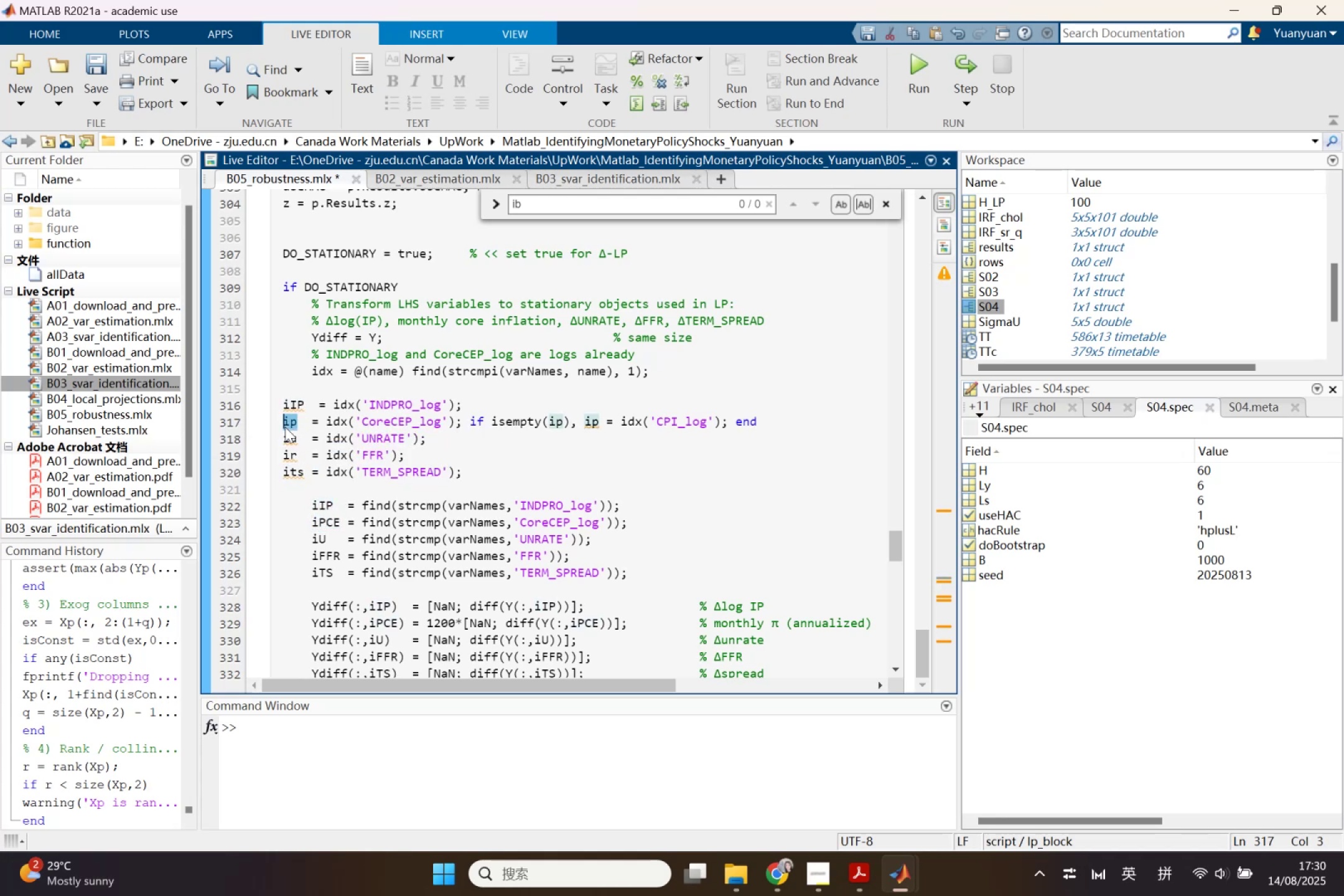 
key(Control+ControlLeft)
 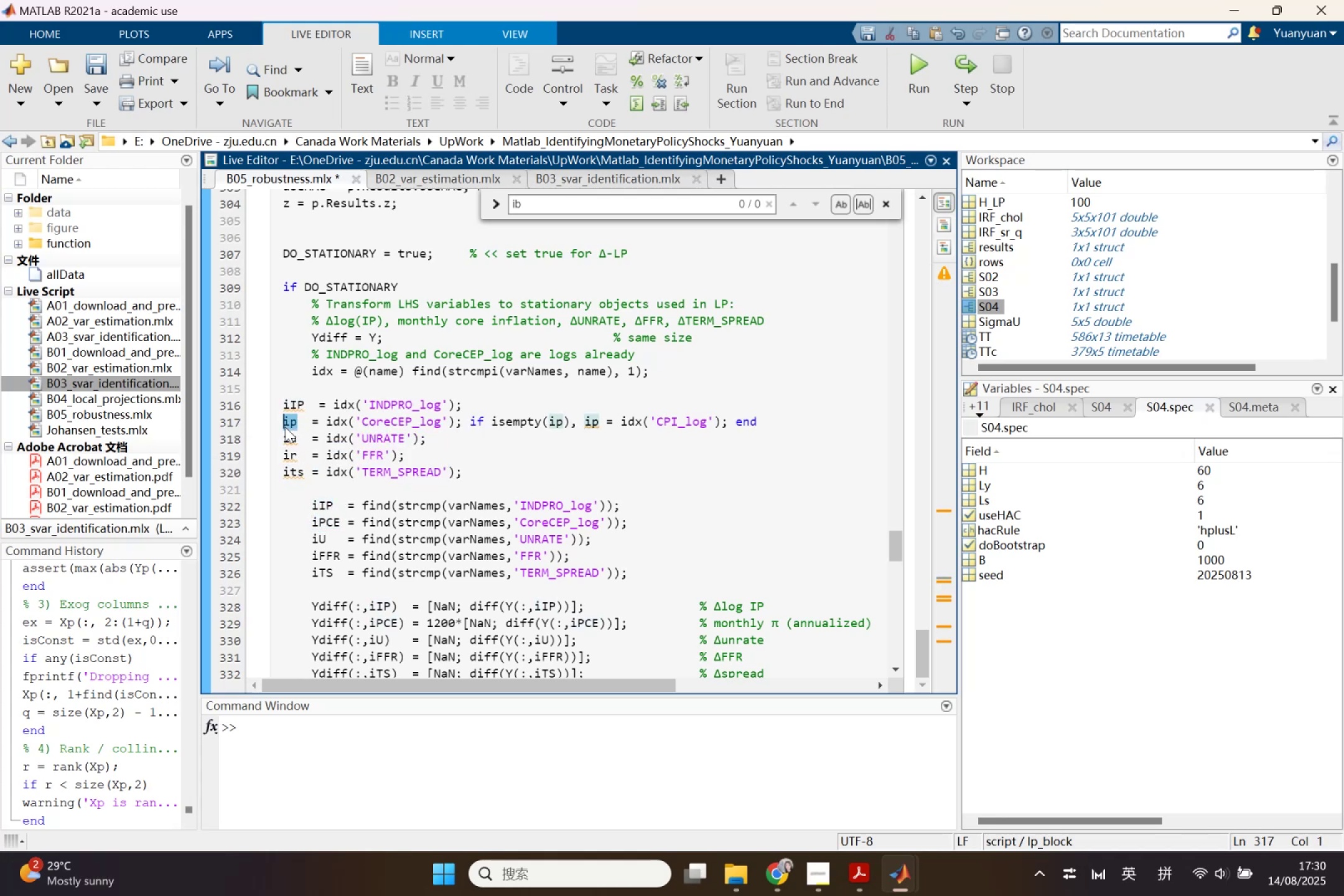 
key(Control+V)
 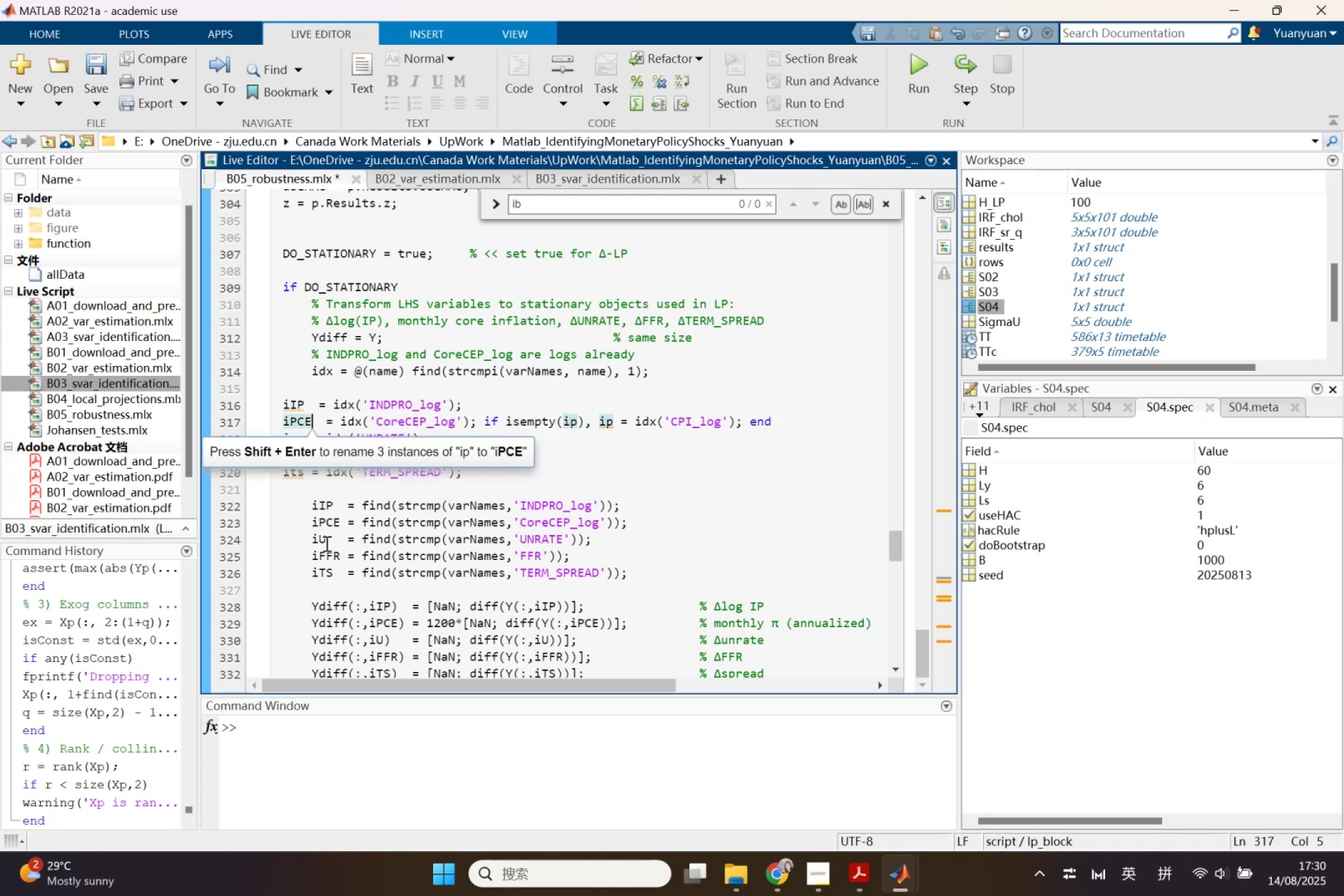 
left_click_drag(start_coordinate=[330, 543], to_coordinate=[310, 543])
 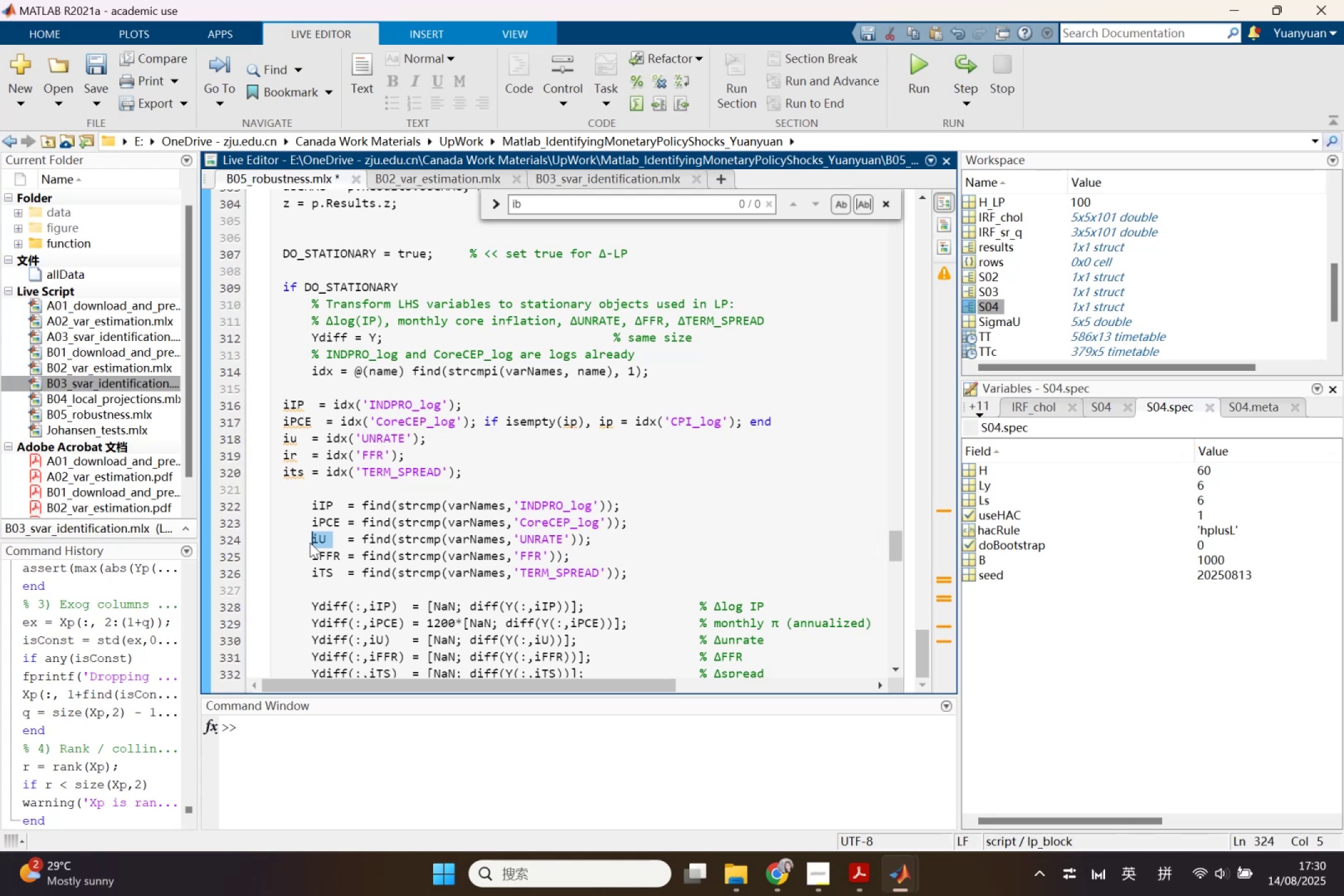 
key(Control+ControlLeft)
 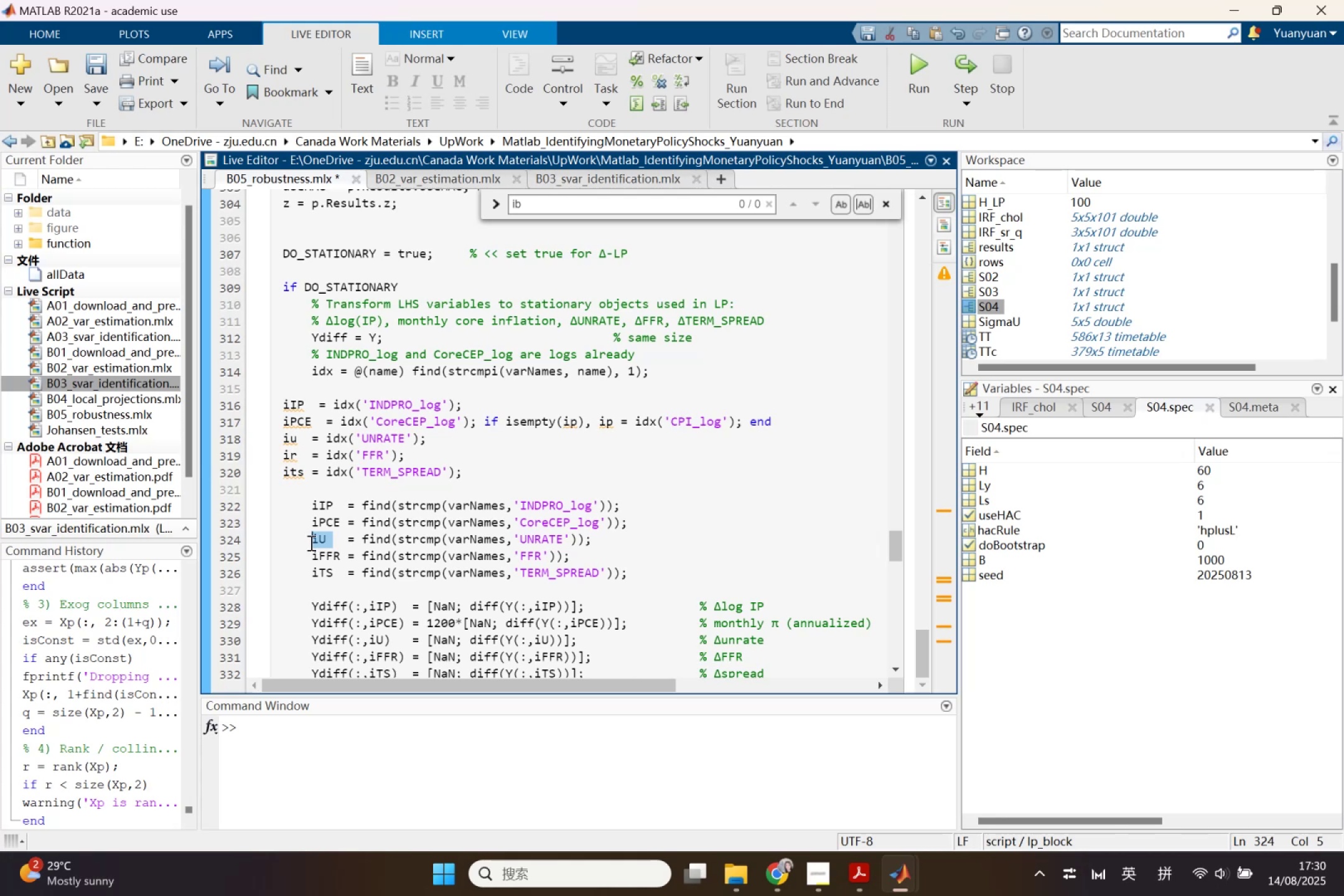 
key(Control+C)
 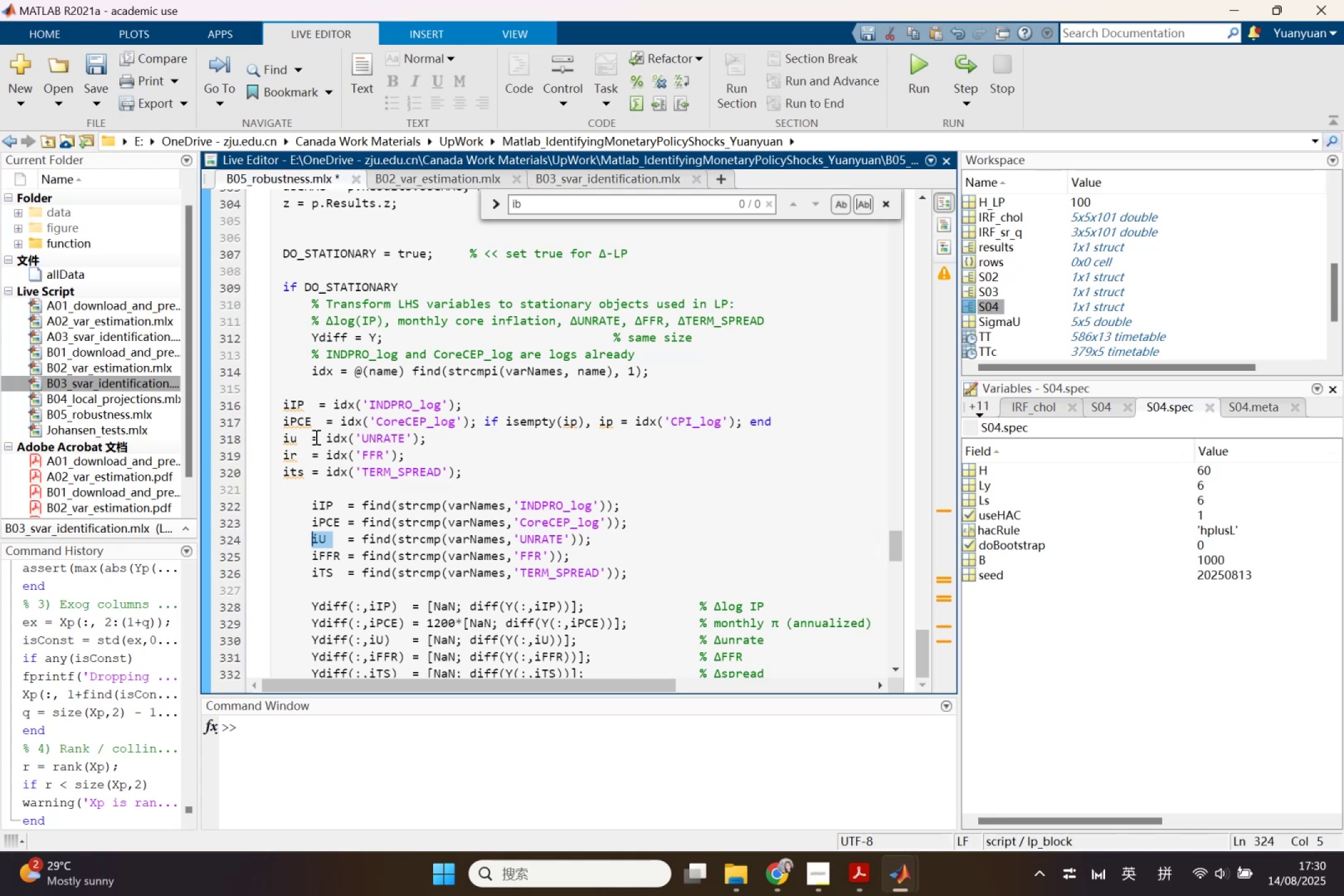 
left_click_drag(start_coordinate=[301, 440], to_coordinate=[281, 442])
 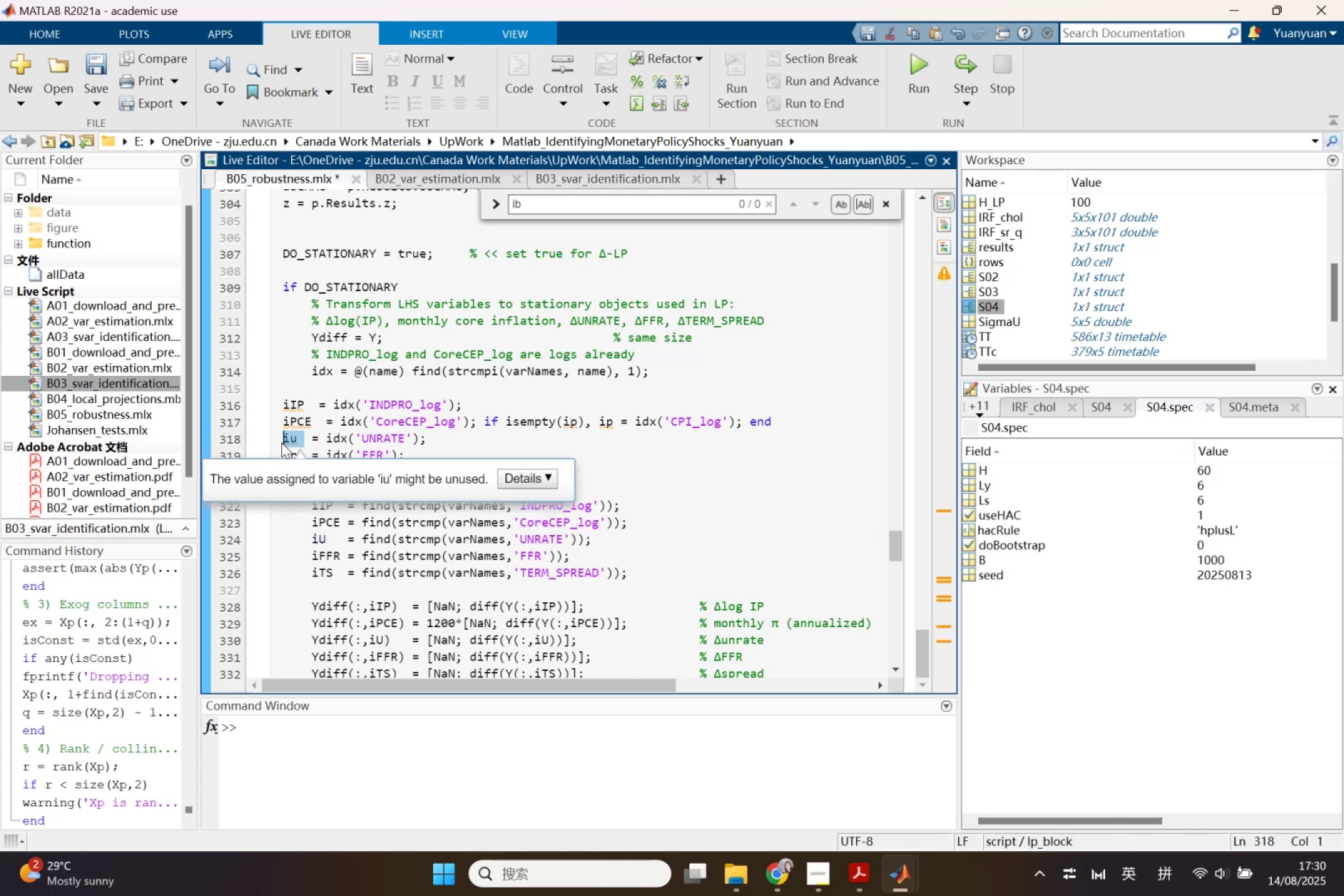 
key(Control+ControlLeft)
 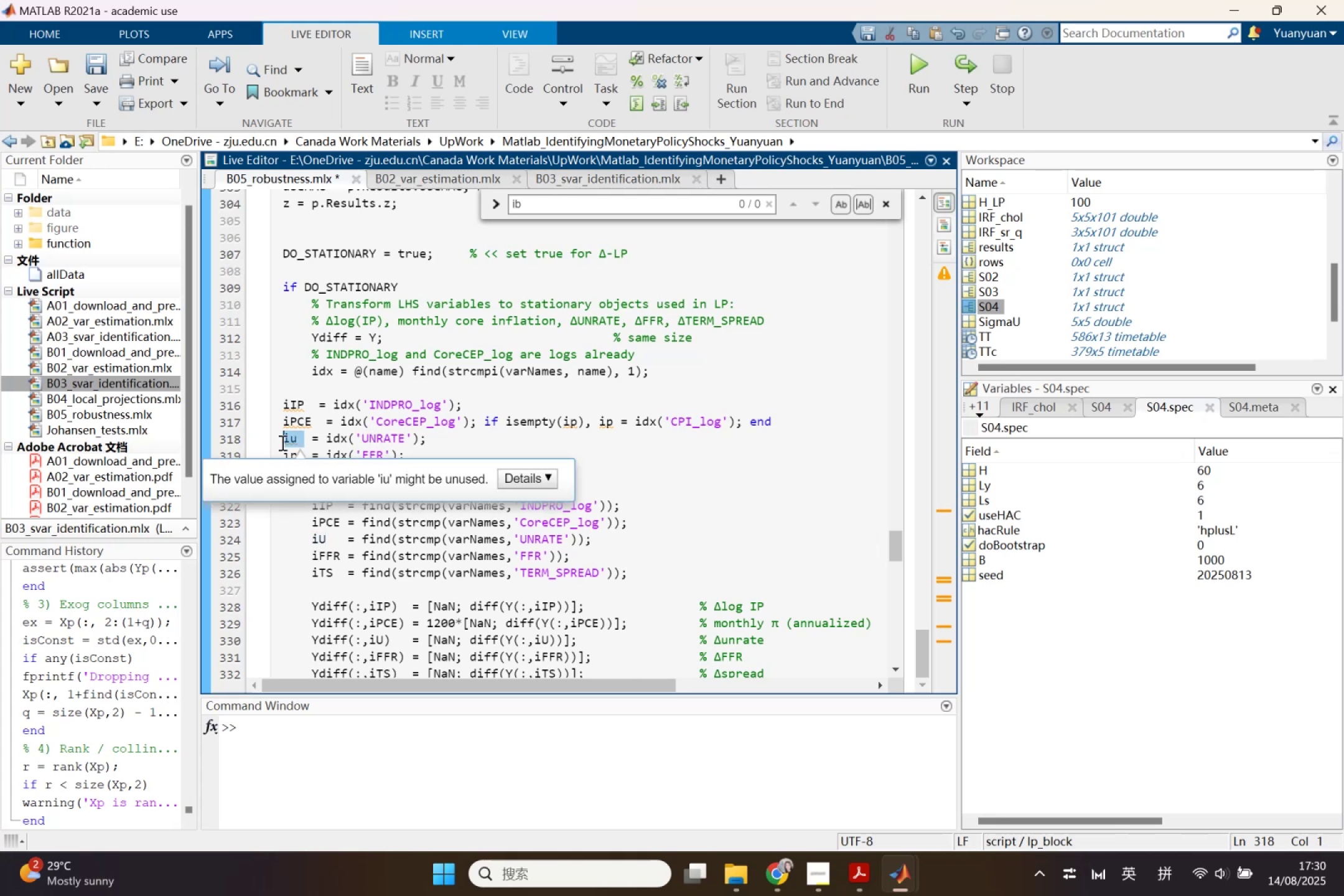 
key(Control+V)
 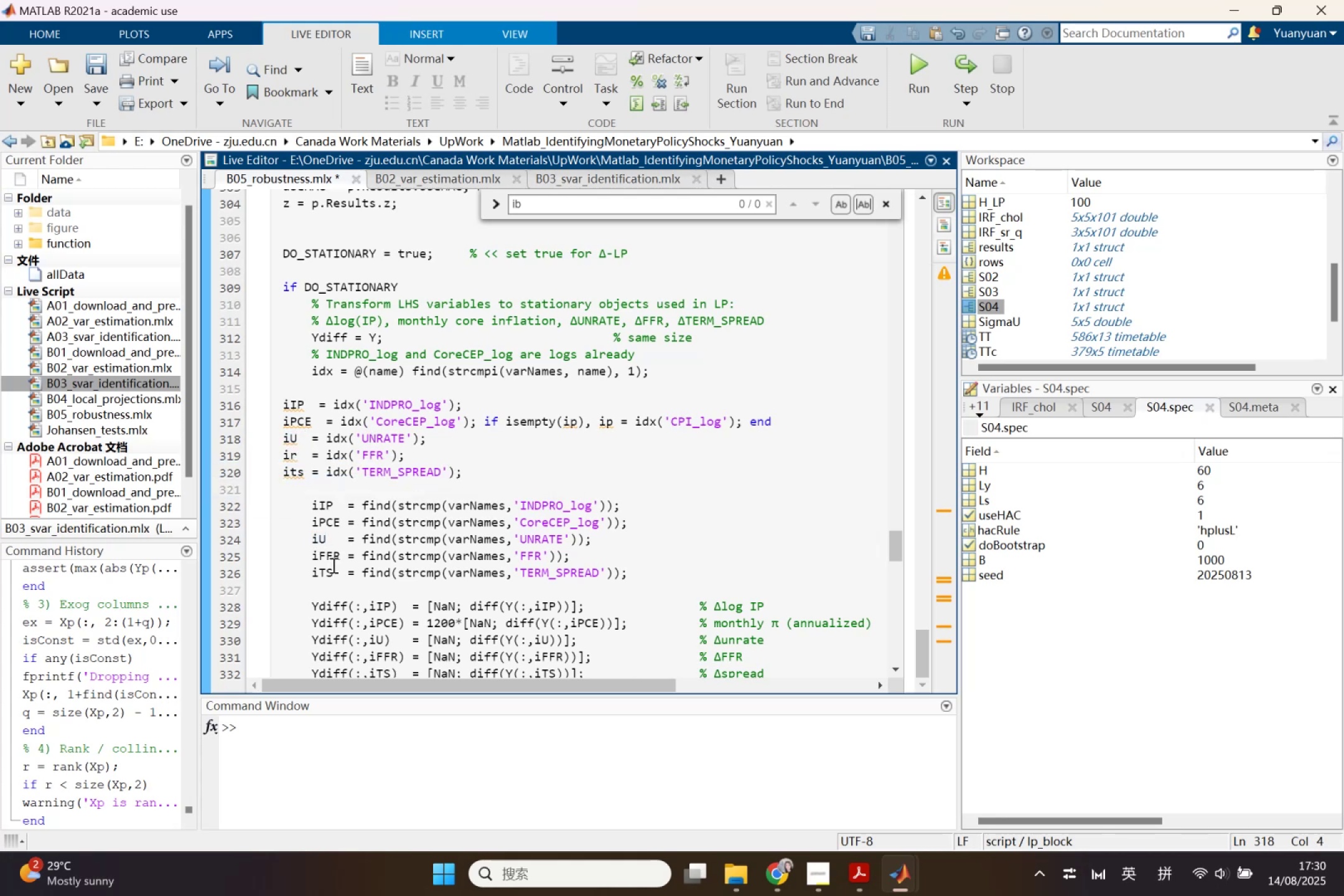 
left_click_drag(start_coordinate=[343, 561], to_coordinate=[312, 558])
 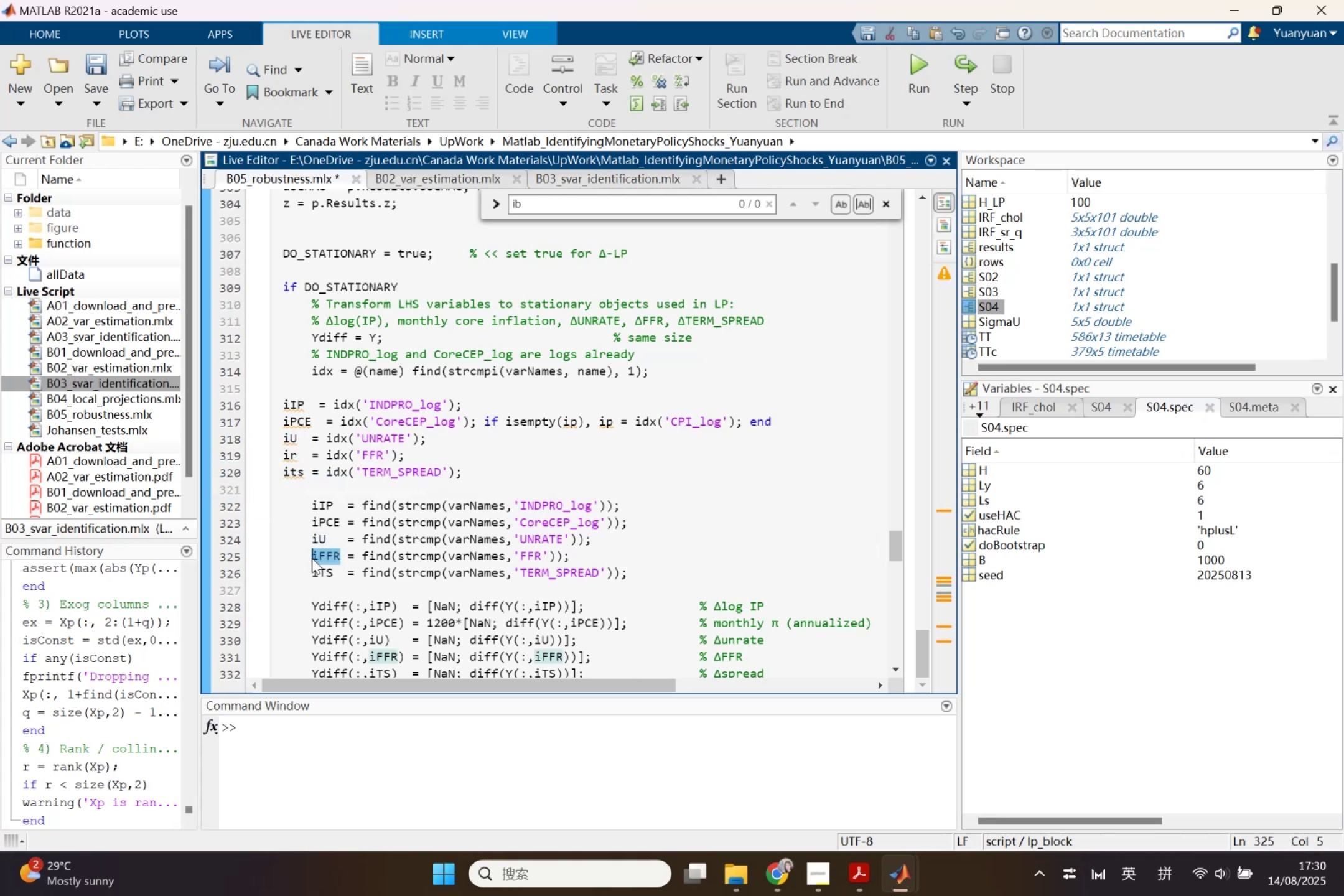 
key(Control+ControlLeft)
 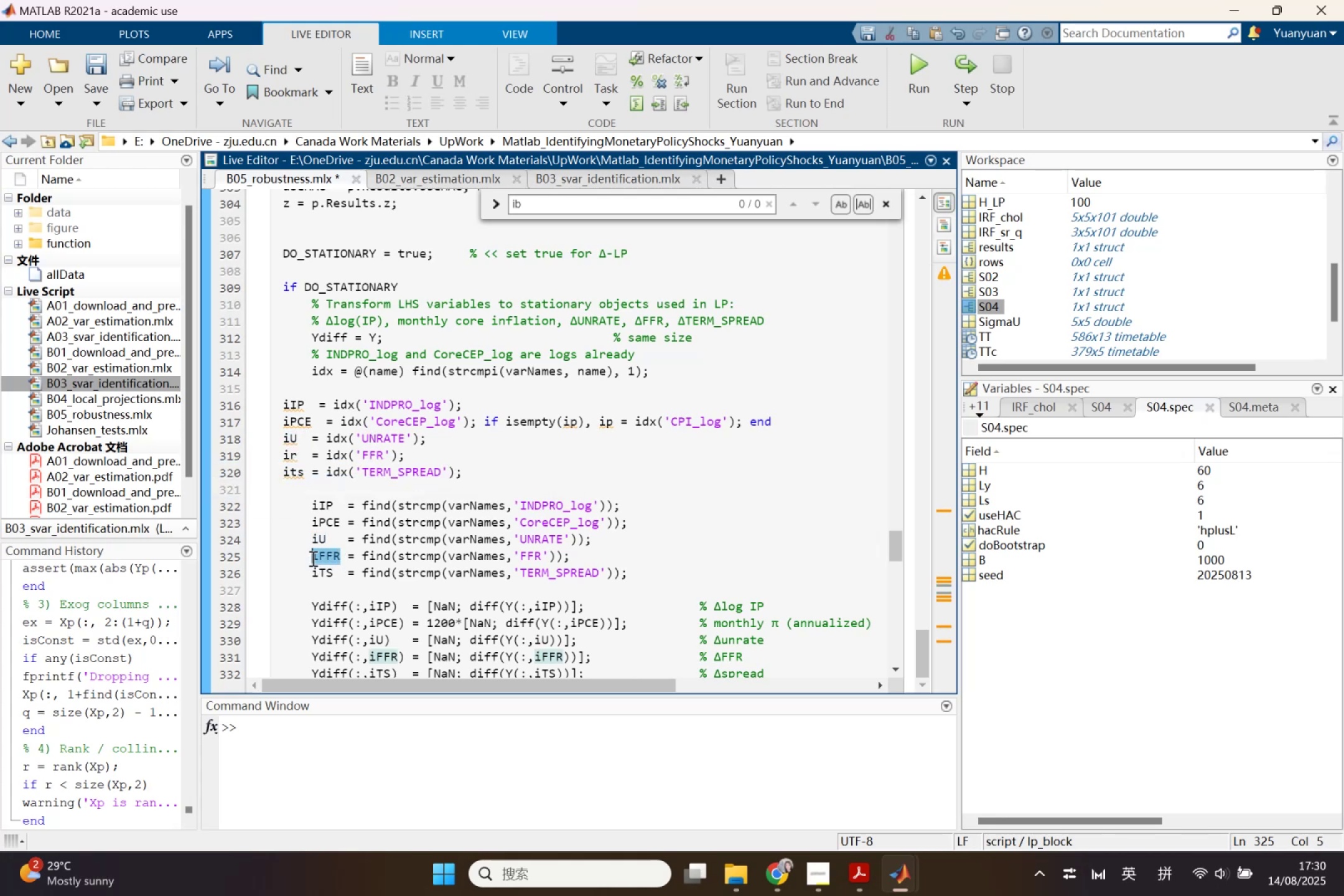 
key(Control+C)
 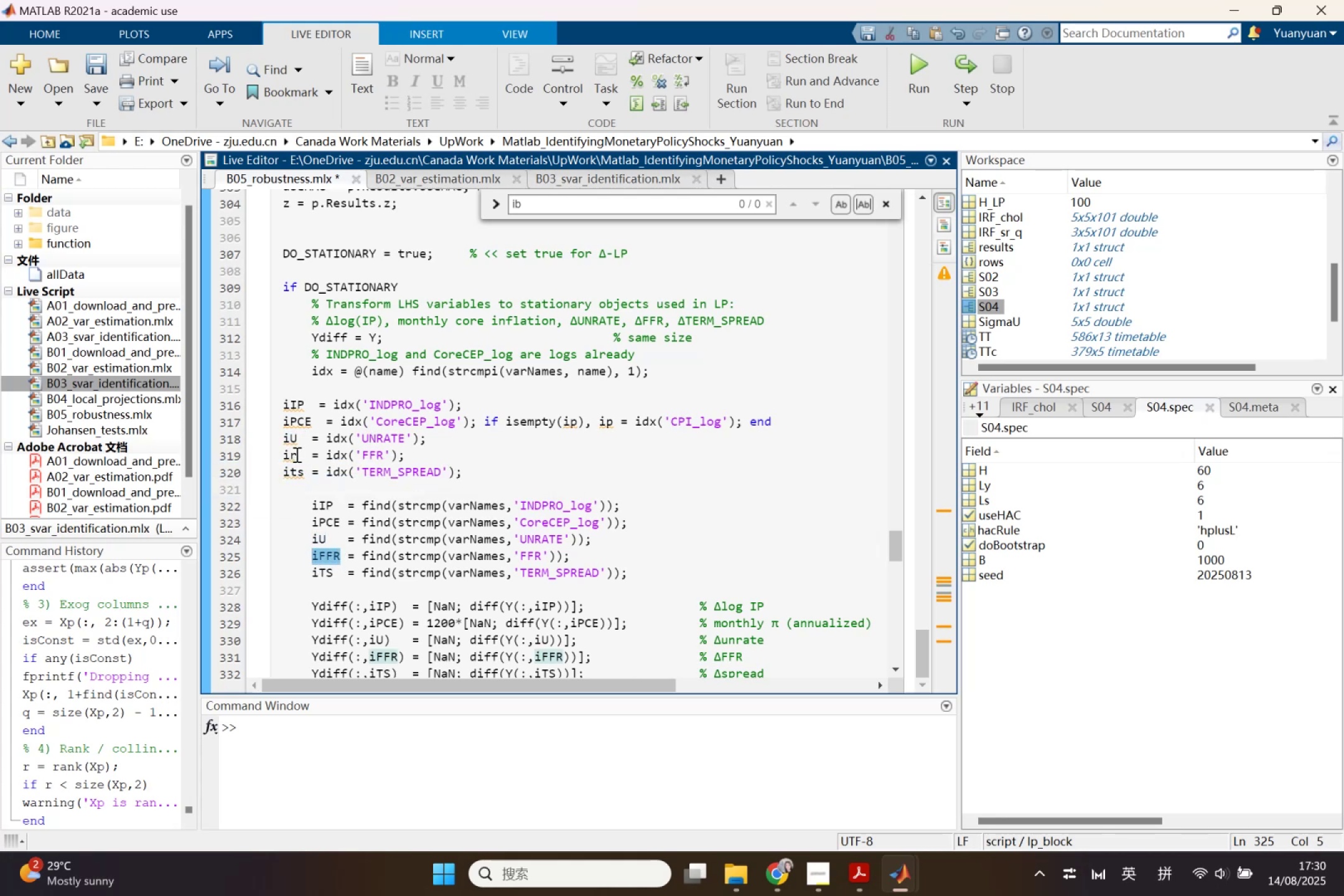 
left_click_drag(start_coordinate=[293, 455], to_coordinate=[284, 458])
 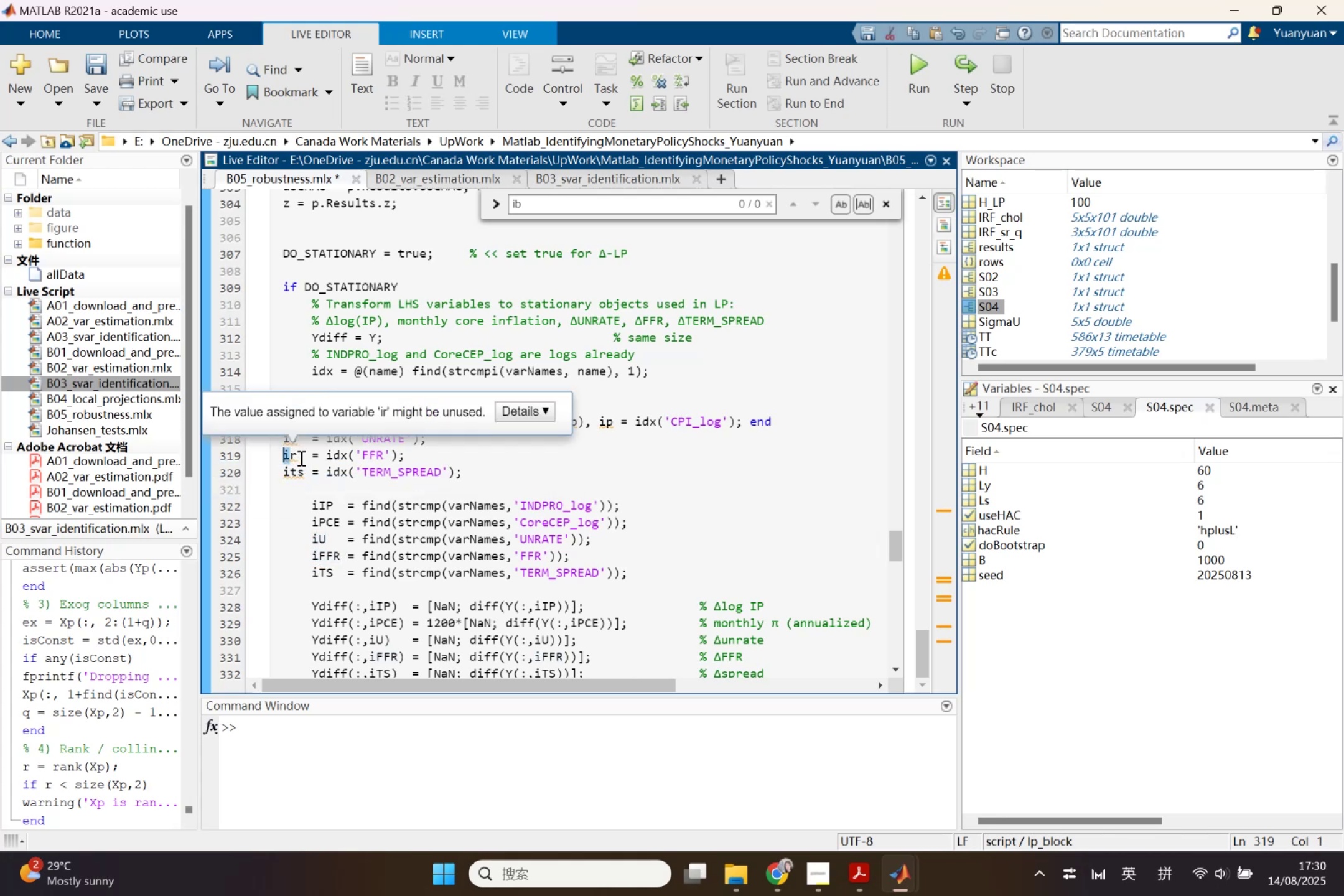 
left_click_drag(start_coordinate=[302, 458], to_coordinate=[287, 455])
 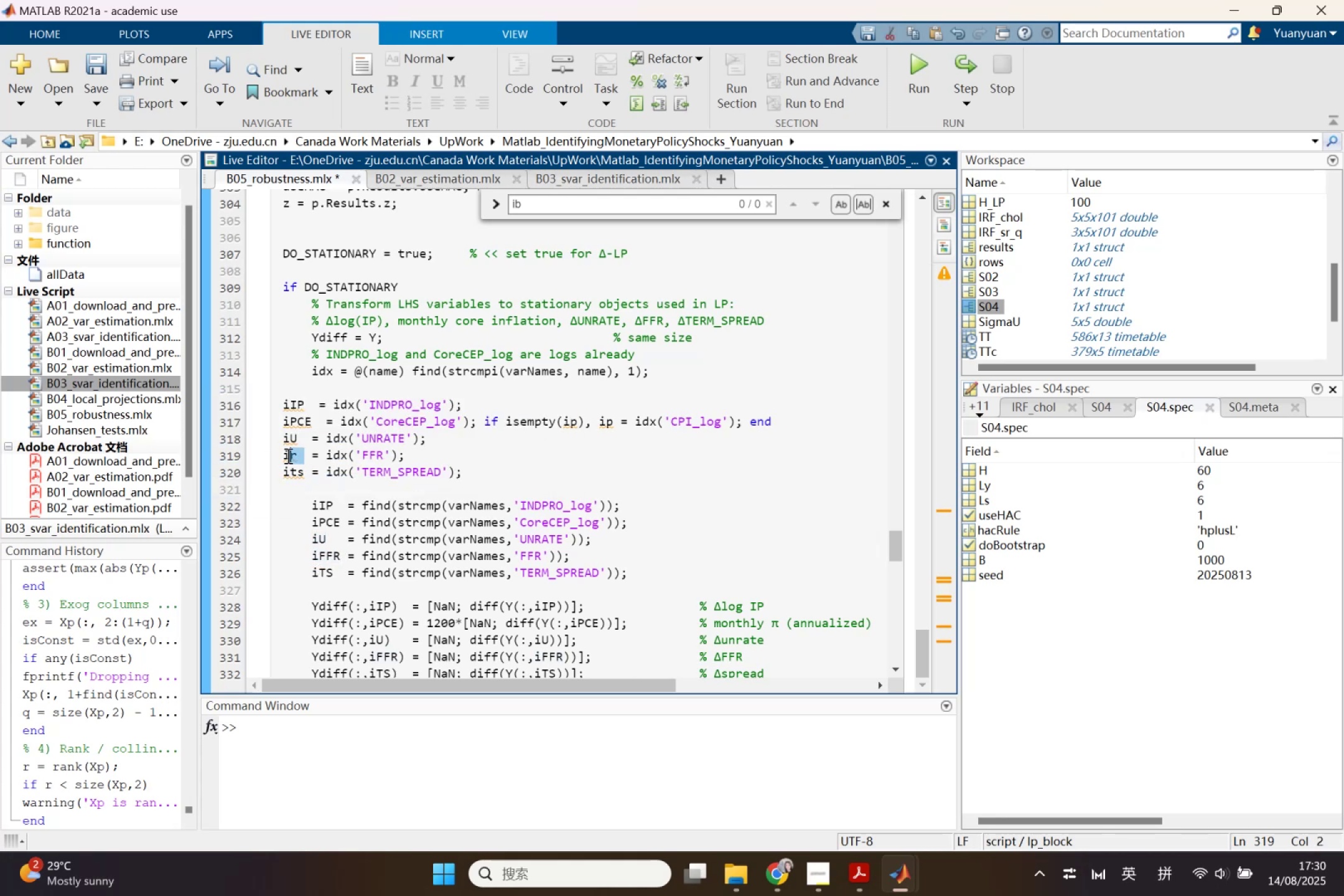 
left_click([287, 455])
 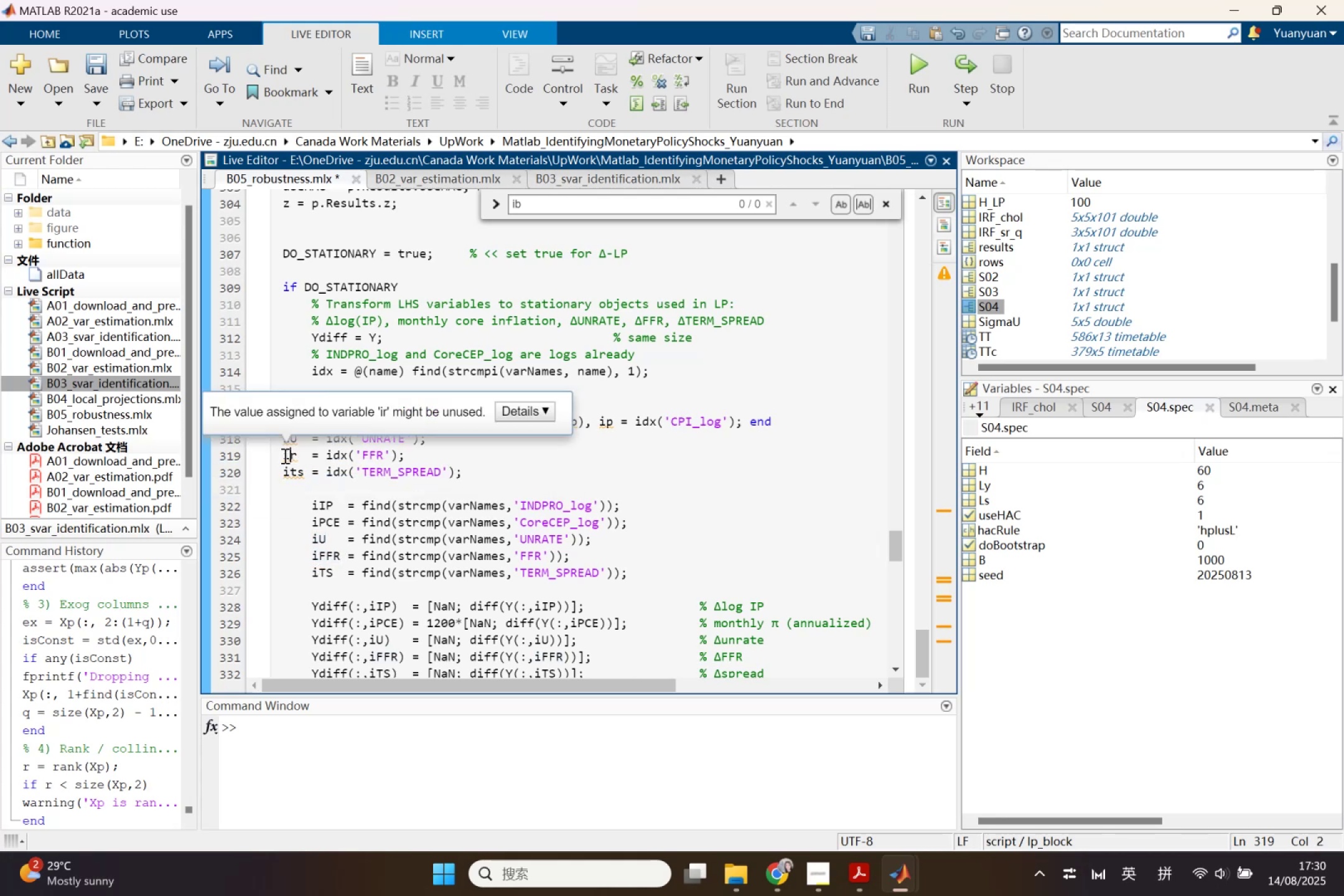 
left_click_drag(start_coordinate=[283, 455], to_coordinate=[299, 455])
 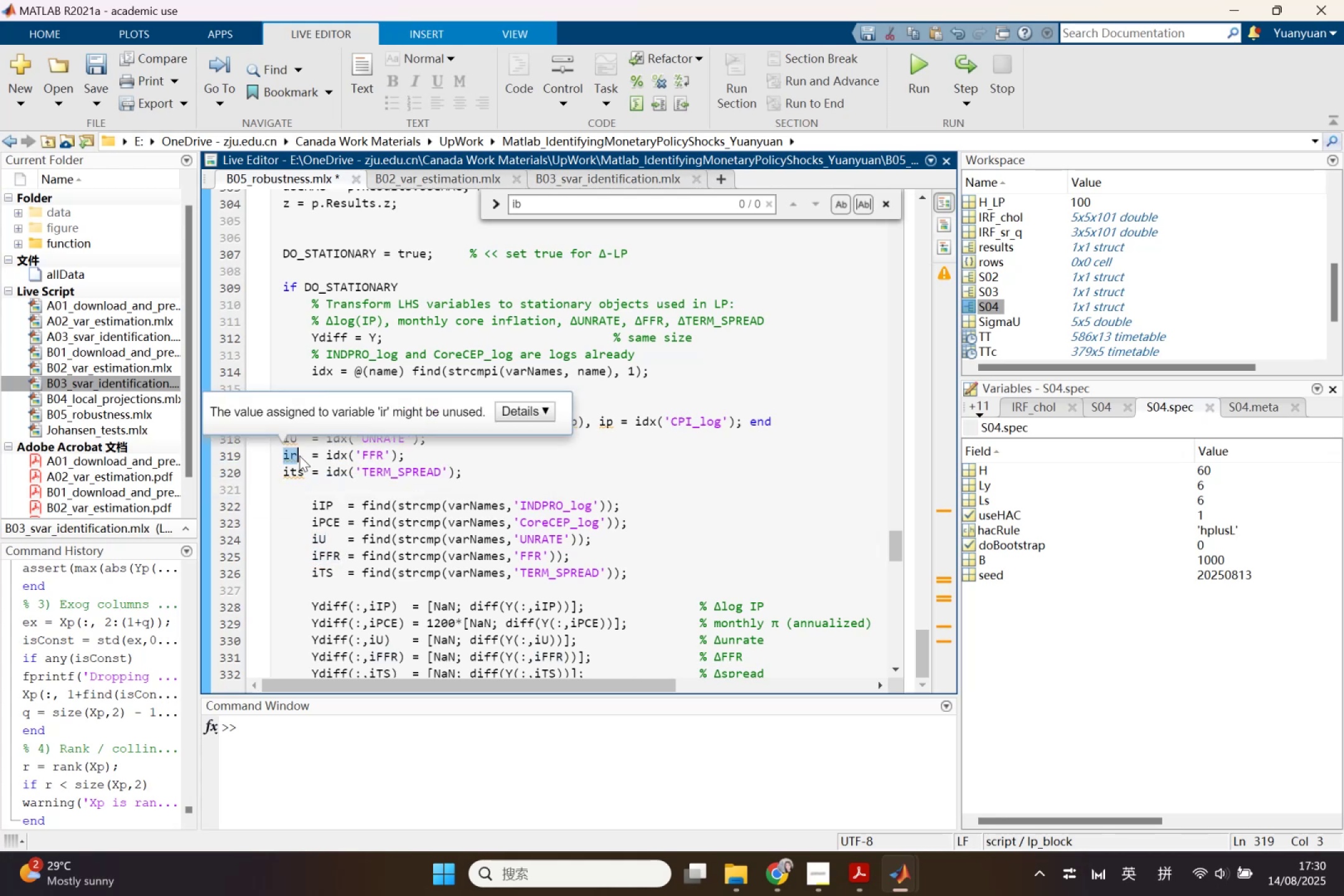 
key(Control+ControlLeft)
 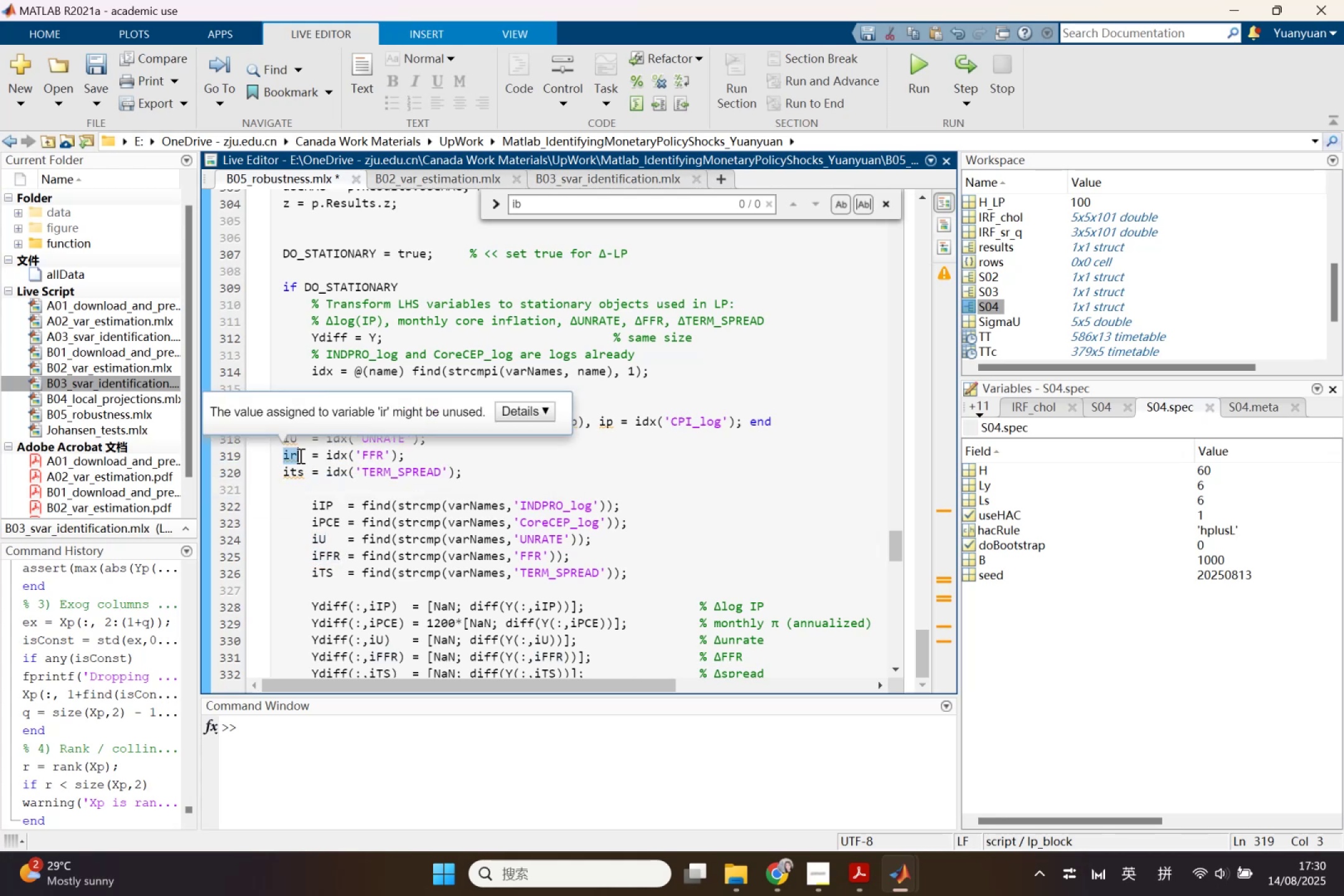 
key(Control+V)
 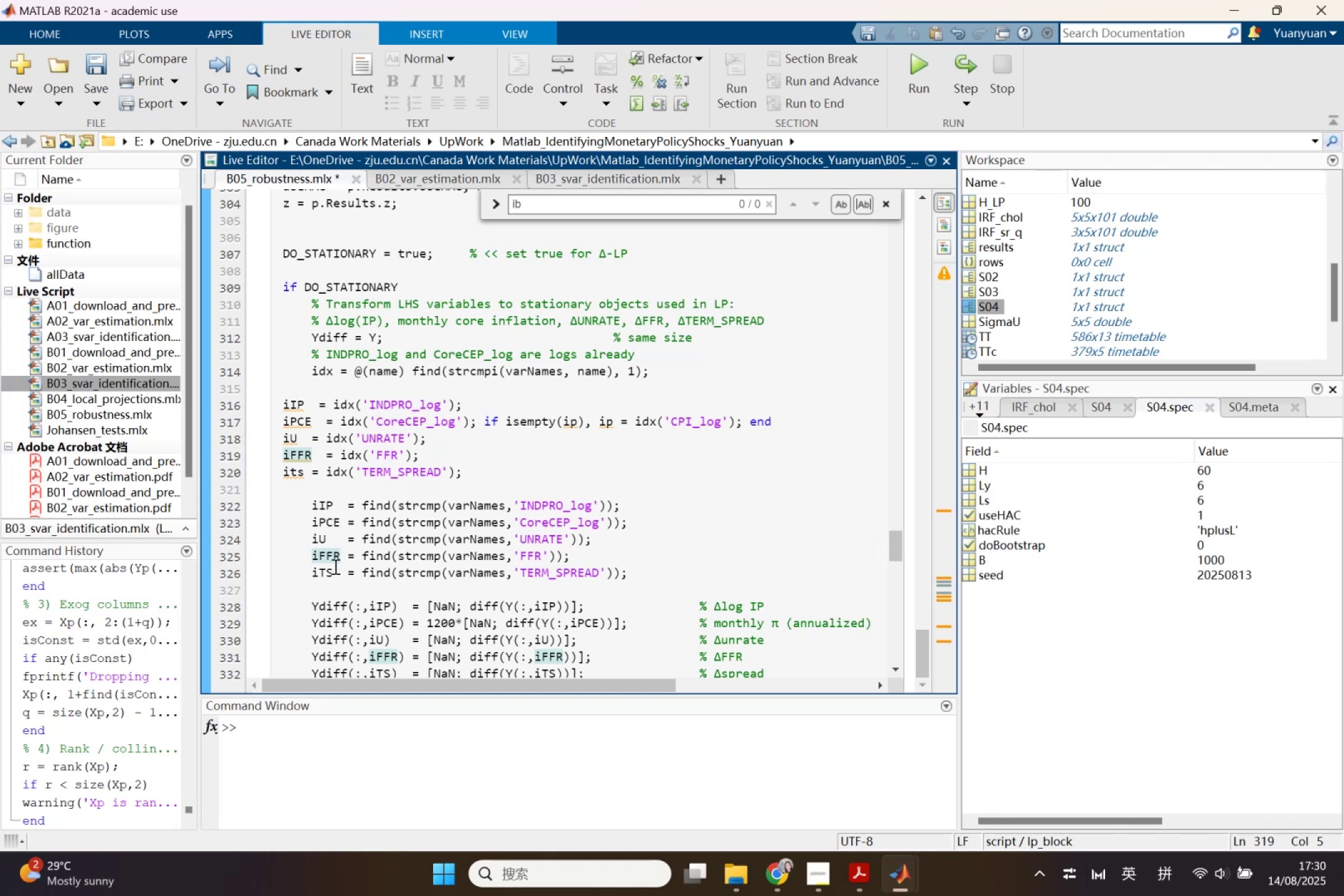 
left_click_drag(start_coordinate=[336, 571], to_coordinate=[309, 574])
 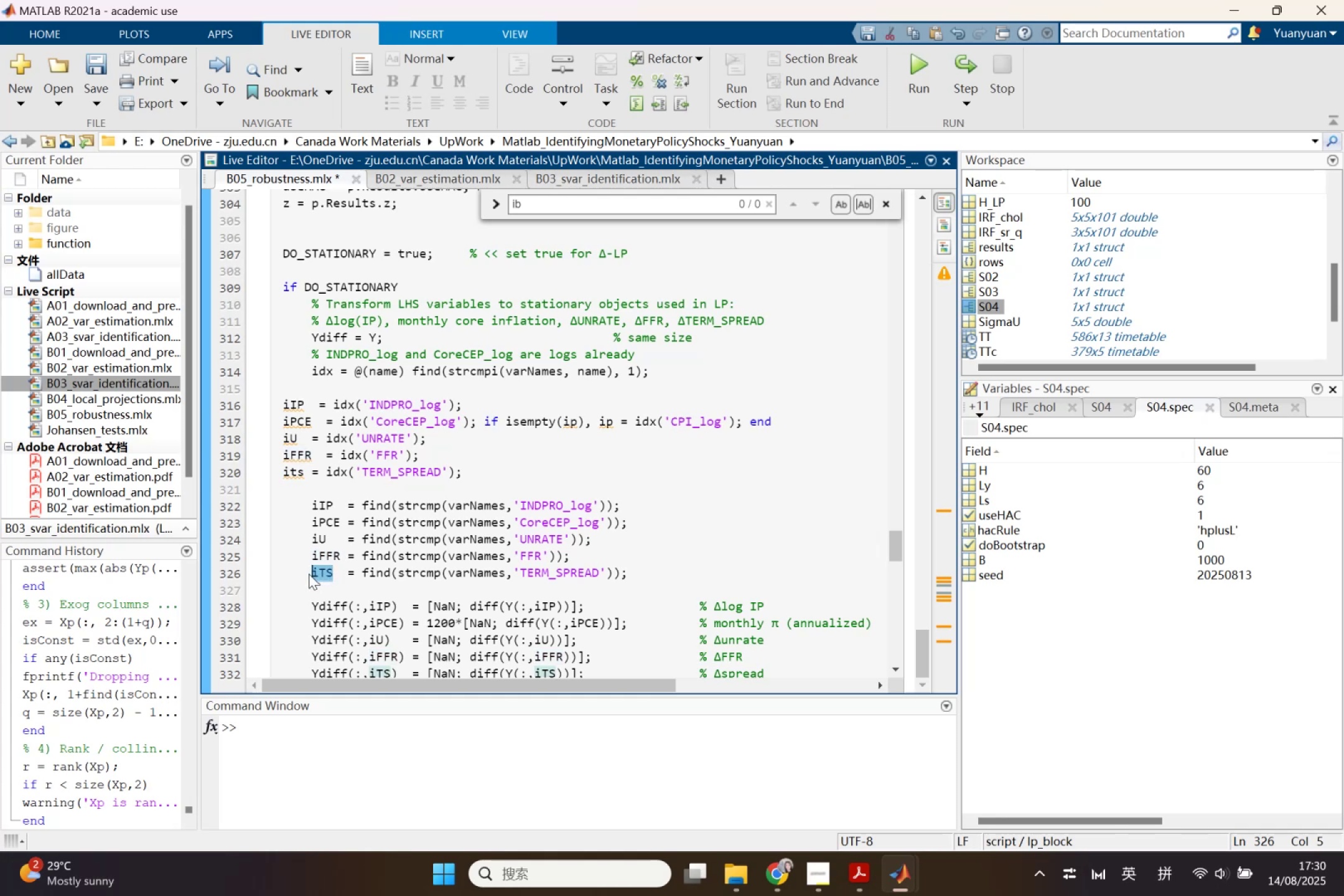 
key(Control+ControlLeft)
 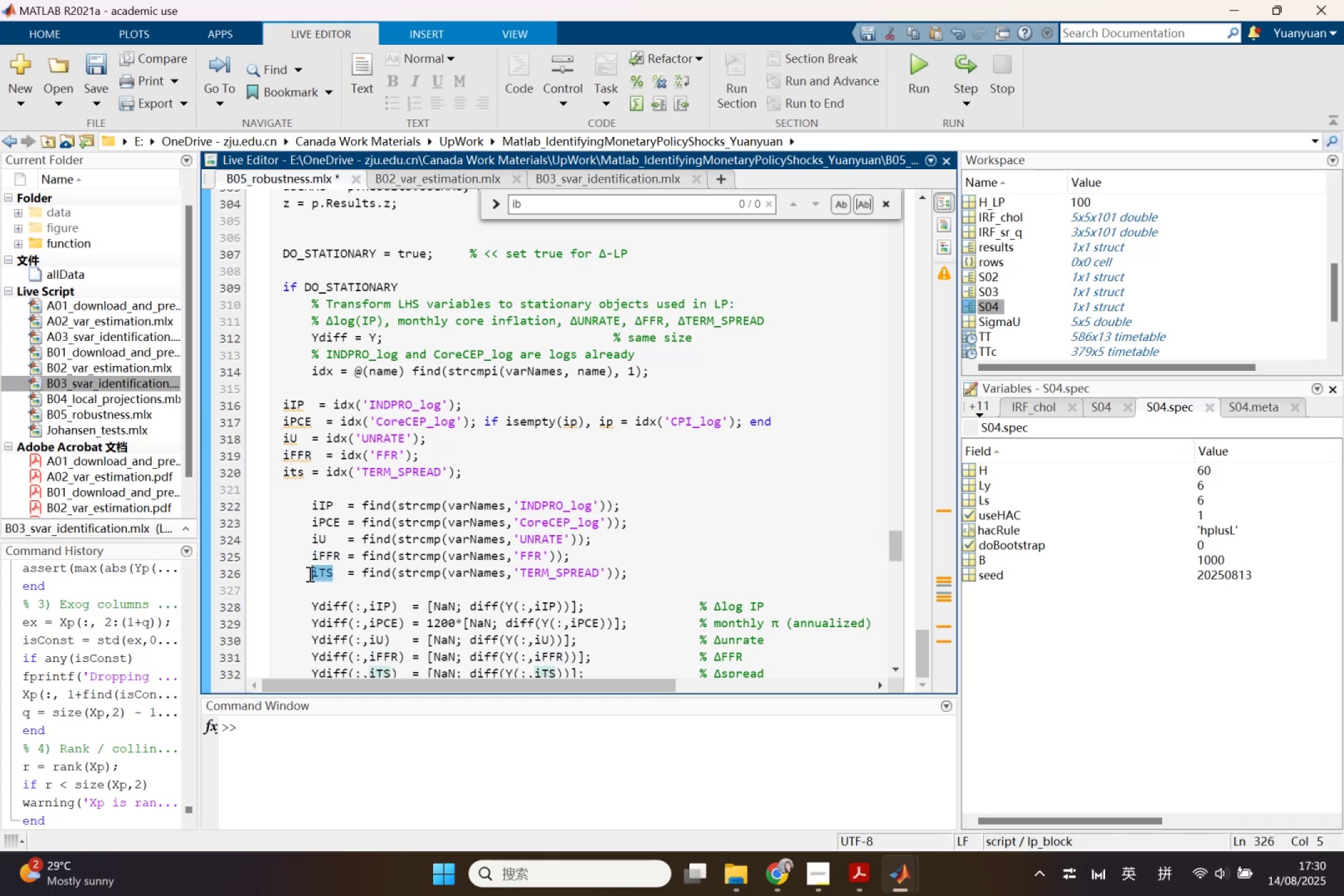 
key(Control+C)
 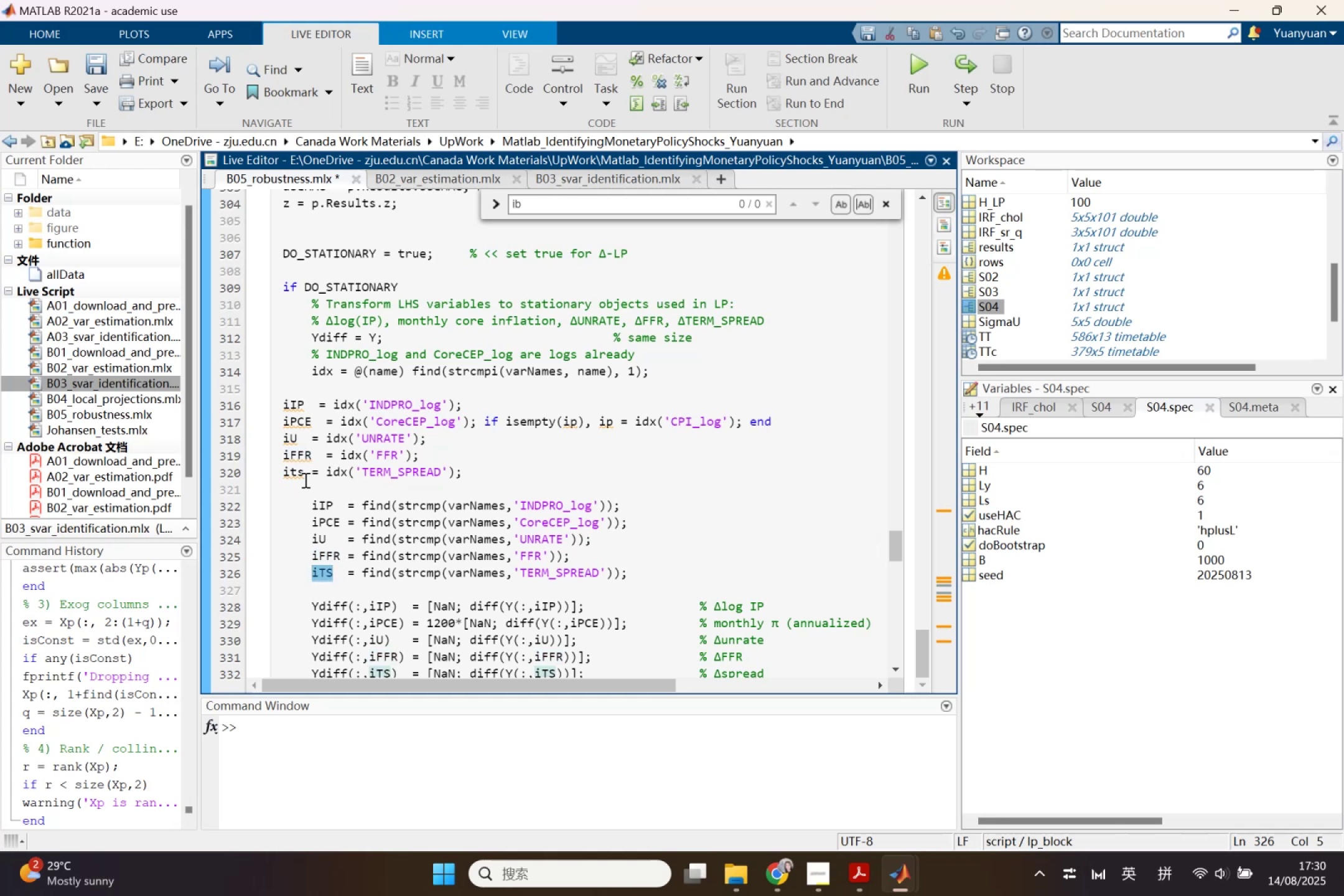 
left_click_drag(start_coordinate=[304, 477], to_coordinate=[280, 476])
 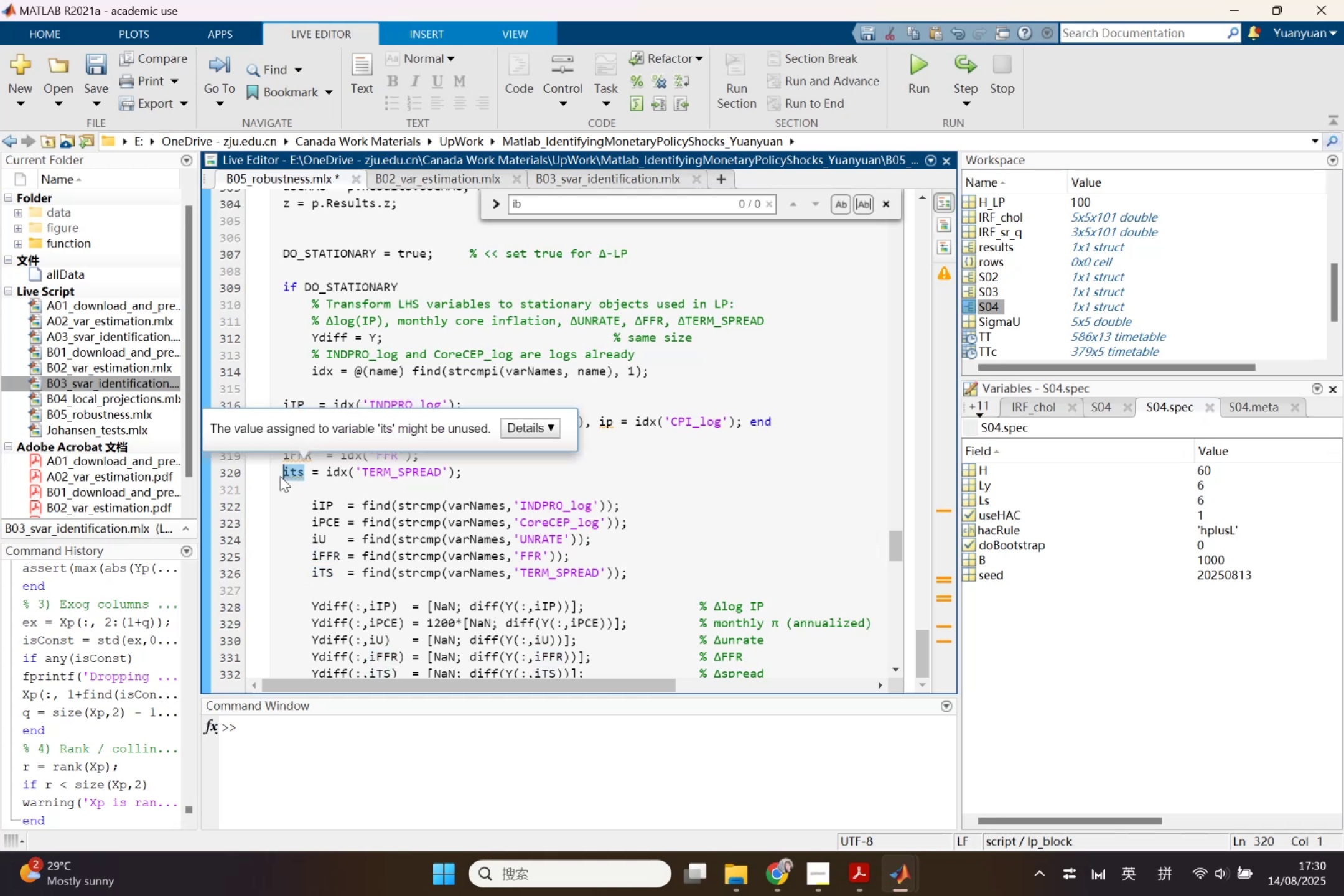 
key(Control+ControlLeft)
 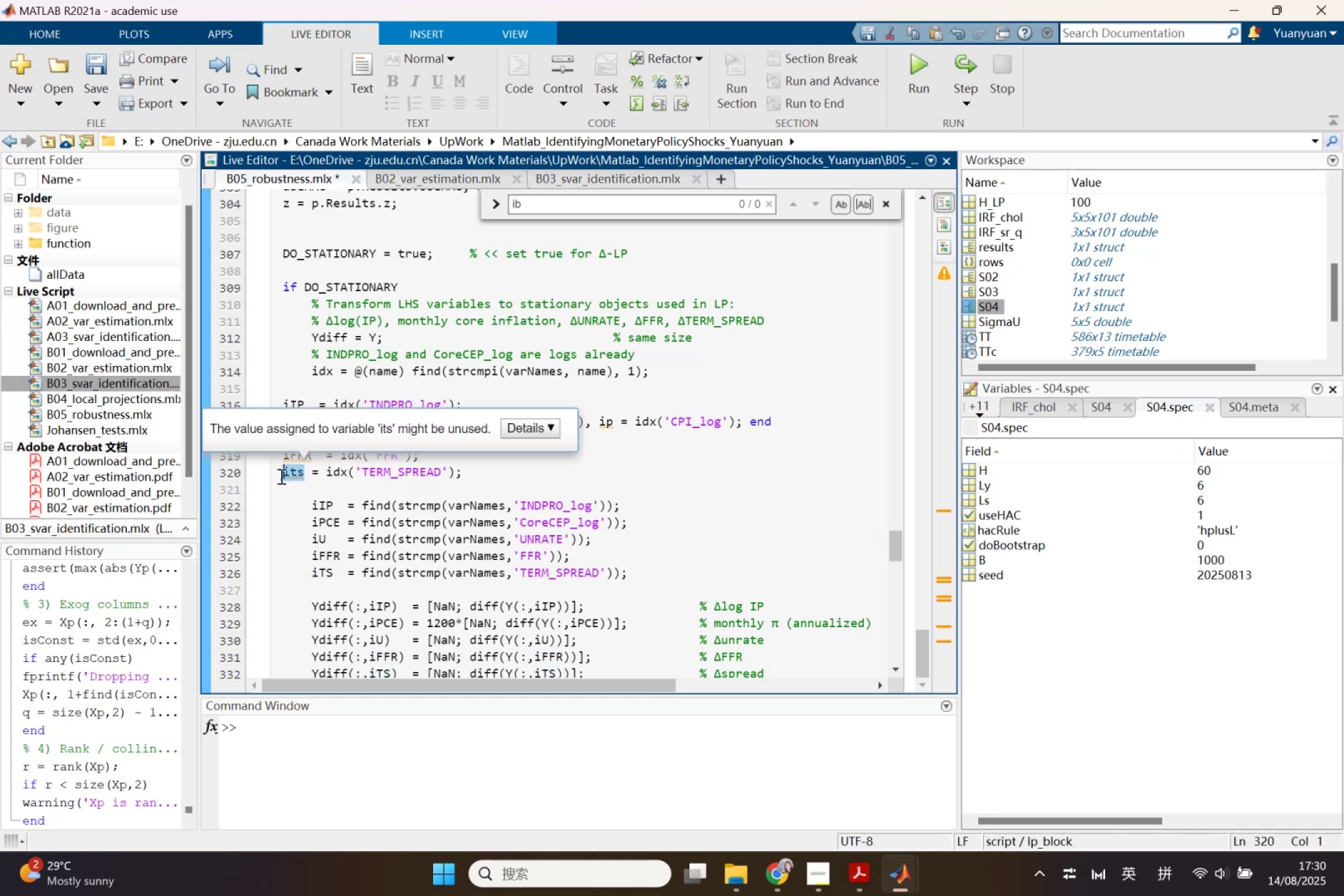 
key(Control+V)
 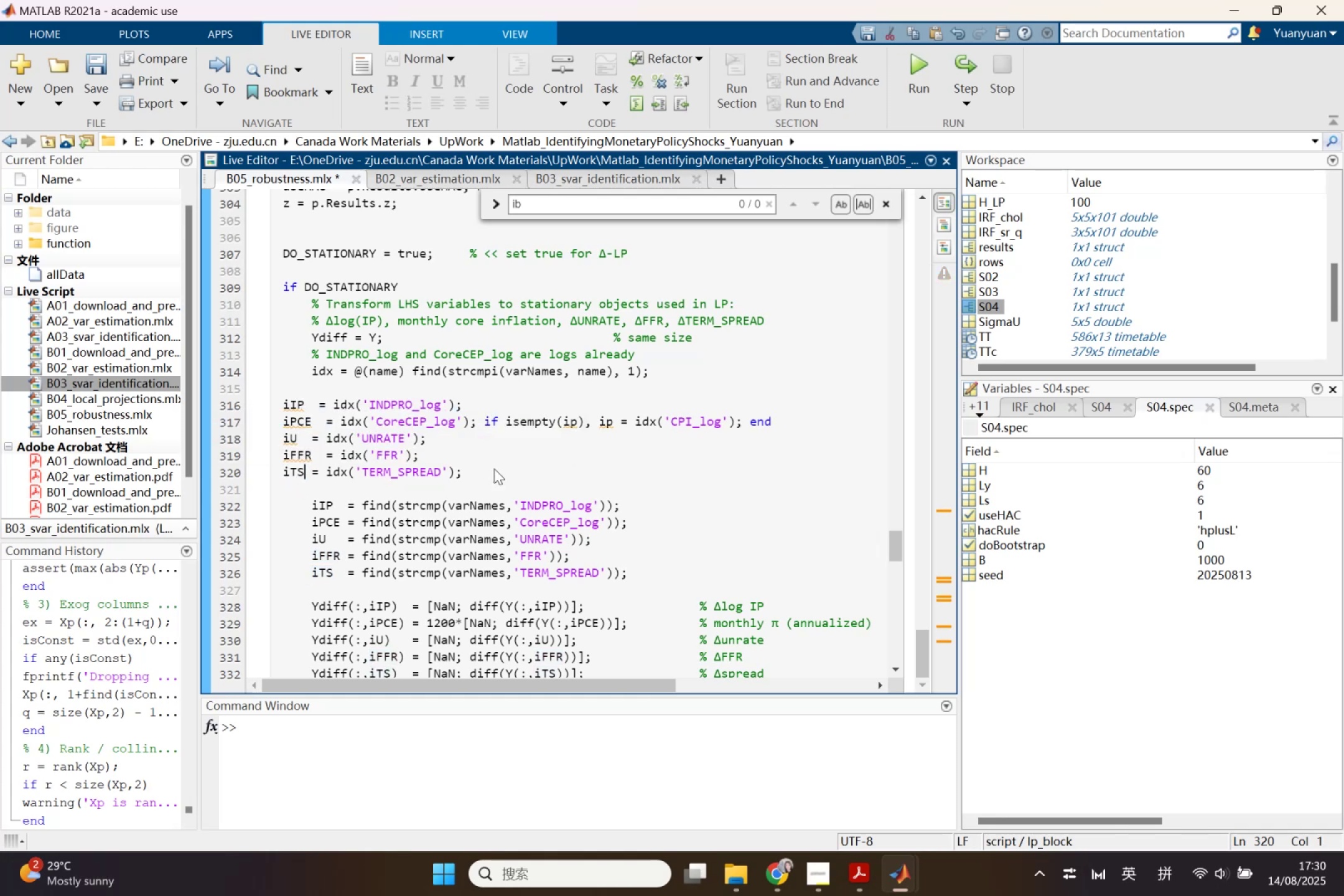 
left_click([498, 472])
 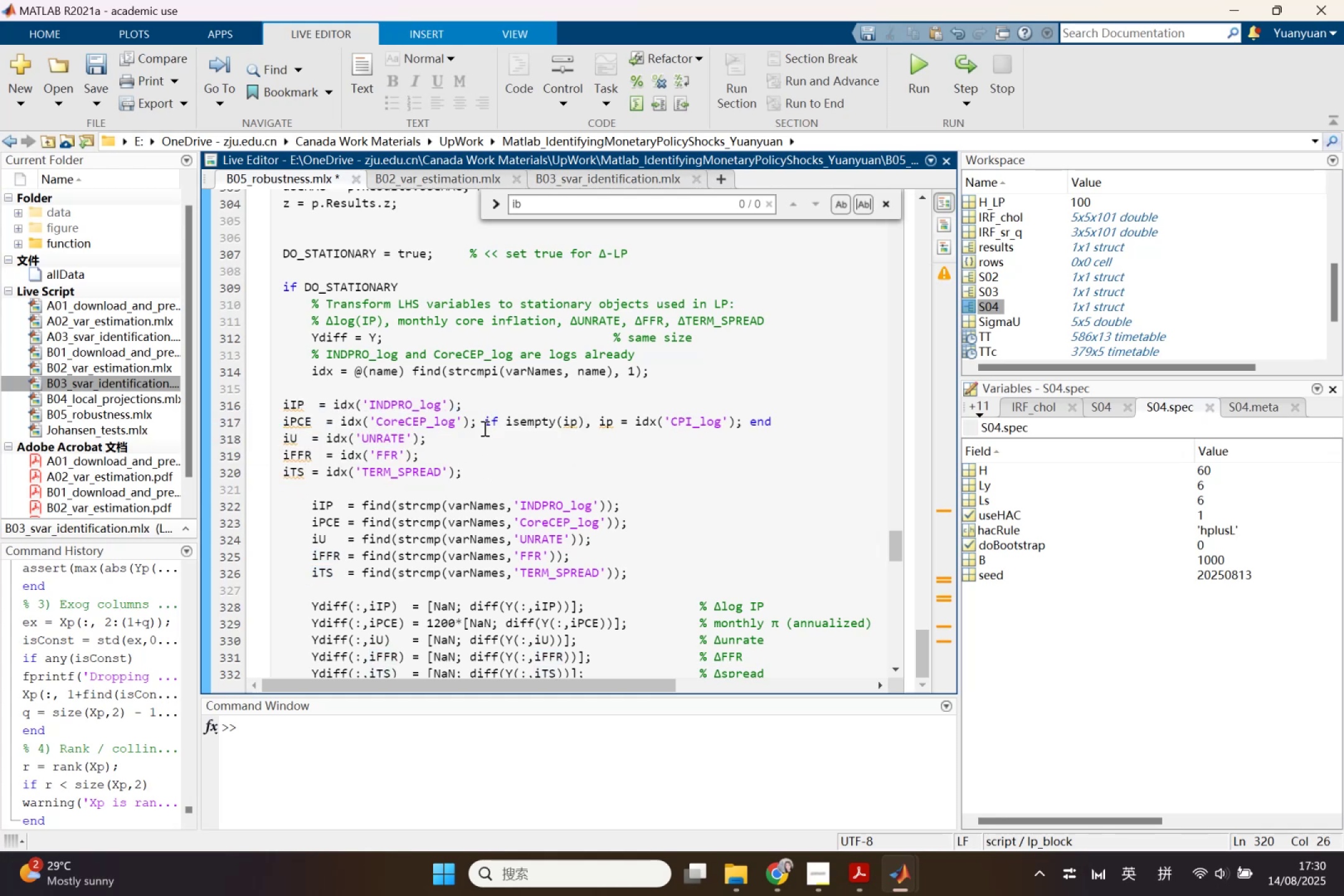 
left_click_drag(start_coordinate=[485, 421], to_coordinate=[515, 421])
 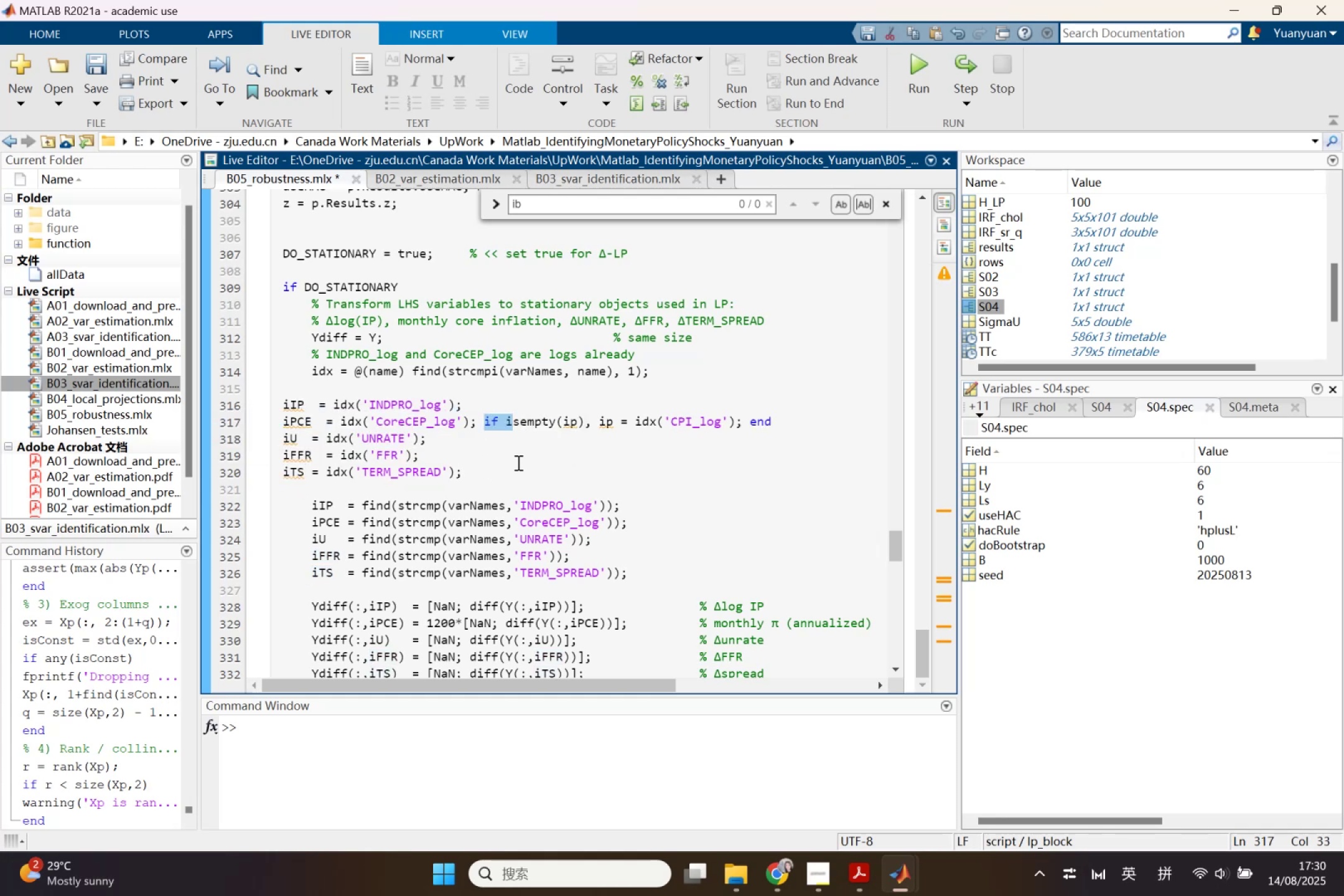 
left_click([517, 462])
 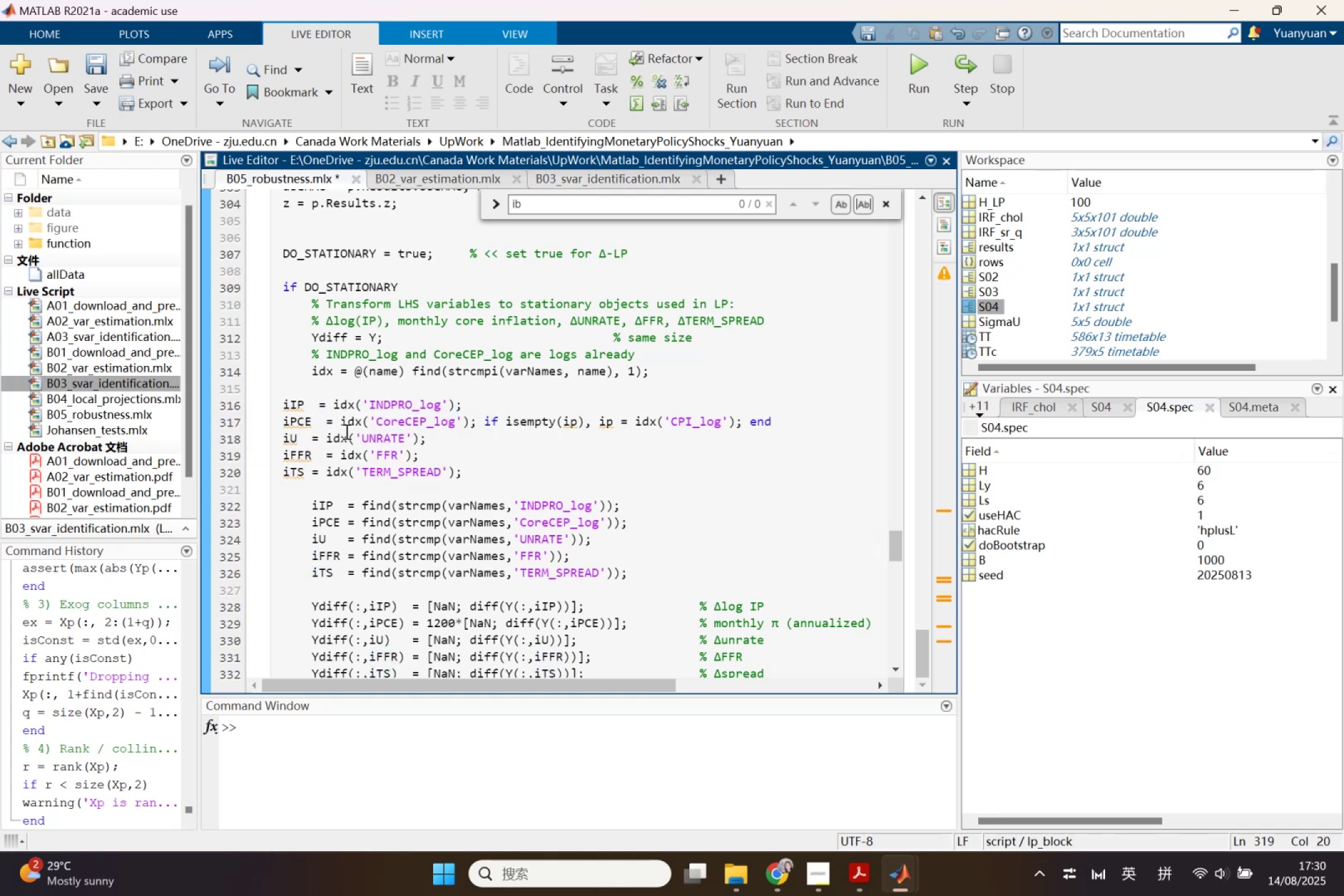 
left_click_drag(start_coordinate=[311, 425], to_coordinate=[274, 425])
 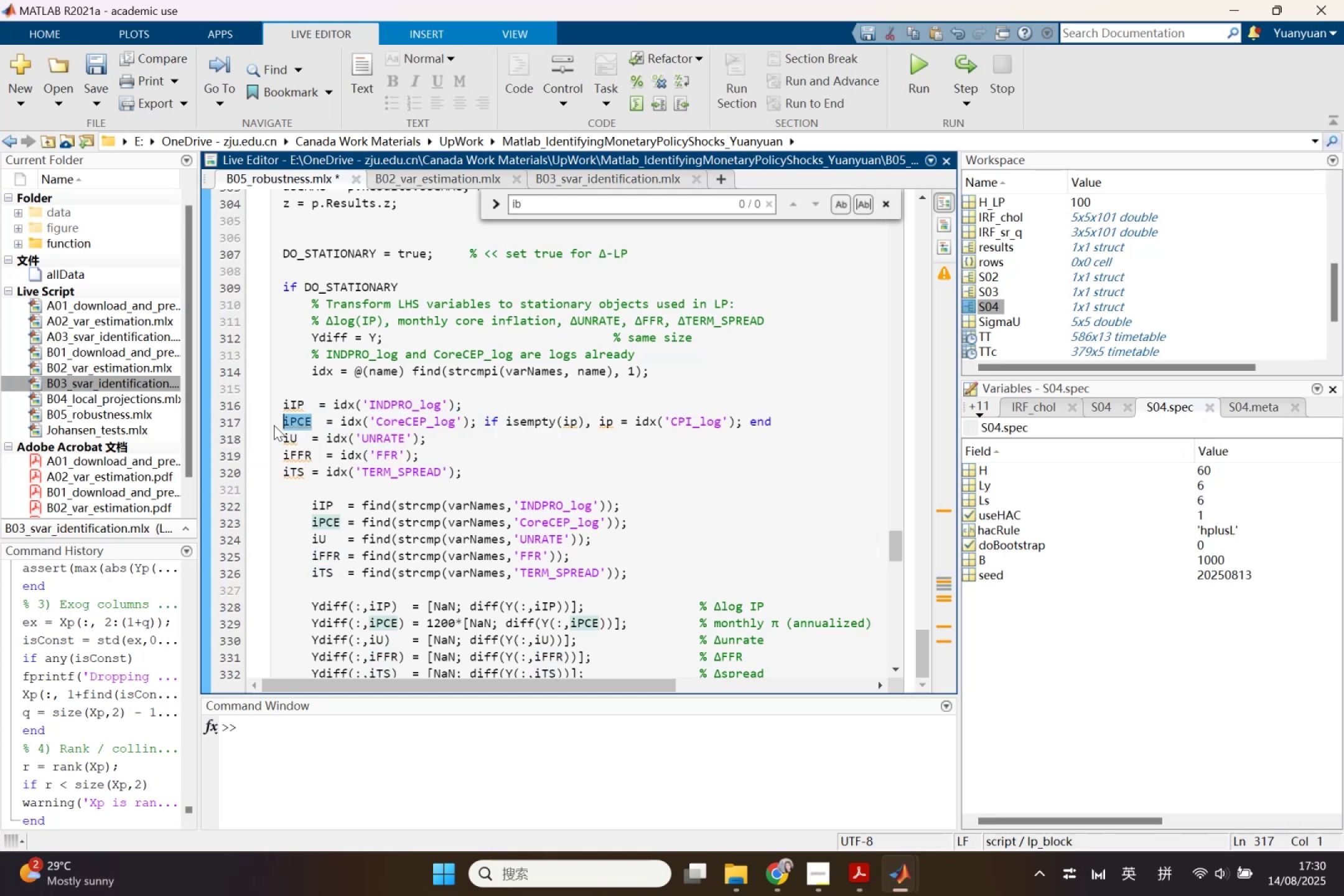 
key(Control+ControlLeft)
 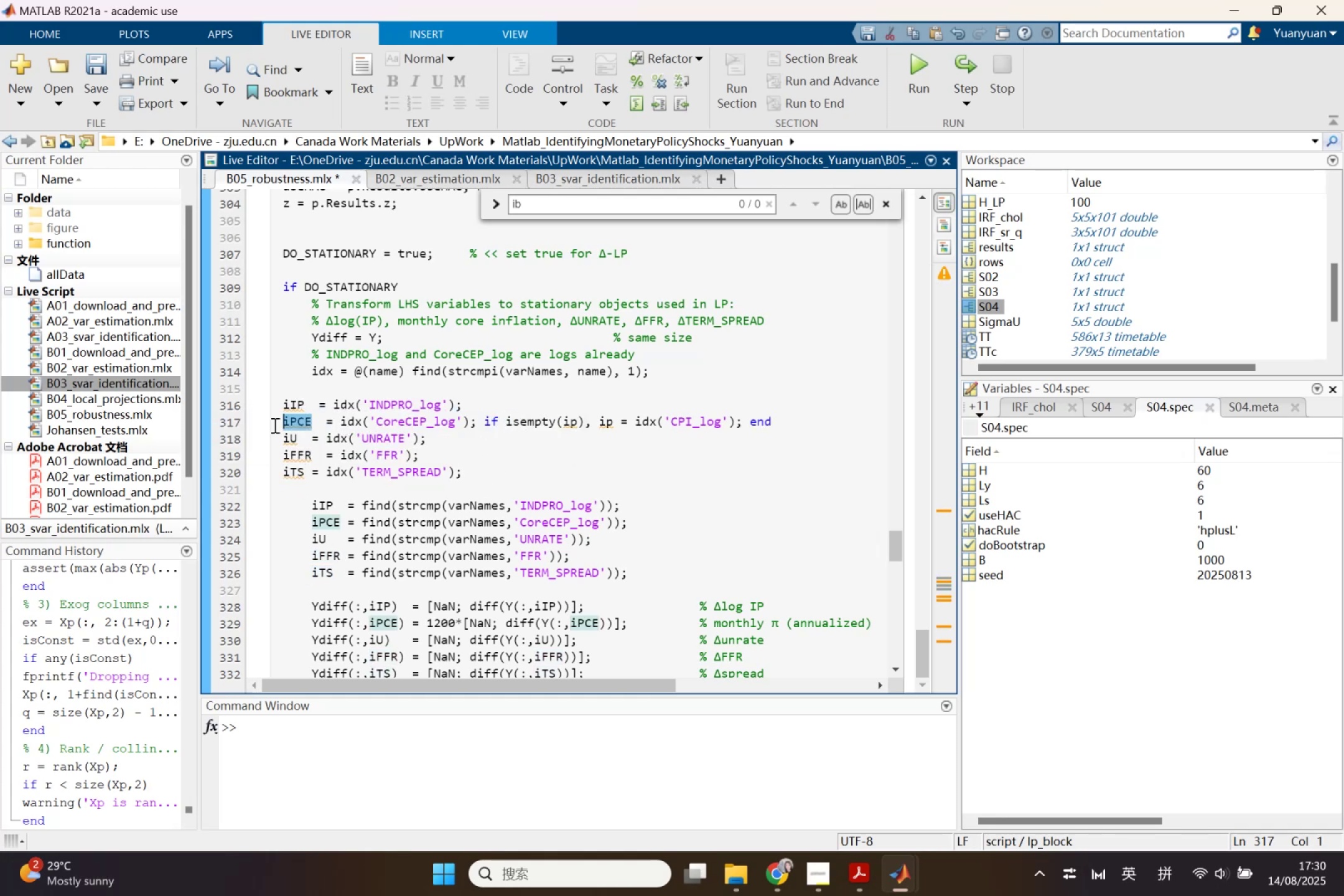 
key(Control+C)
 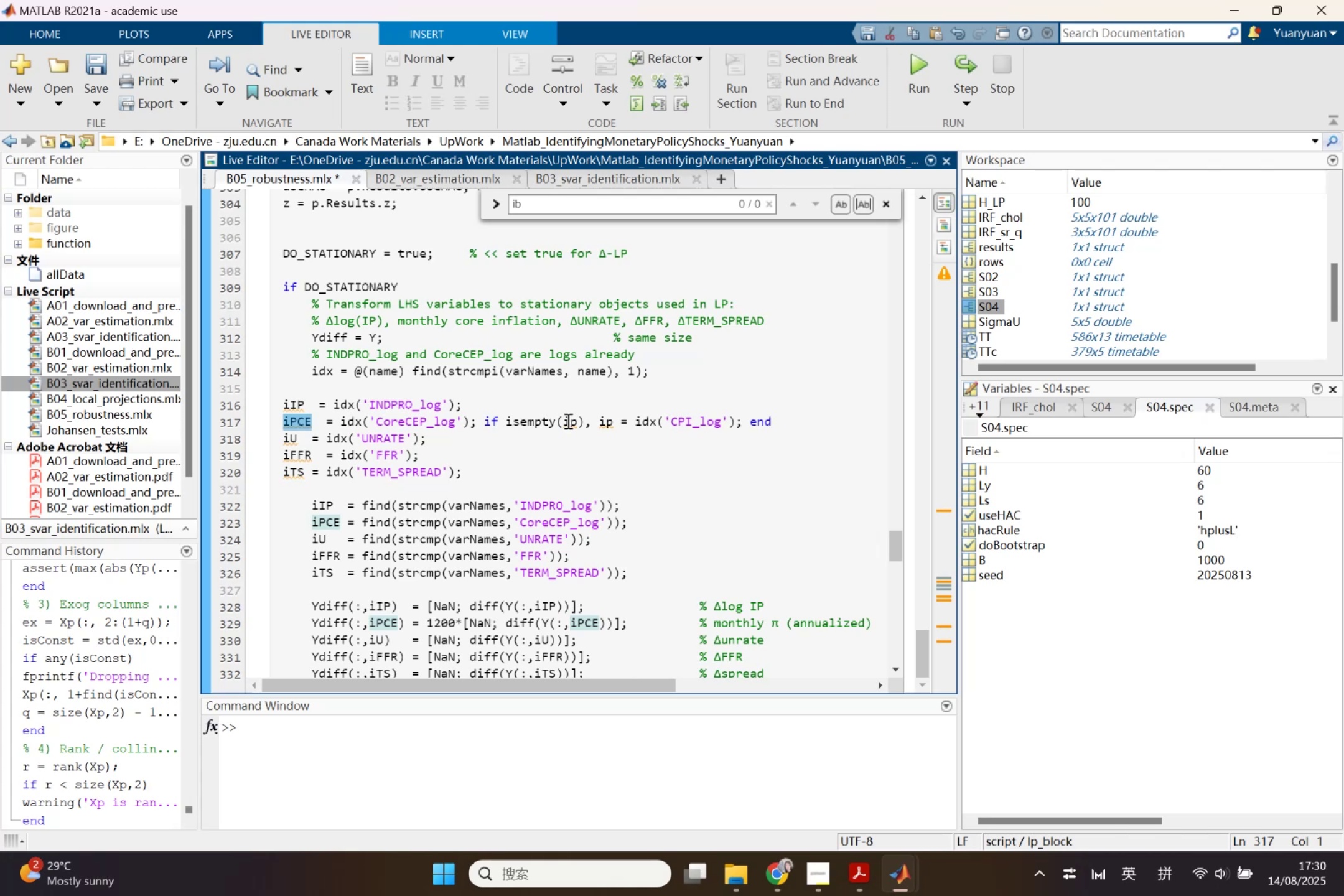 
left_click_drag(start_coordinate=[564, 421], to_coordinate=[576, 422])
 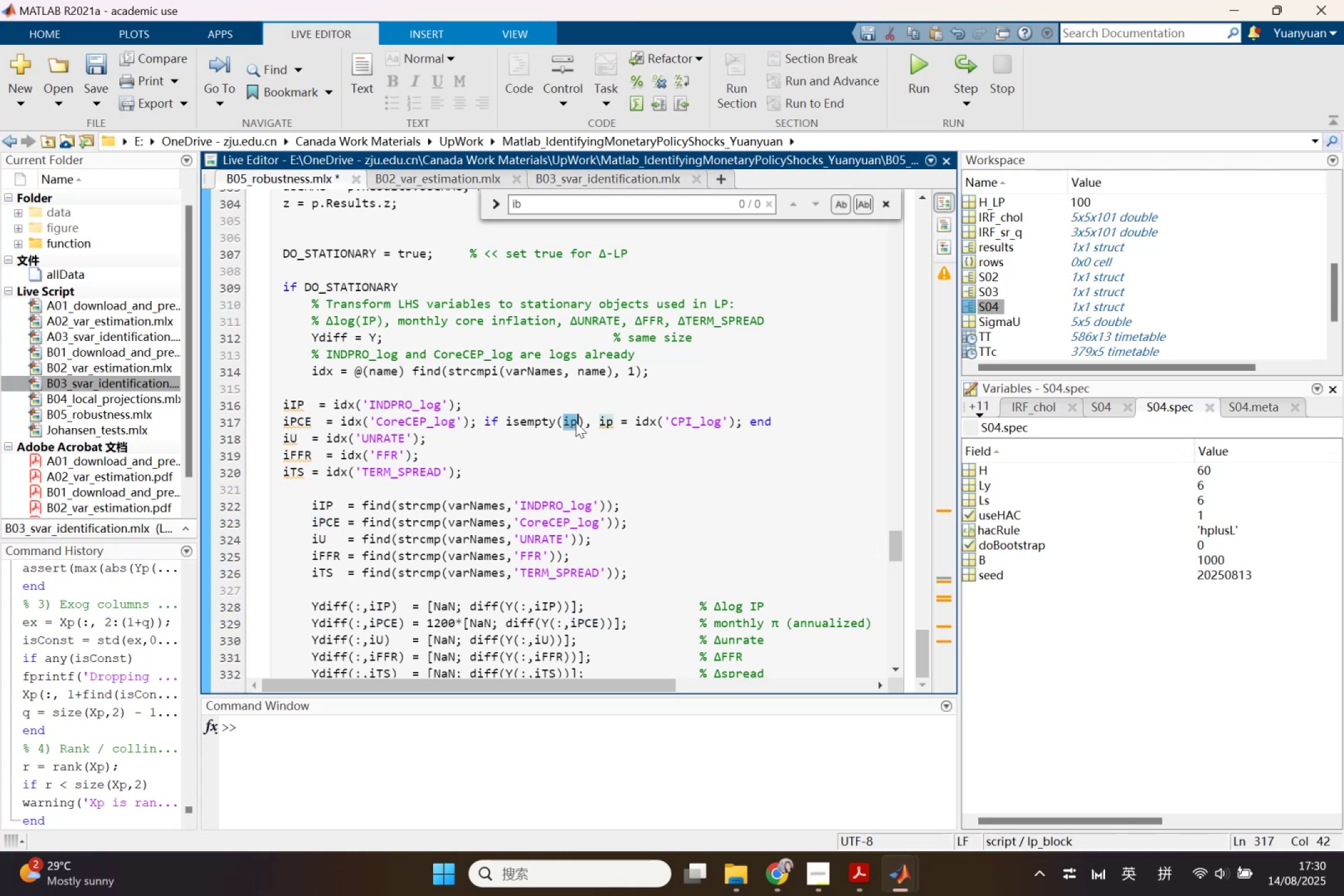 
key(Control+ControlLeft)
 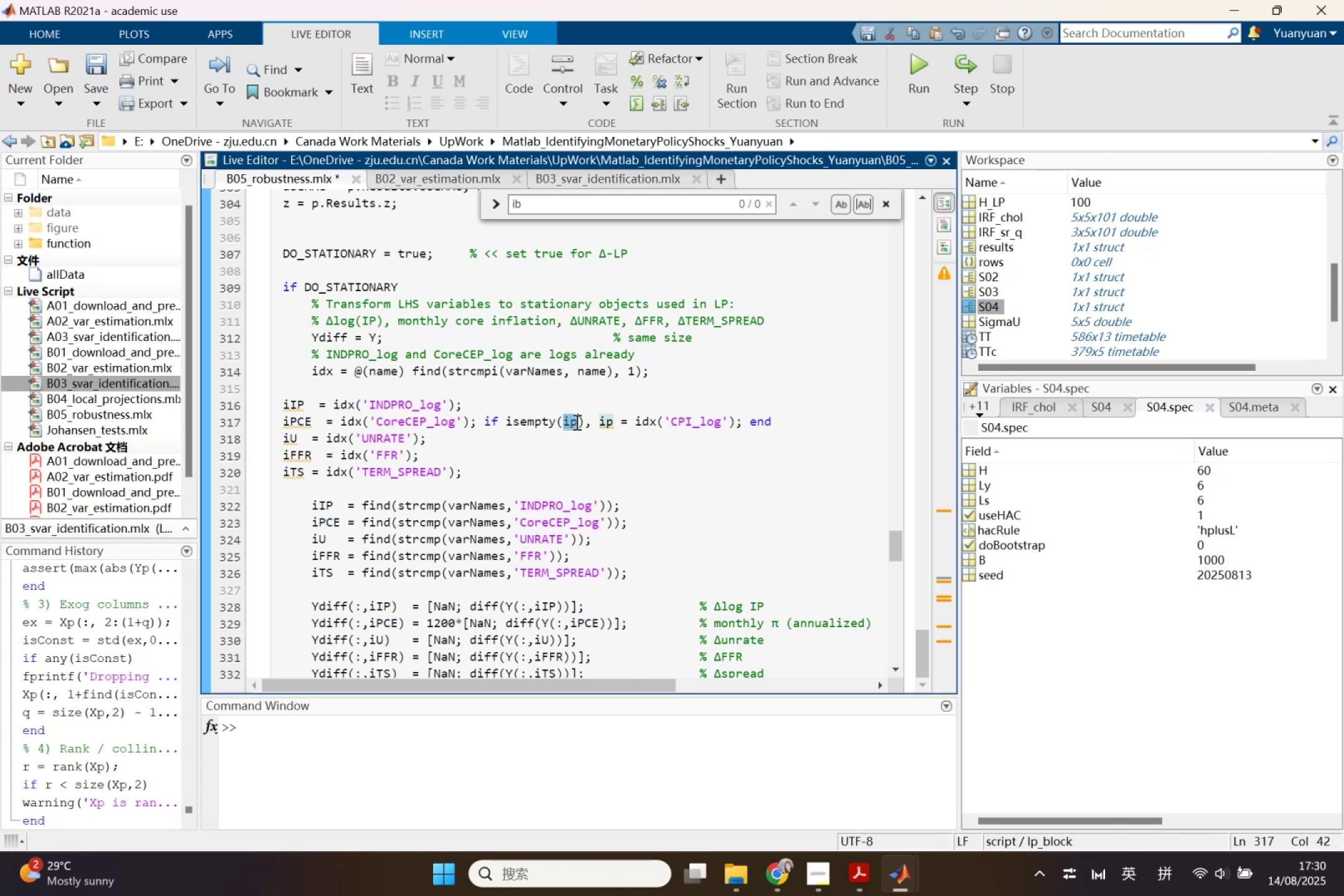 
key(Control+V)
 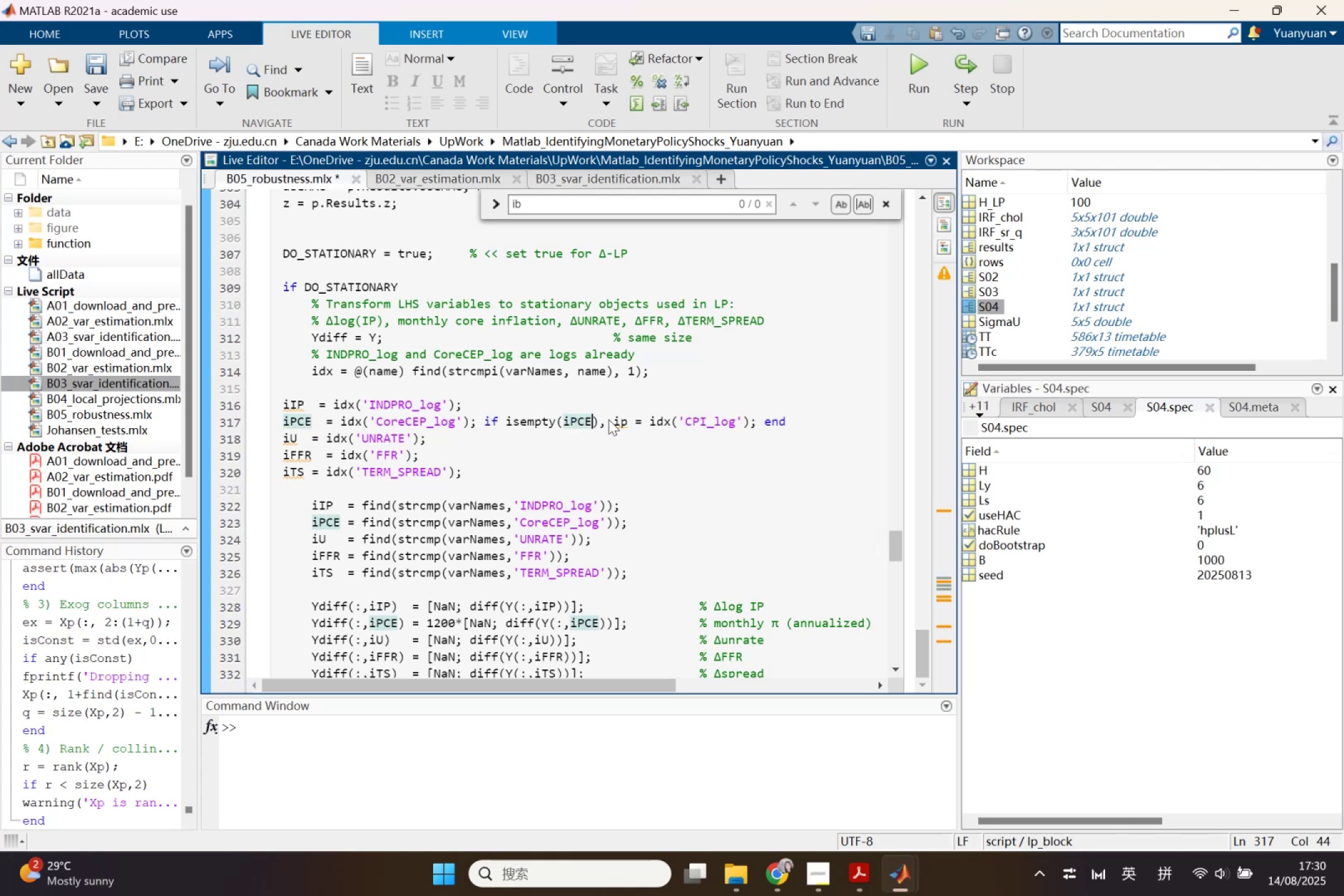 
left_click_drag(start_coordinate=[611, 419], to_coordinate=[628, 422])
 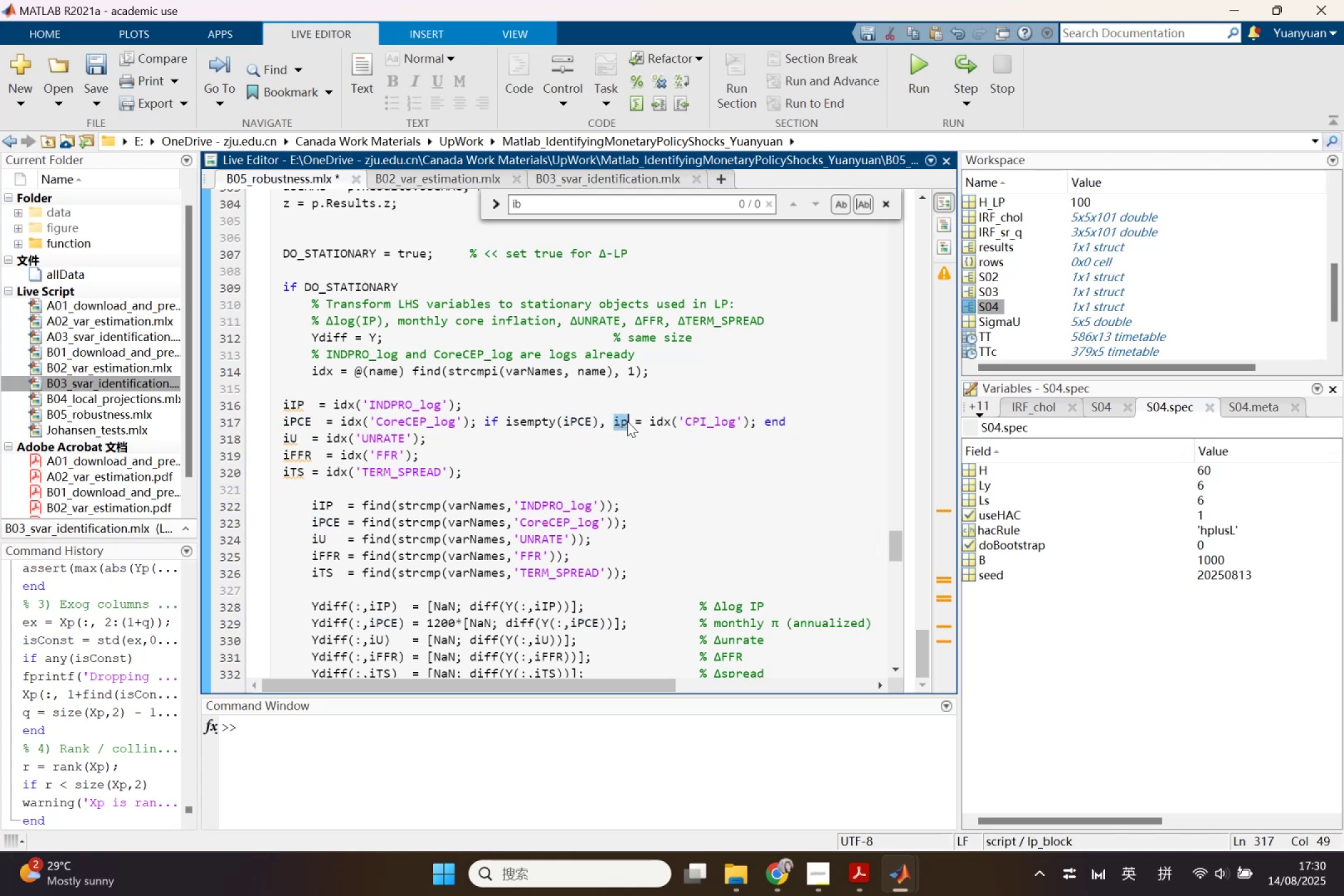 
key(Control+ControlLeft)
 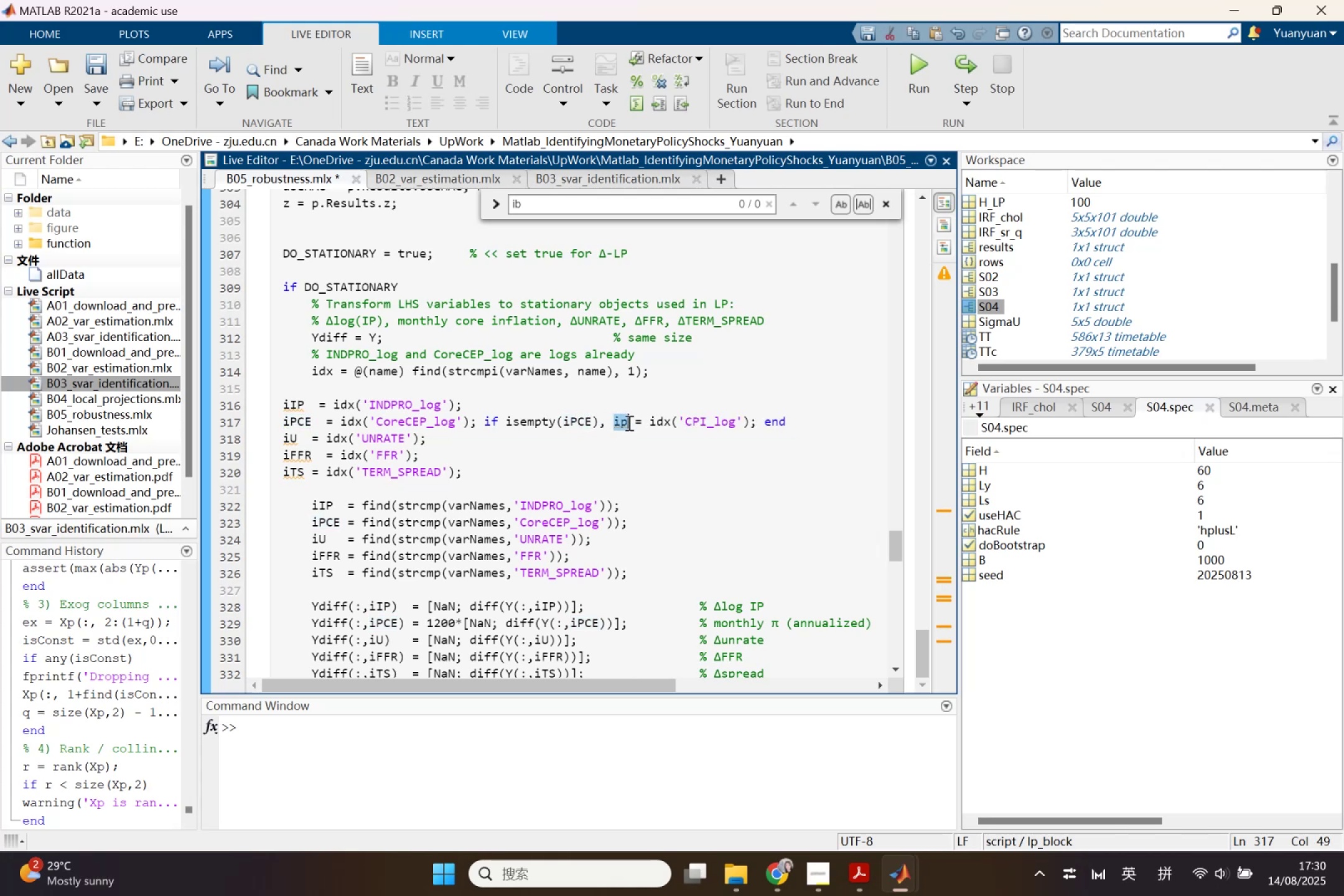 
key(Control+V)
 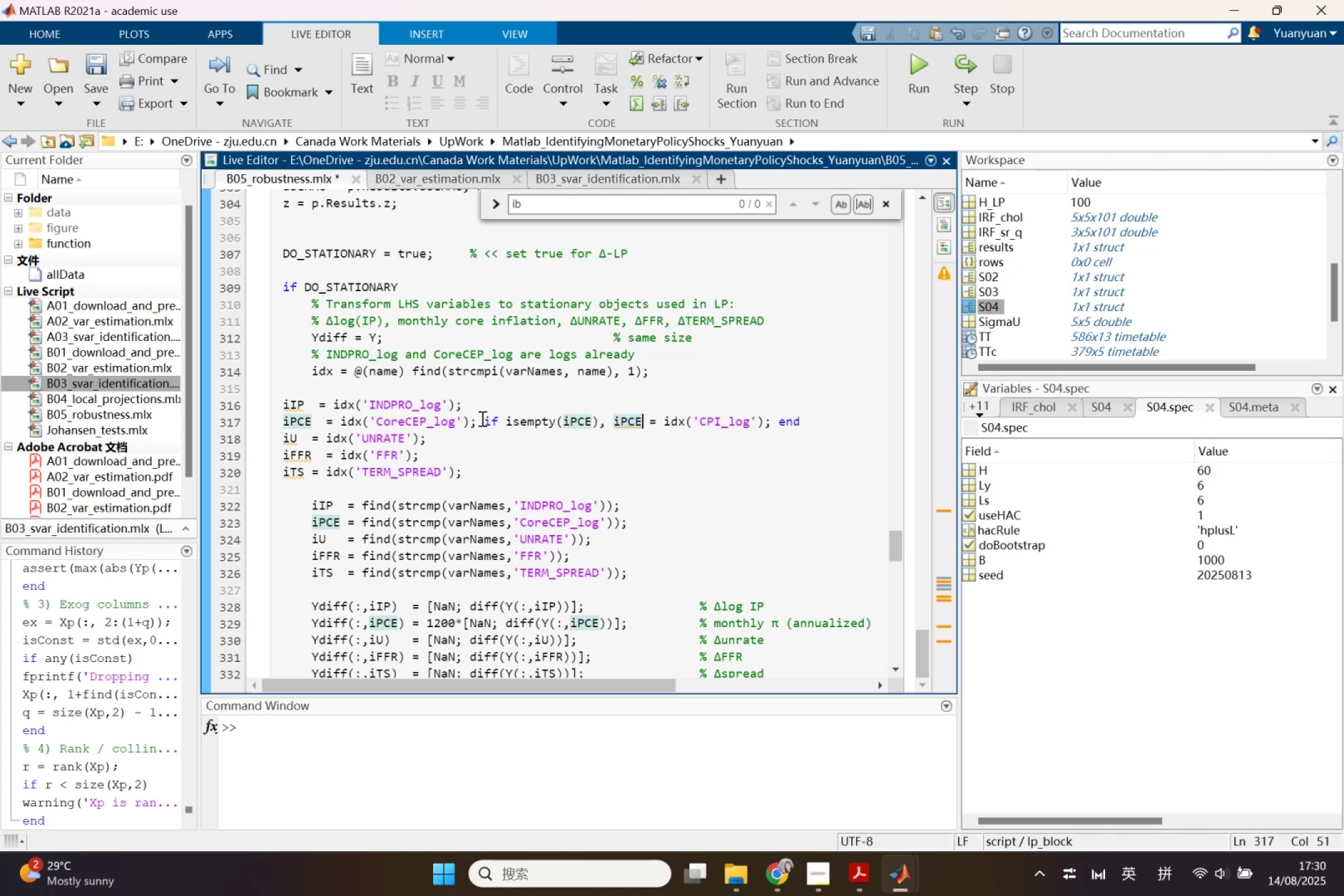 
left_click_drag(start_coordinate=[487, 418], to_coordinate=[803, 423])
 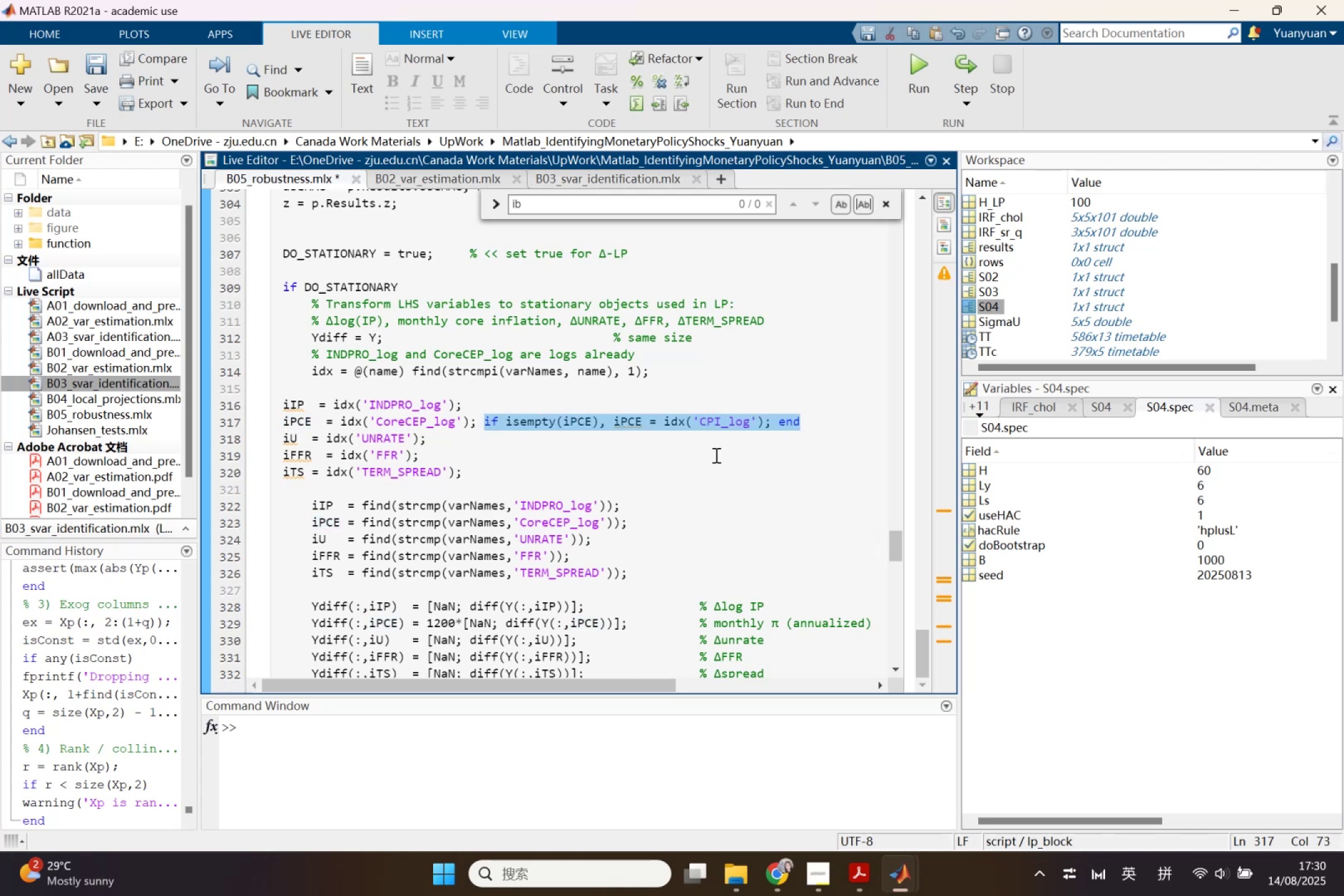 
key(Control+C)
 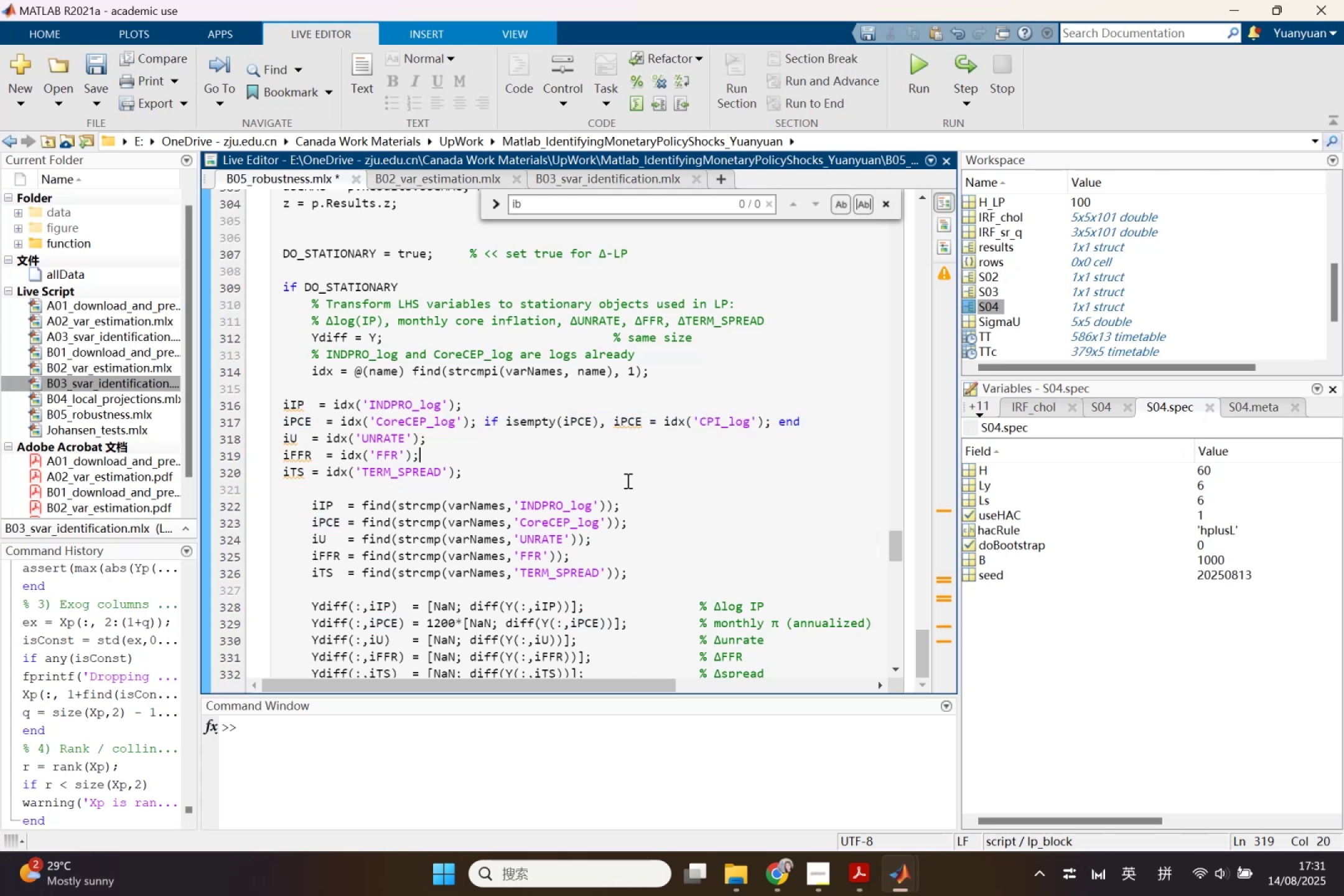 
key(Control+ControlLeft)
 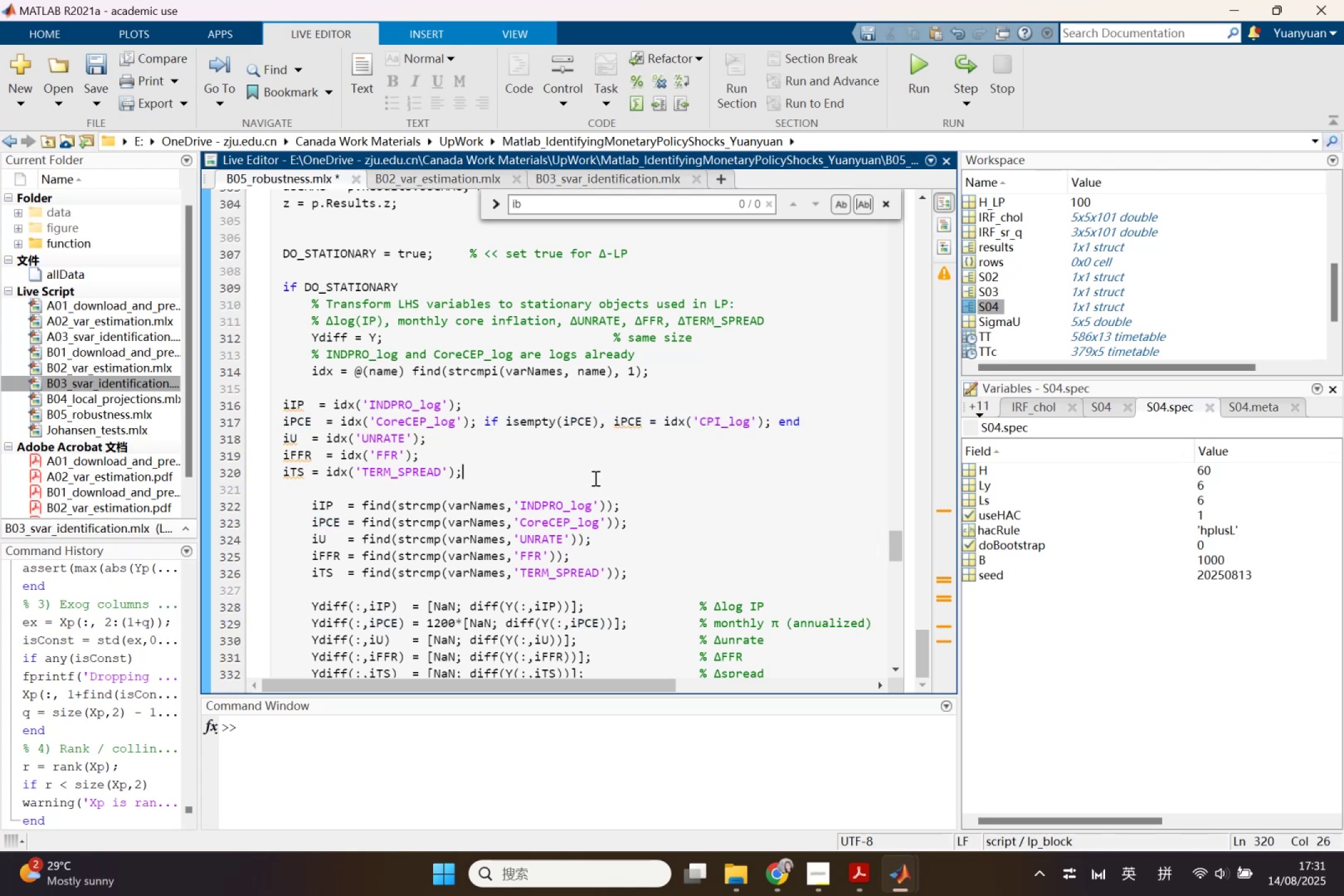 
key(Control+V)
 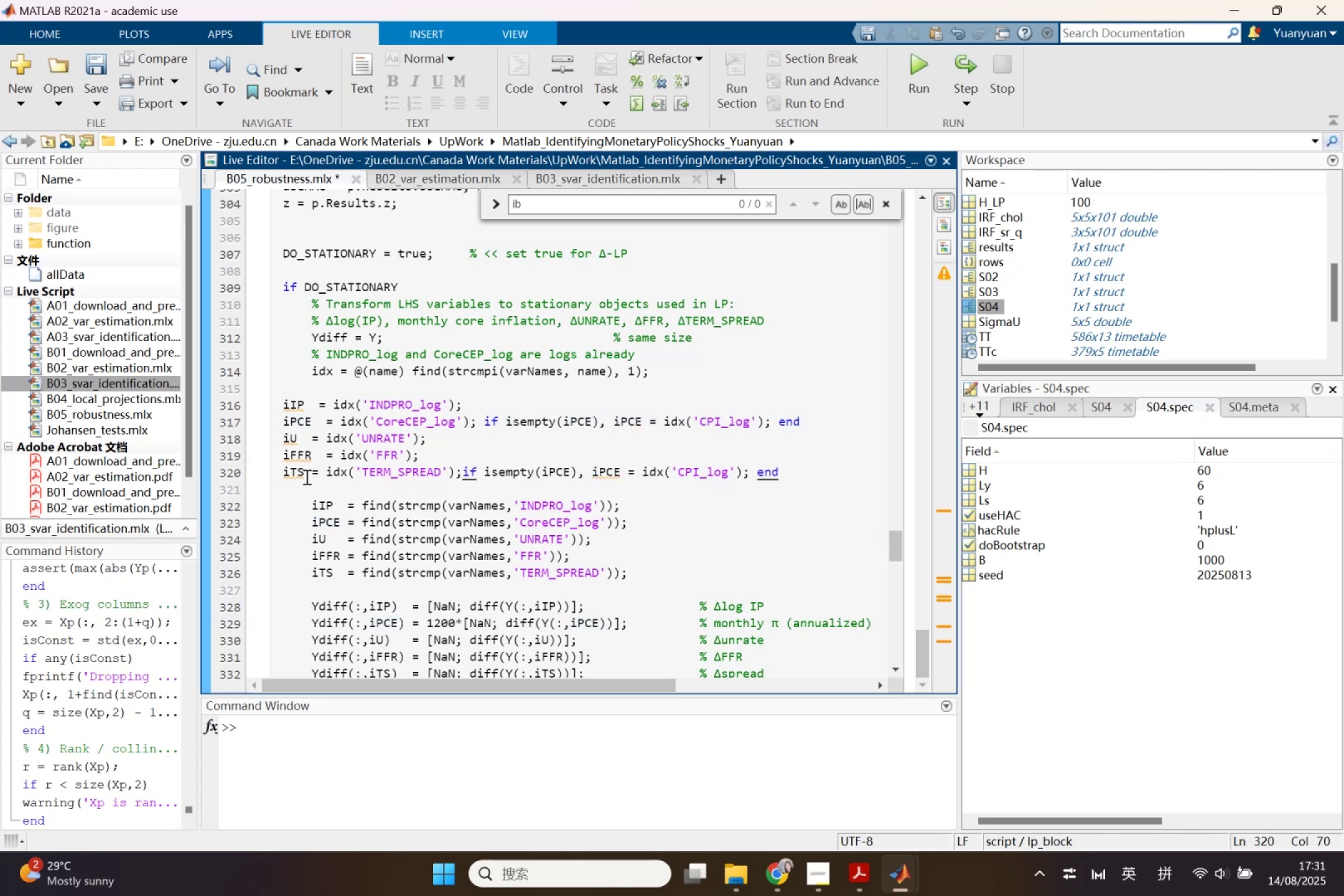 
left_click_drag(start_coordinate=[306, 477], to_coordinate=[282, 474])
 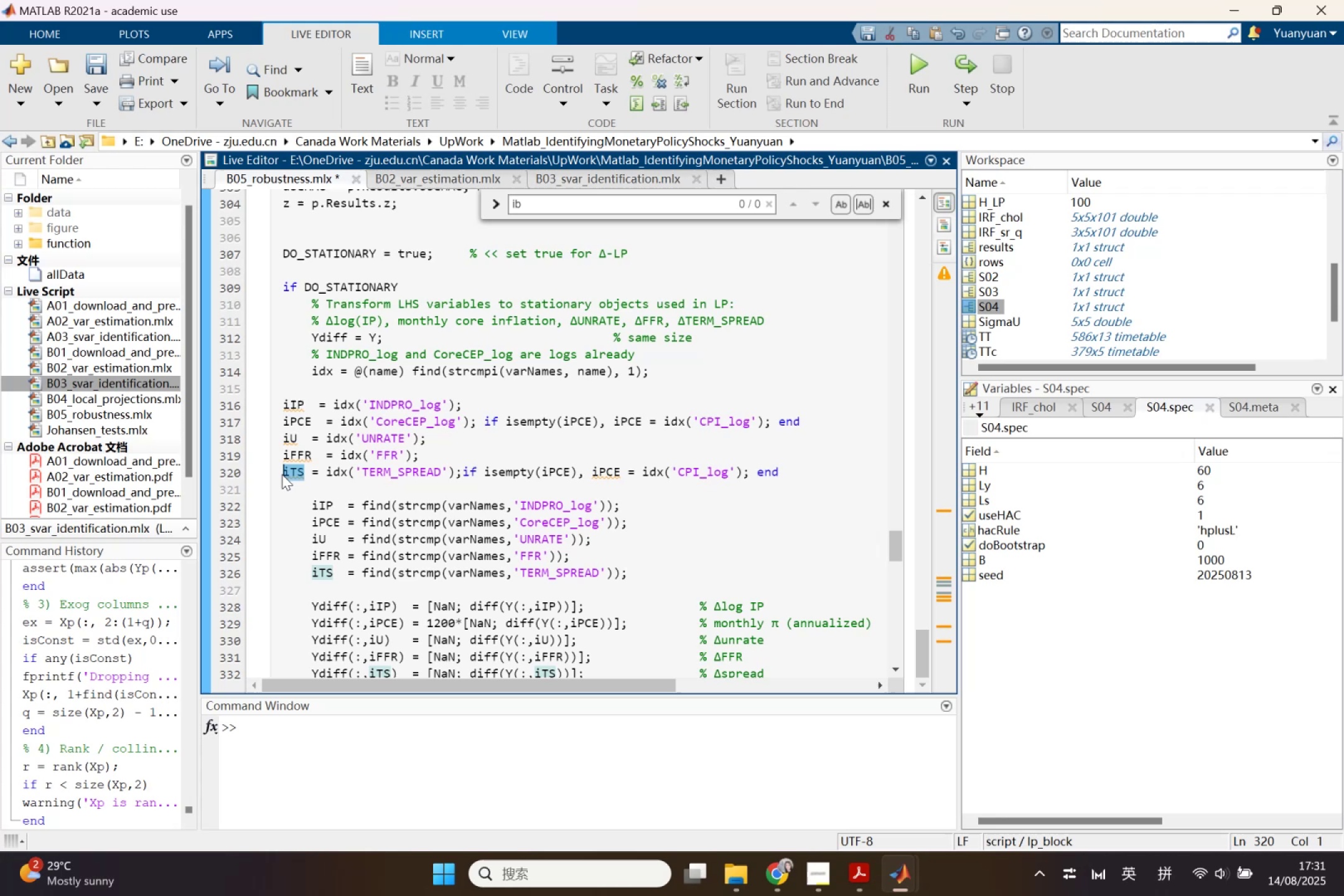 
key(Control+ControlLeft)
 